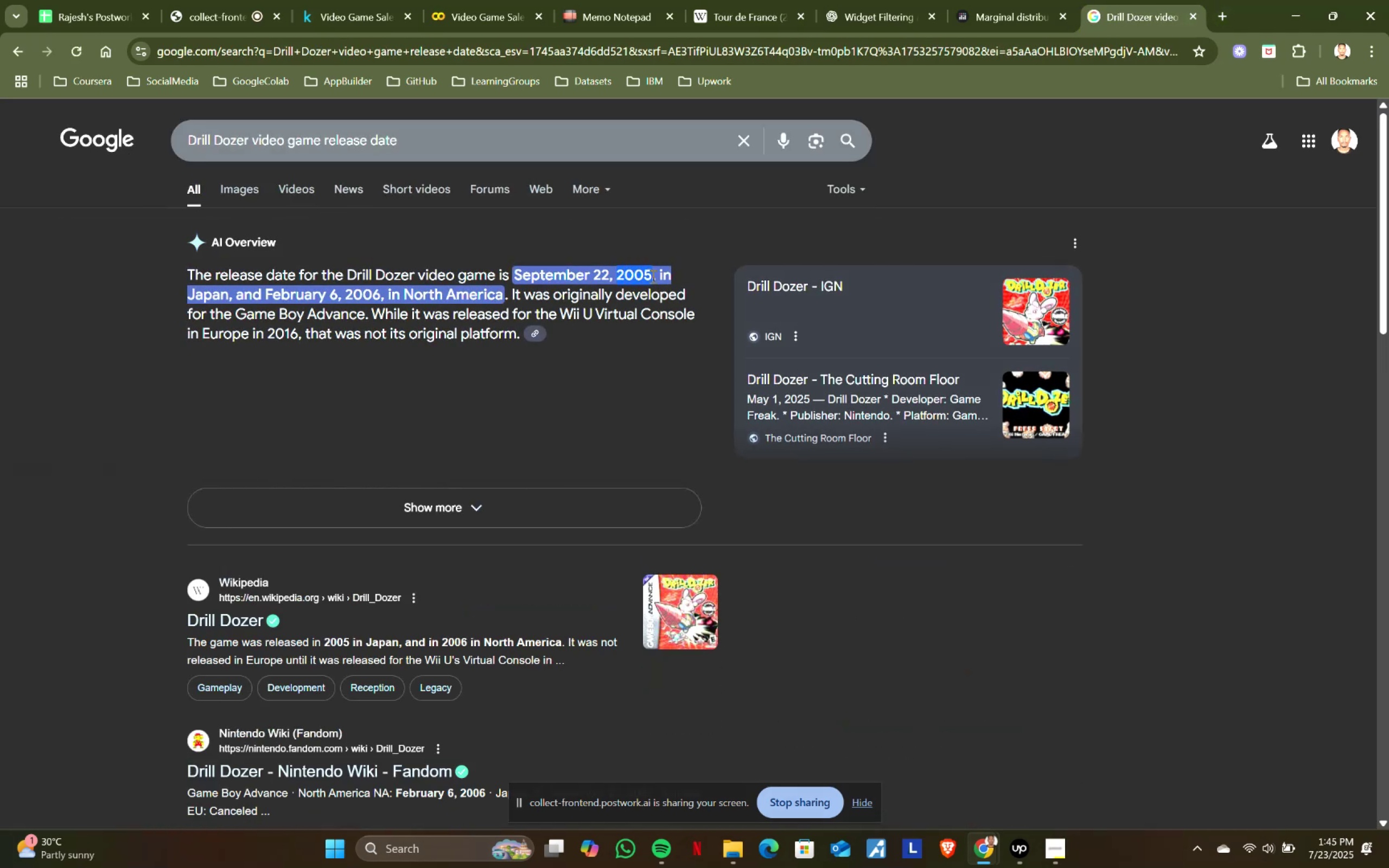 
key(Control+C)
 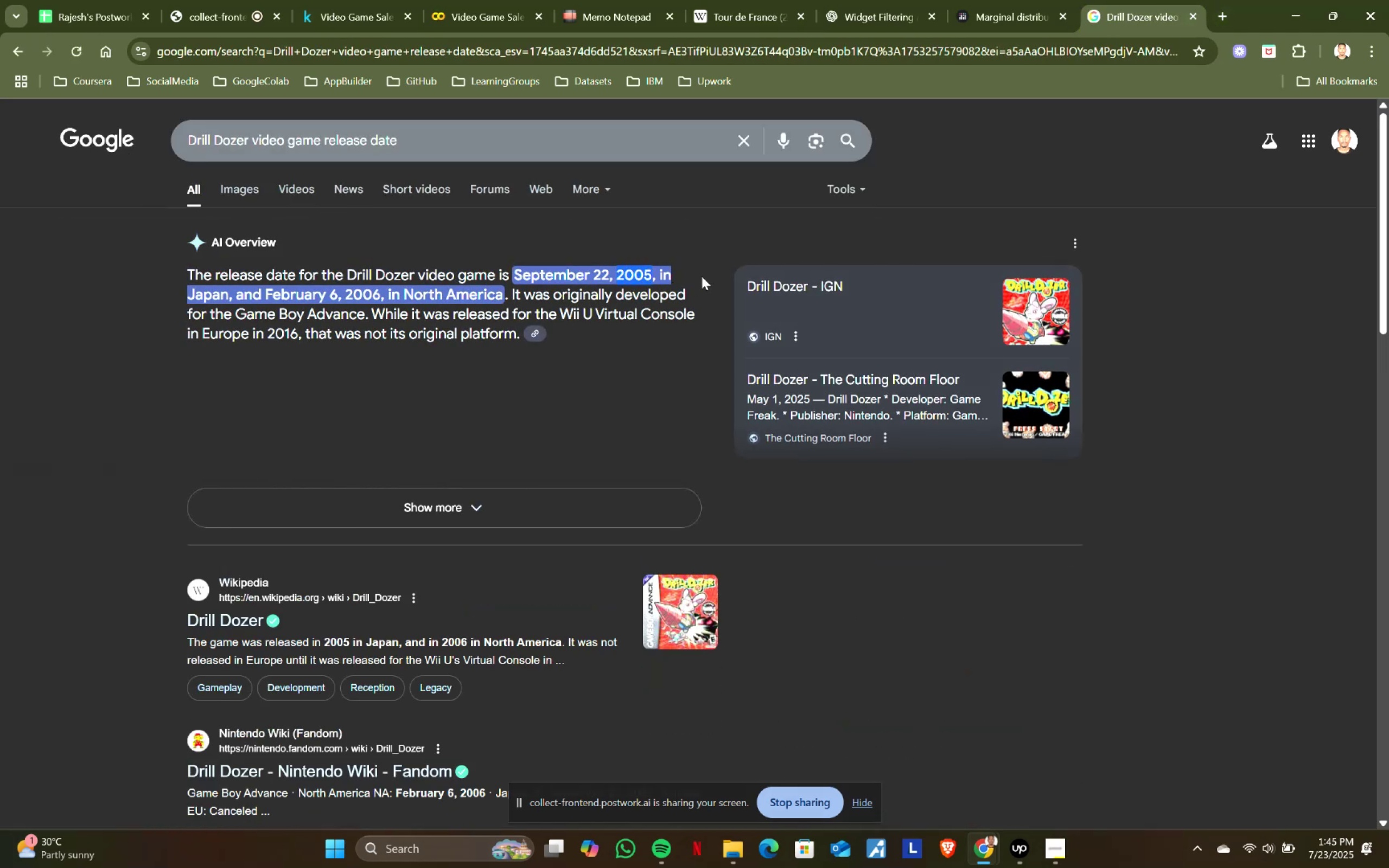 
key(Control+ControlLeft)
 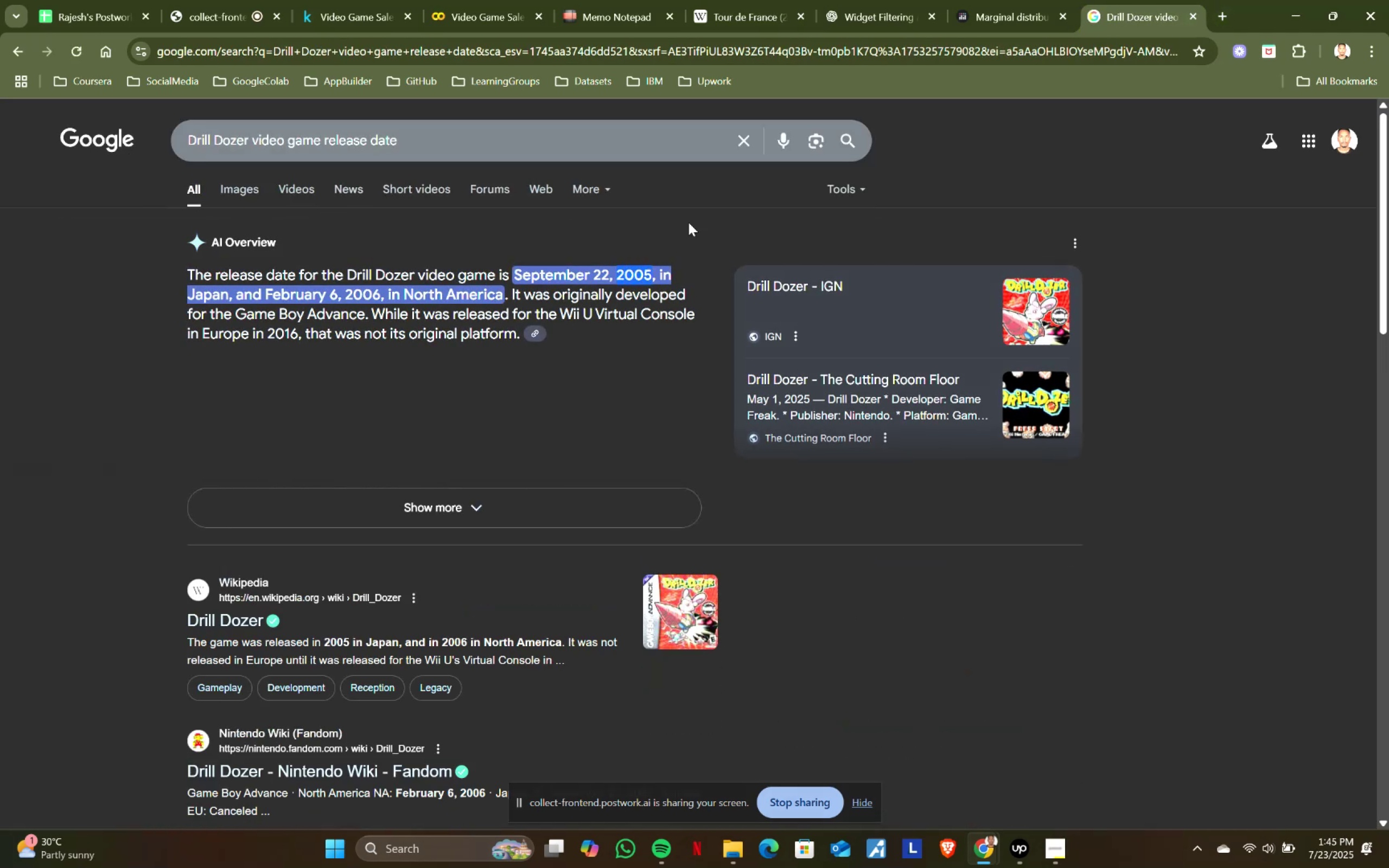 
key(Control+C)
 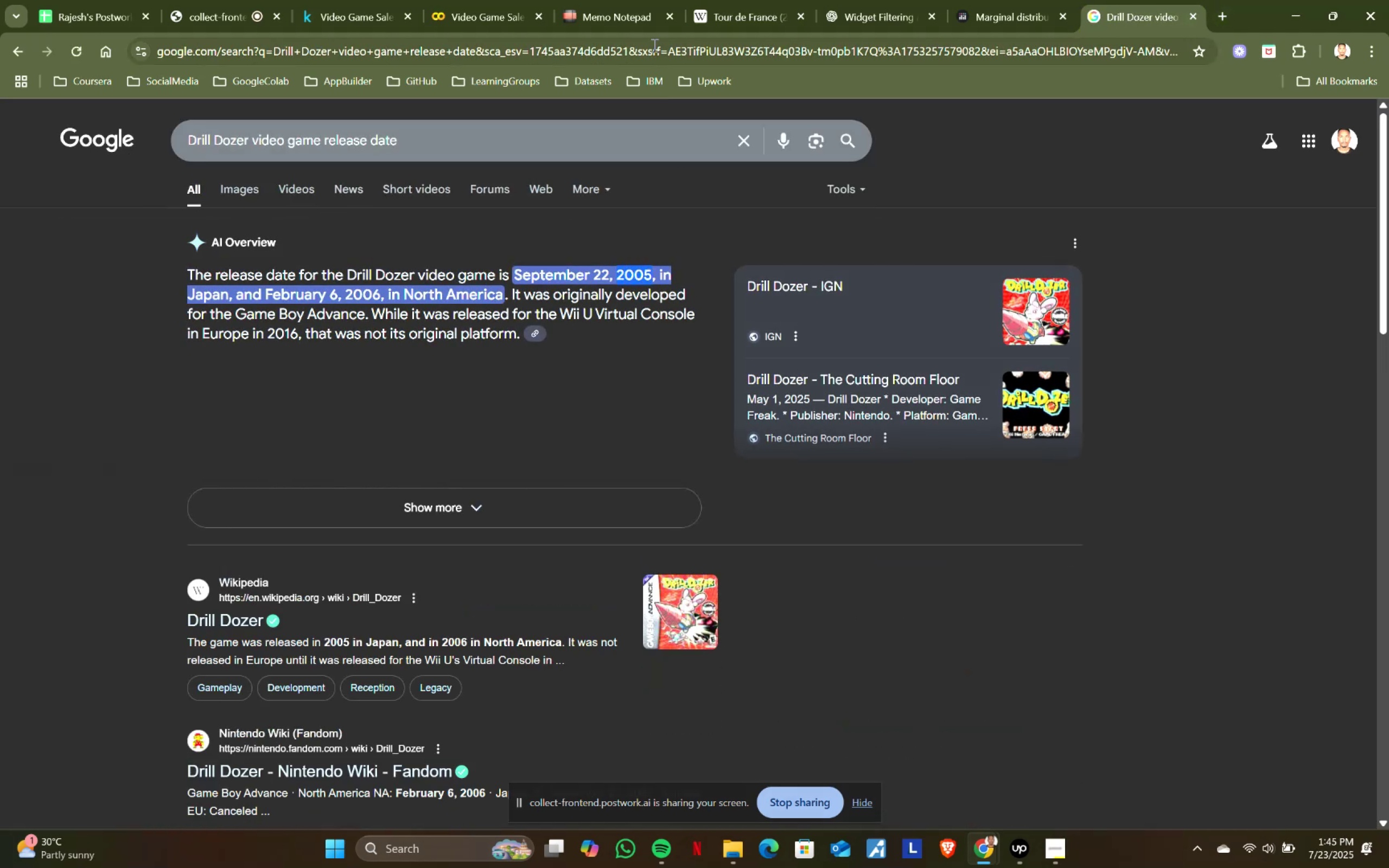 
key(Control+ControlLeft)
 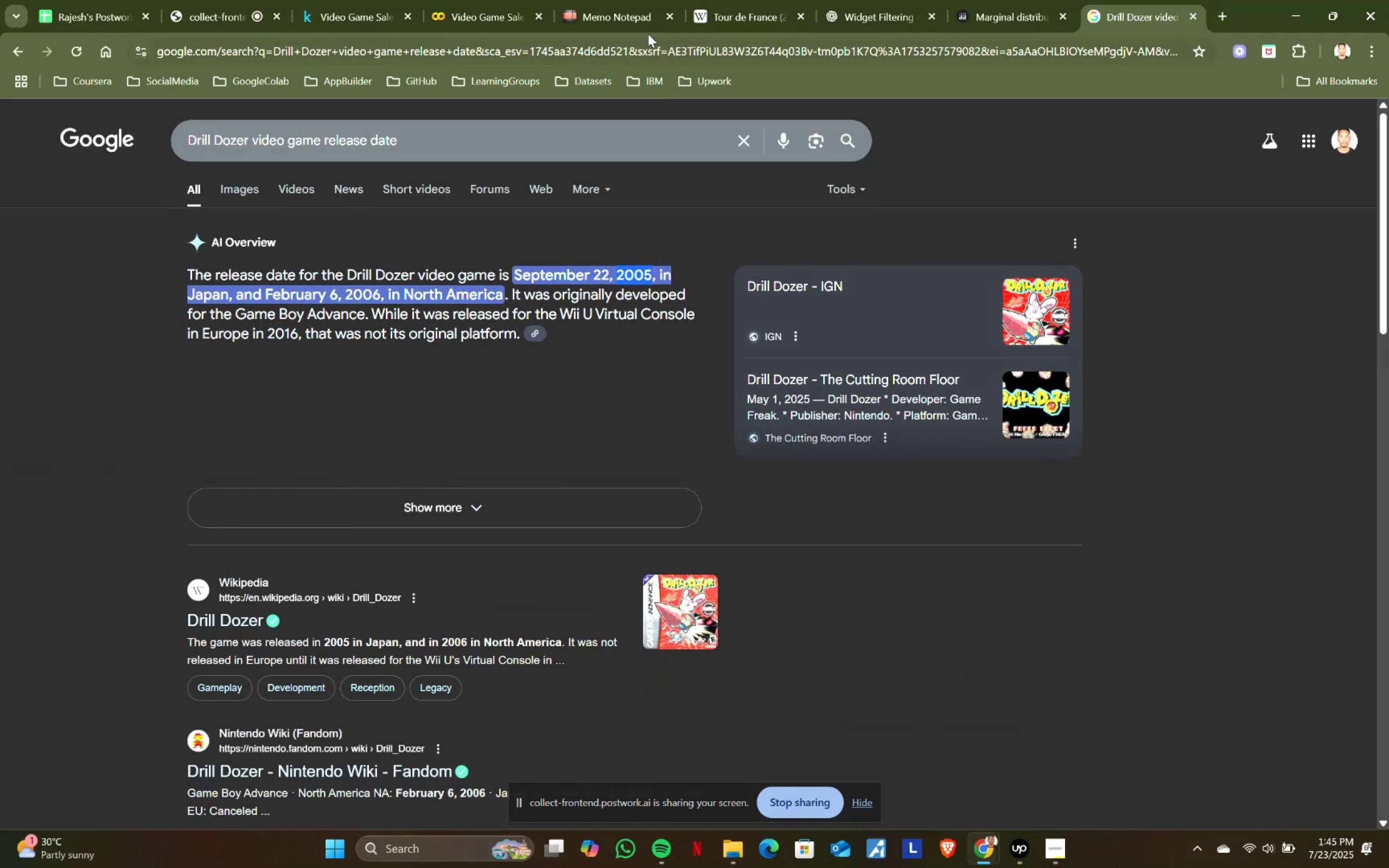 
key(Control+C)
 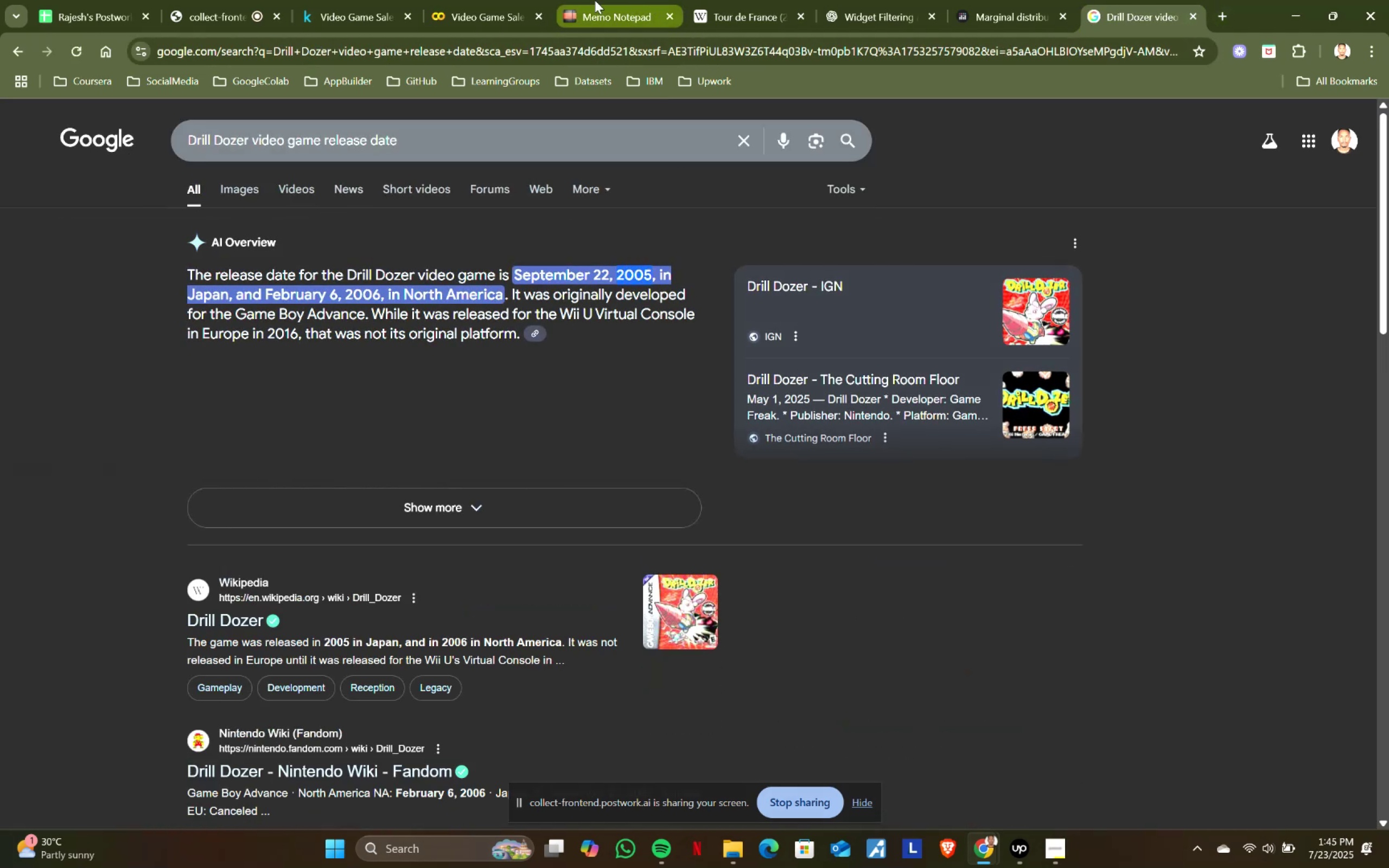 
left_click([583, 0])
 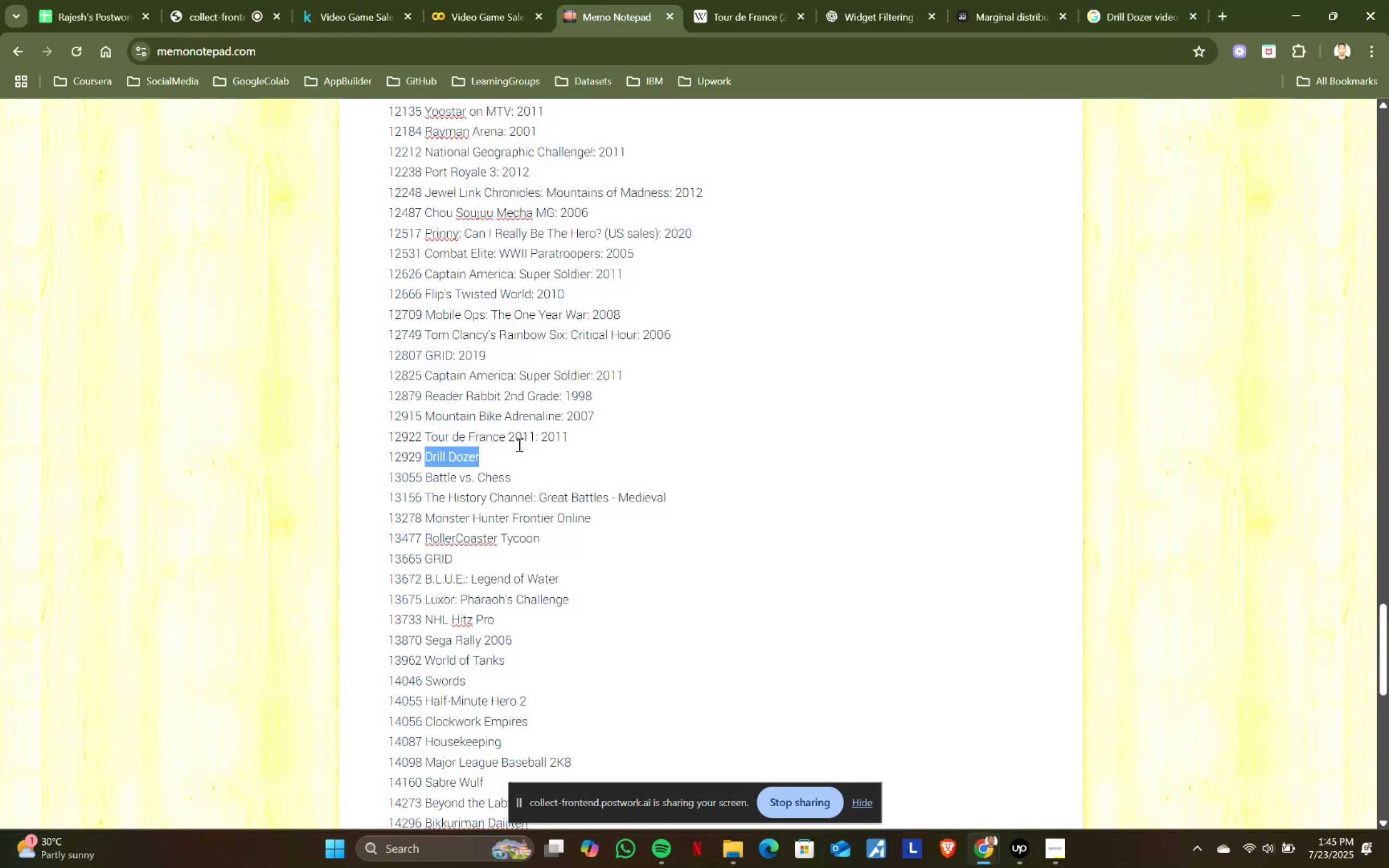 
left_click([508, 462])
 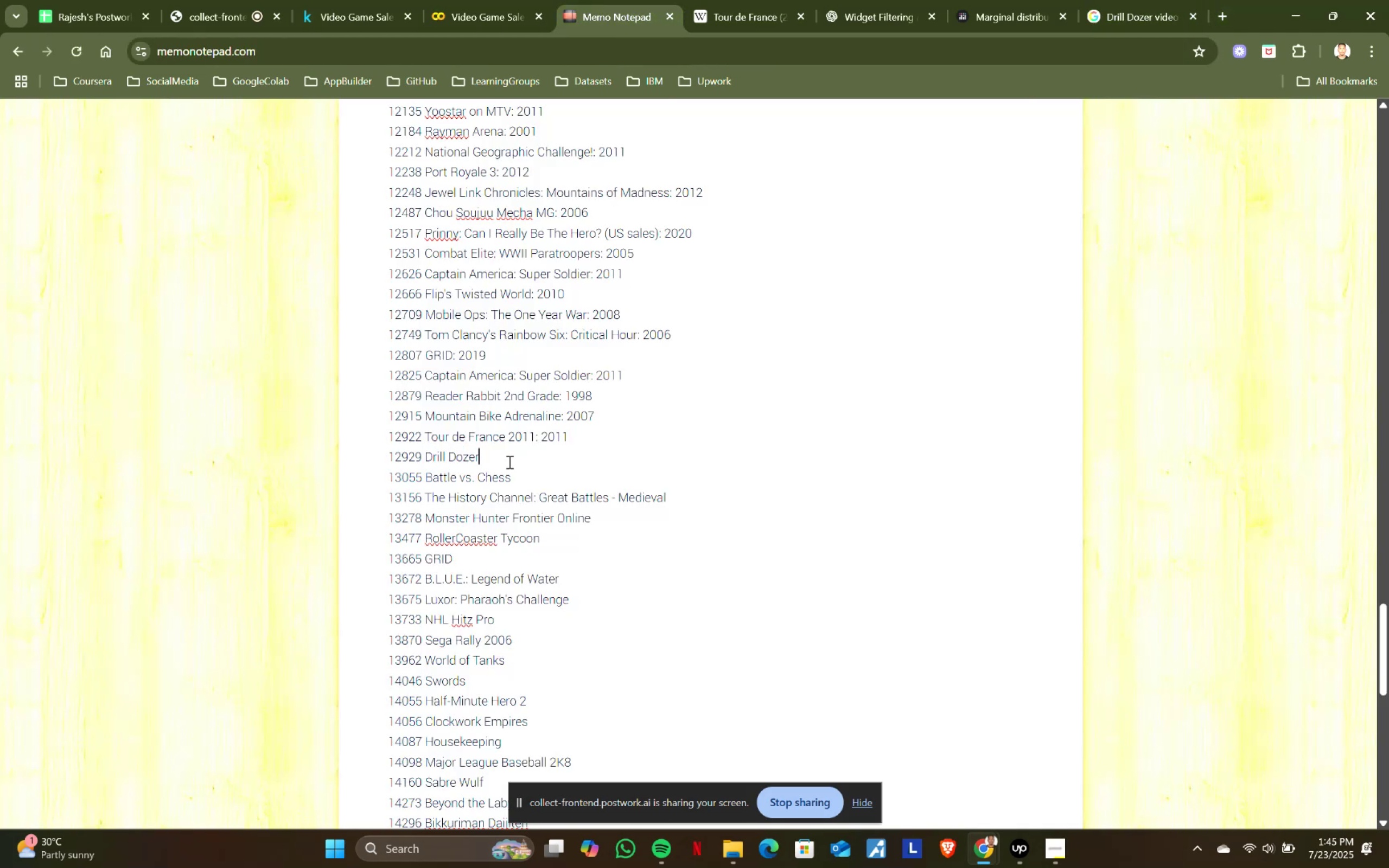 
key(Shift+ShiftRight)
 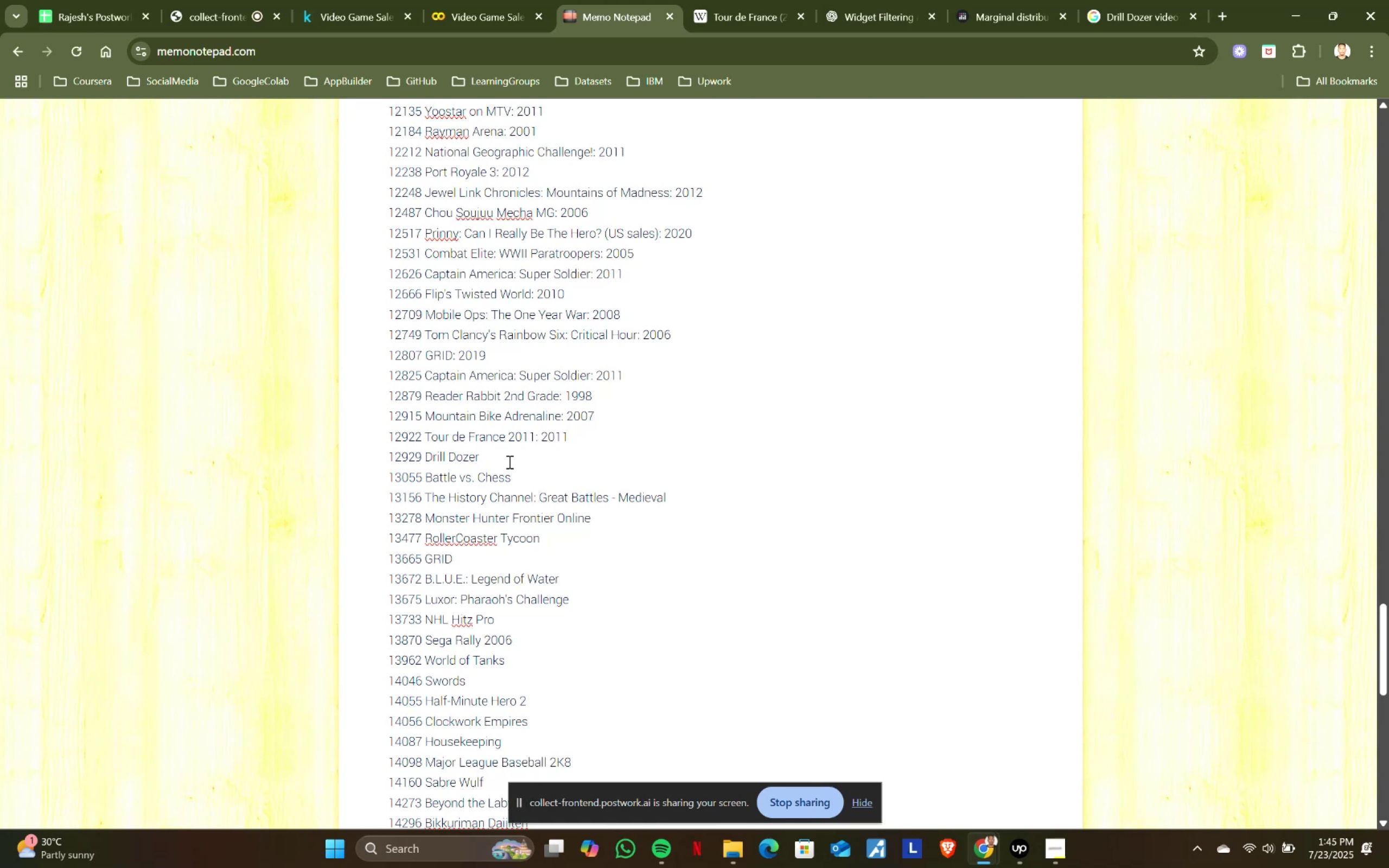 
key(Shift+Semicolon)
 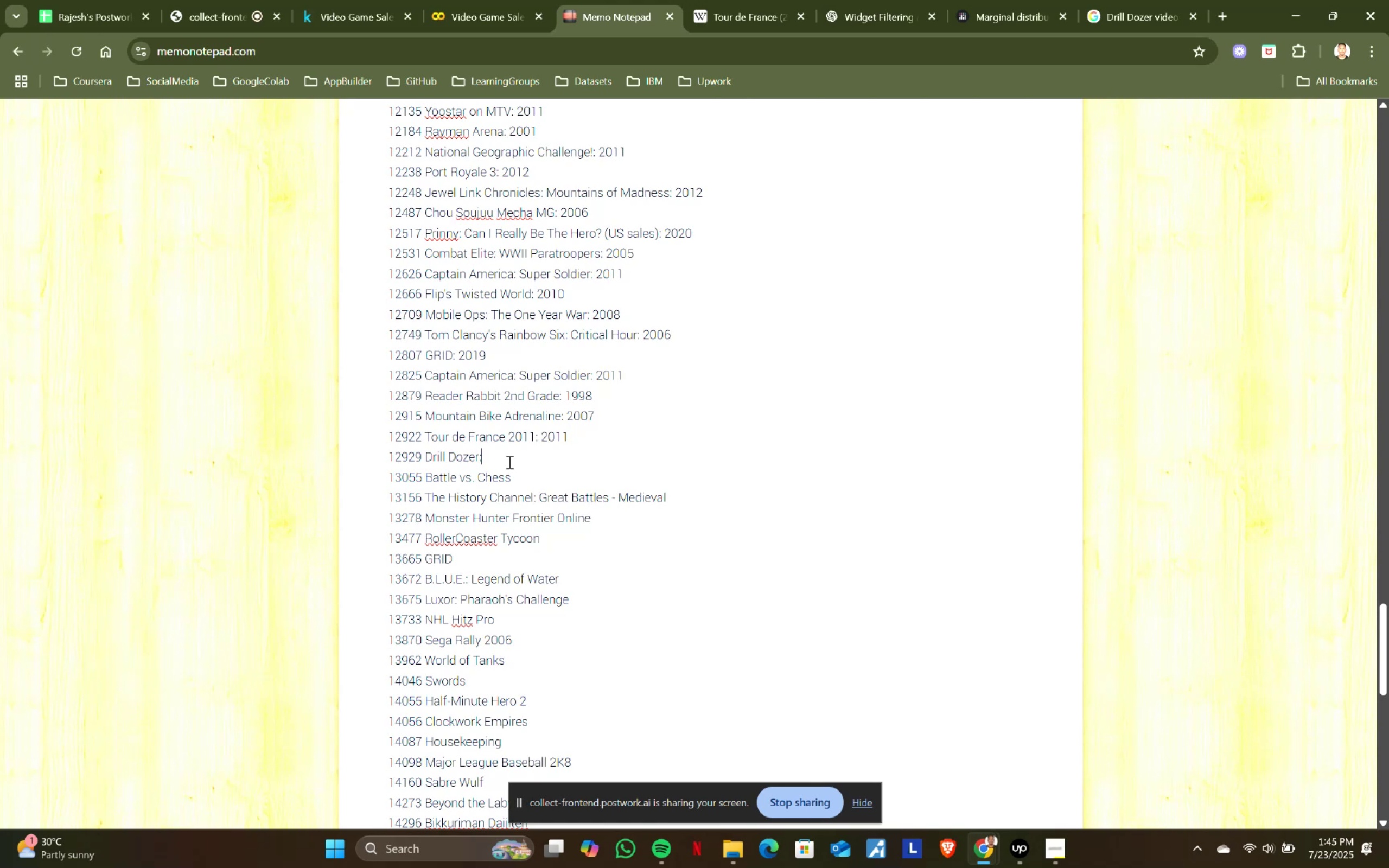 
key(Space)
 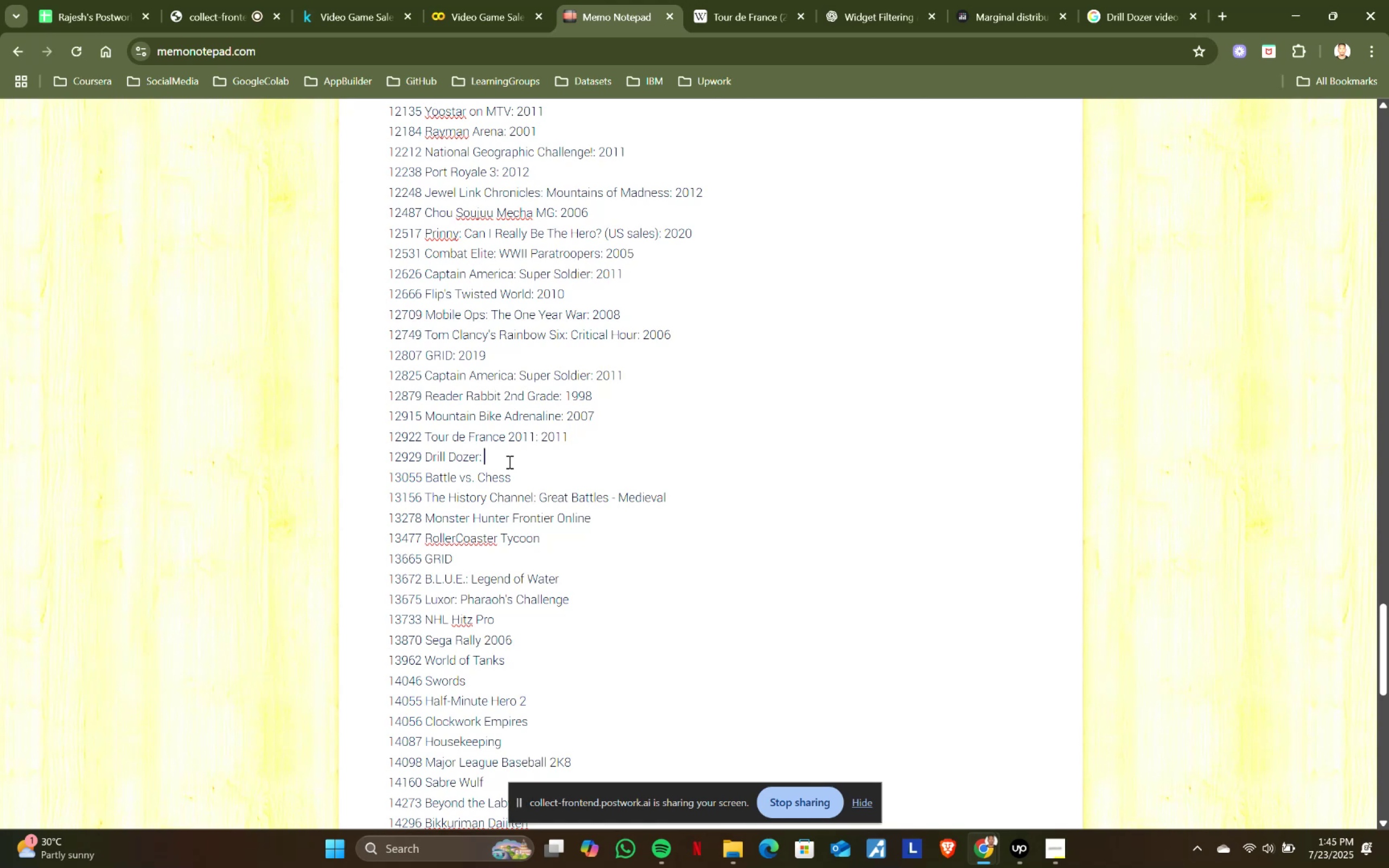 
key(Control+ControlLeft)
 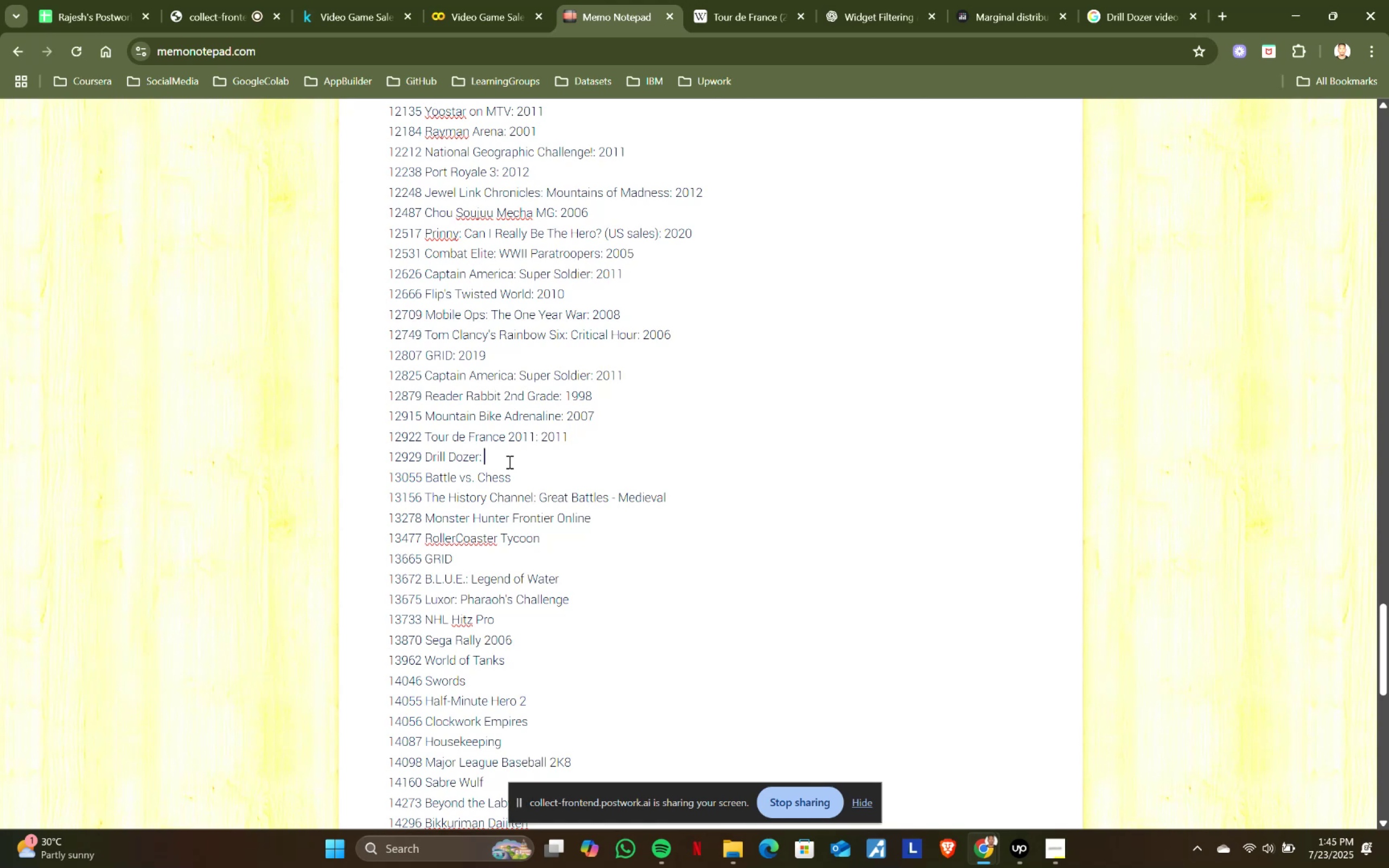 
key(Control+V)
 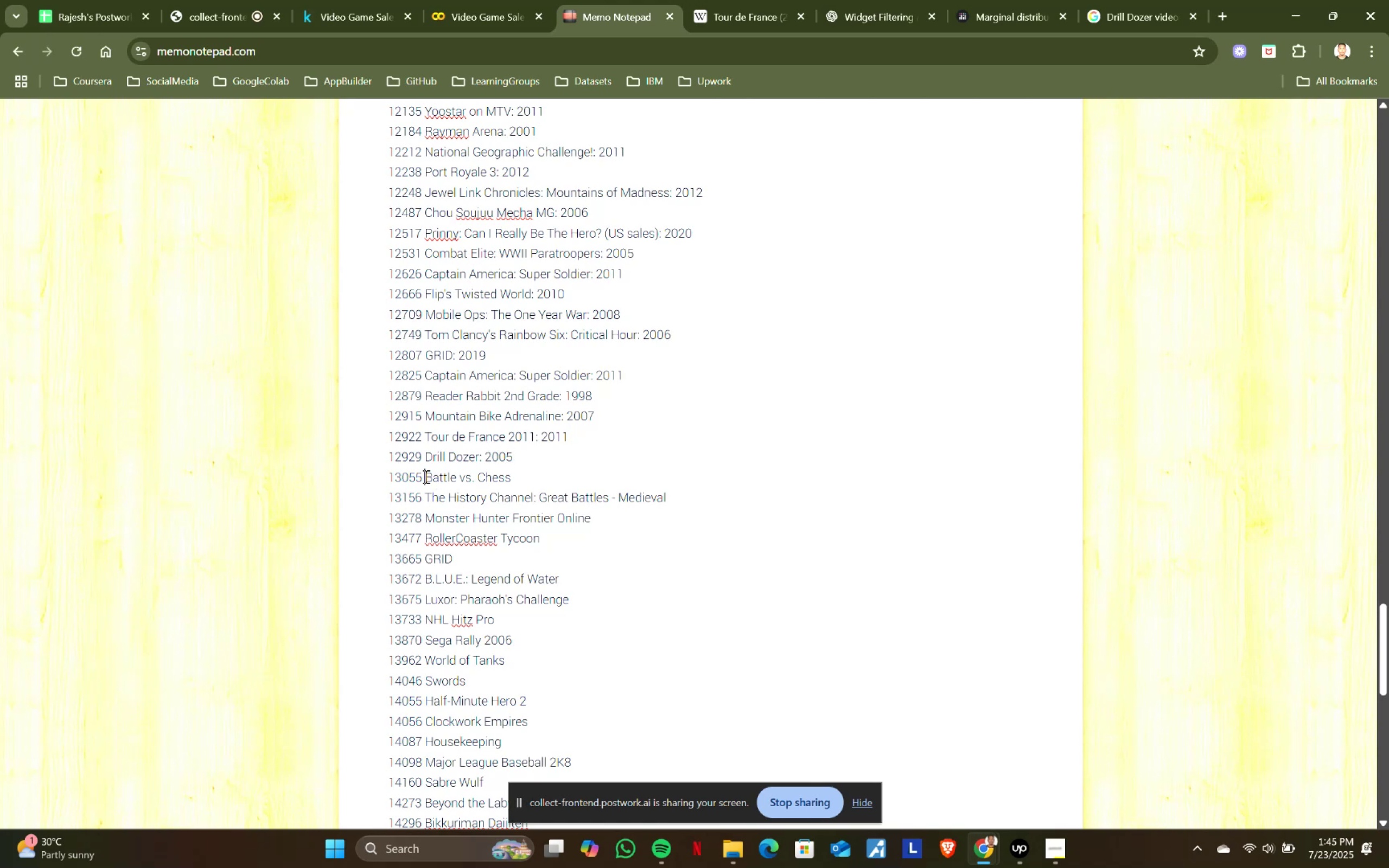 
key(Control+ControlLeft)
 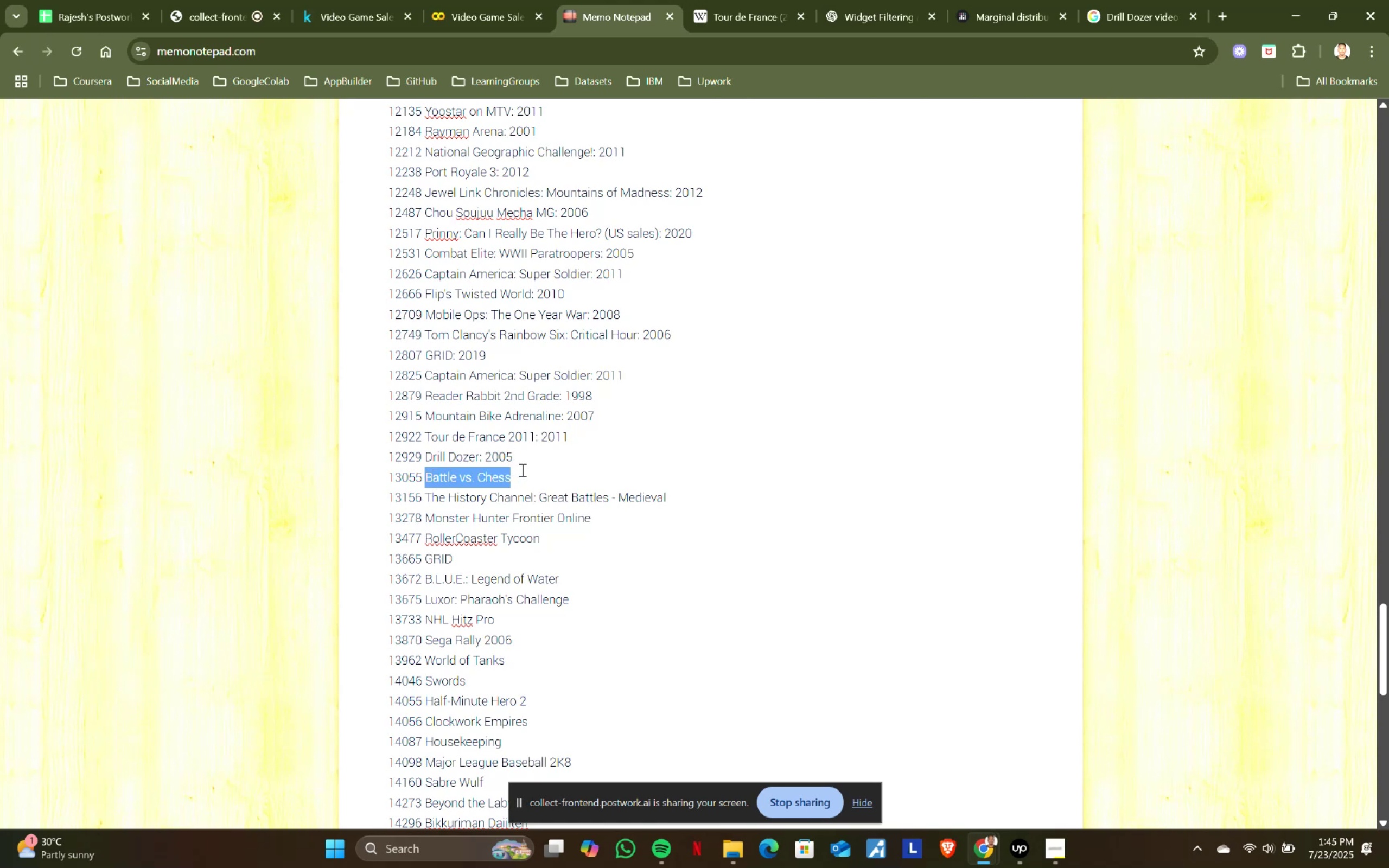 
key(Control+C)
 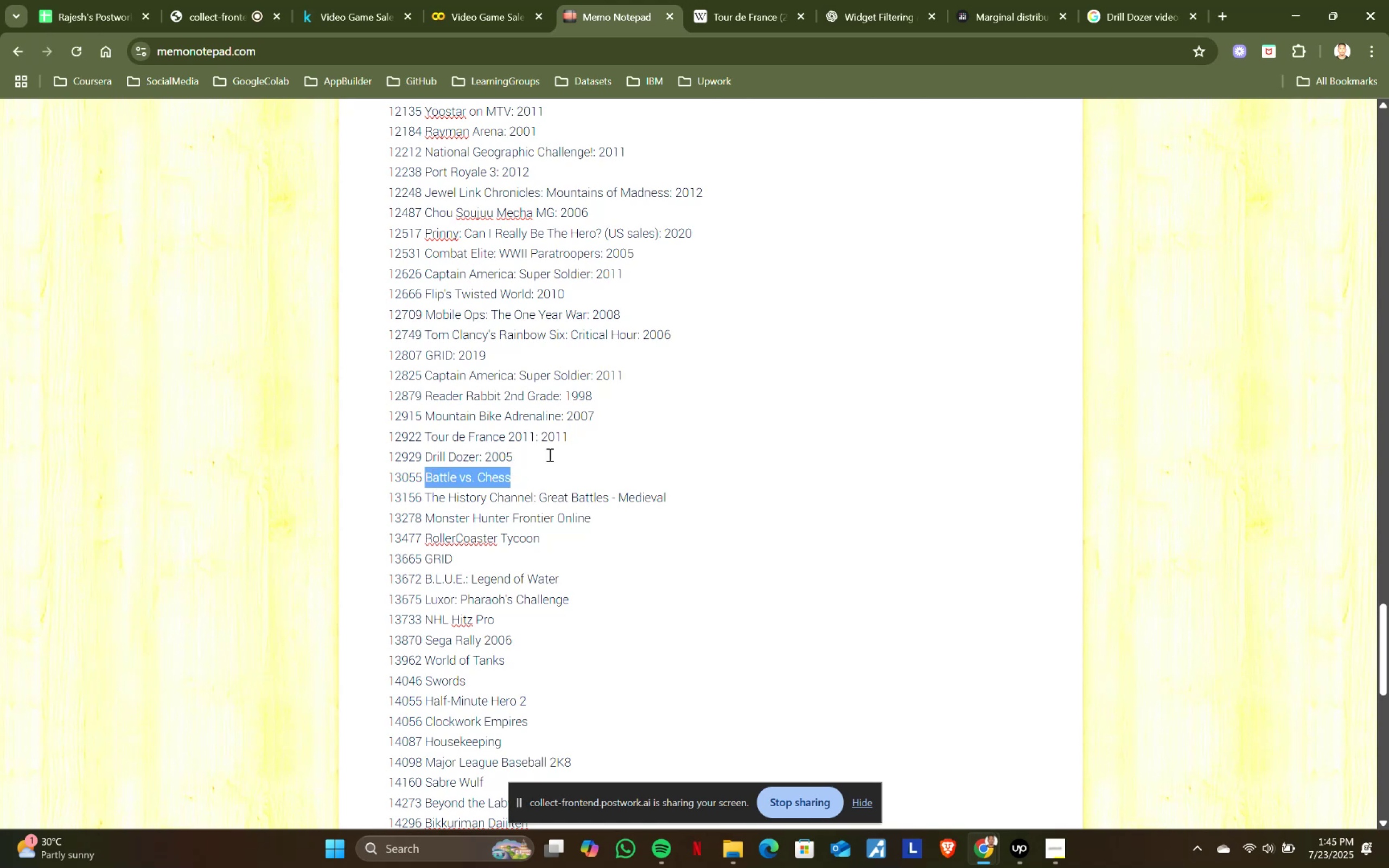 
key(Control+ControlLeft)
 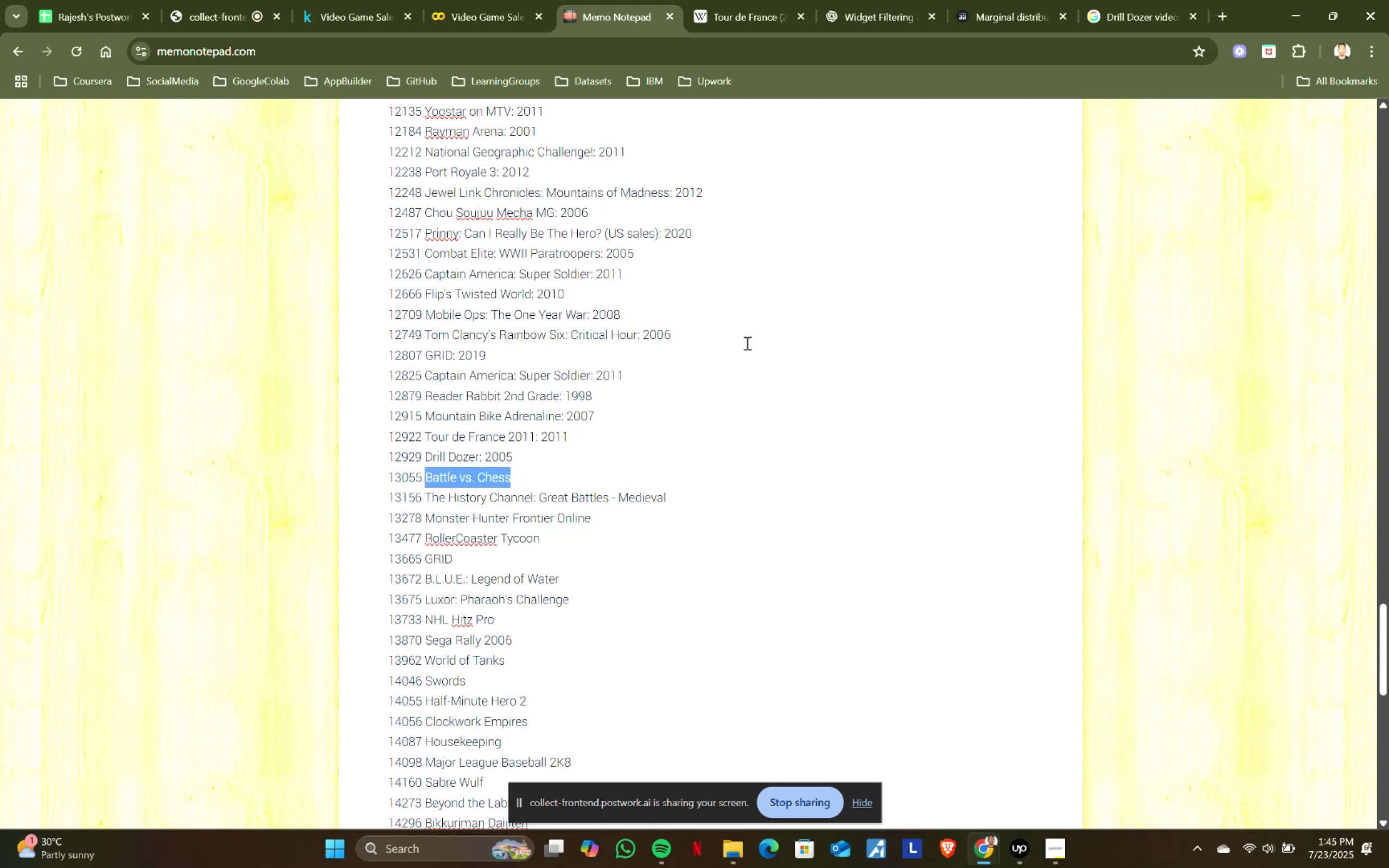 
key(Control+C)
 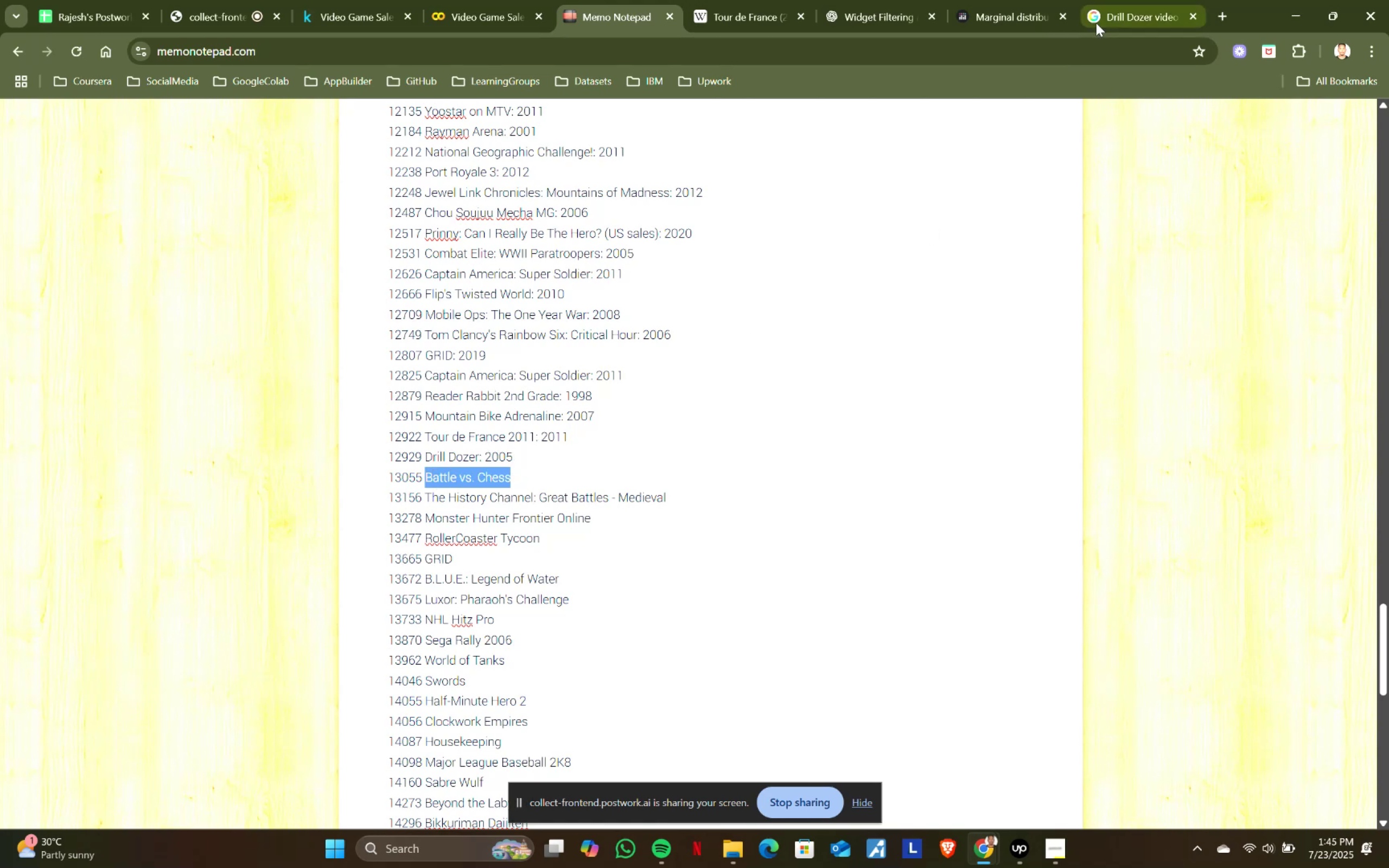 
left_click([1100, 18])
 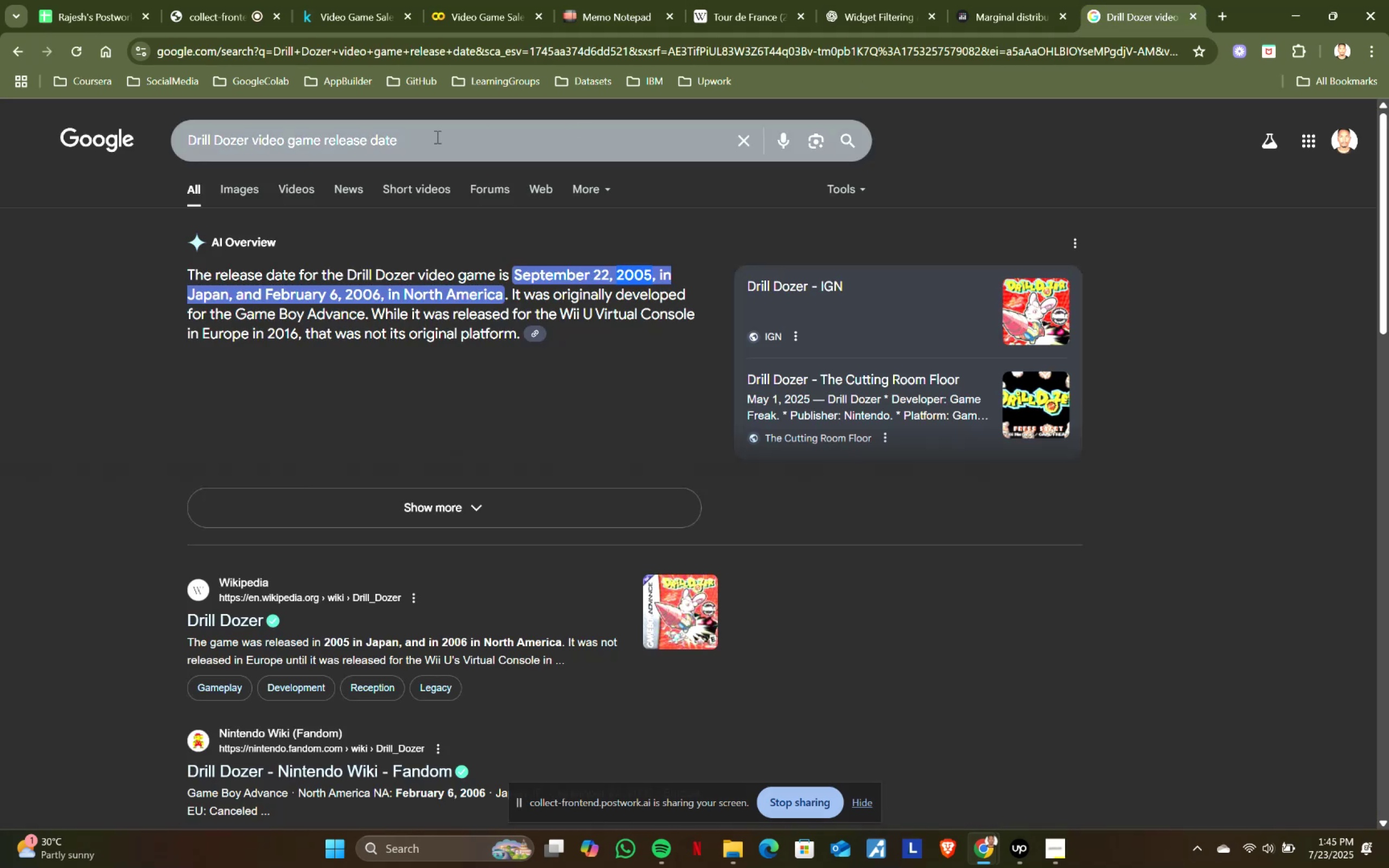 
left_click([436, 137])
 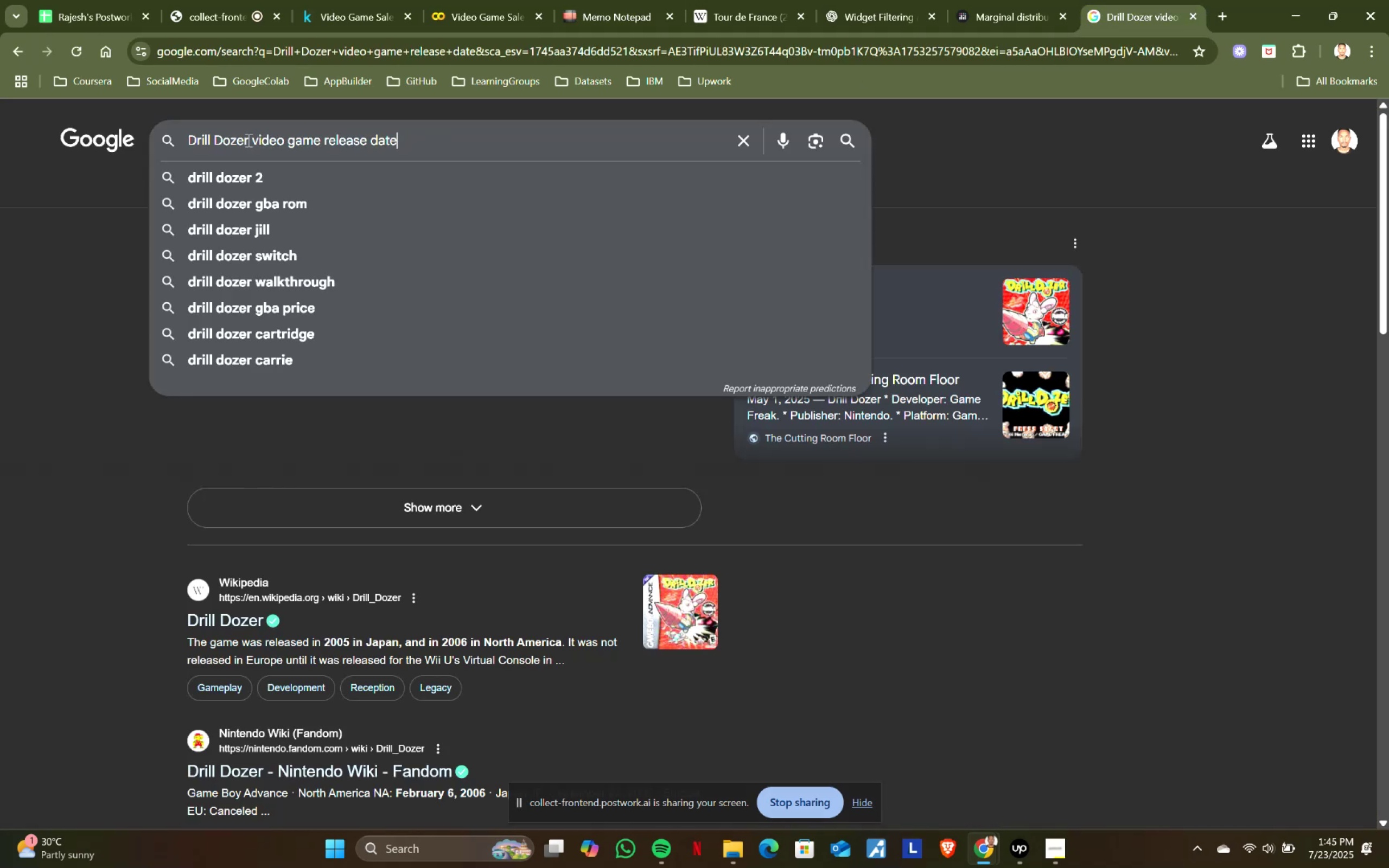 
key(Control+ControlLeft)
 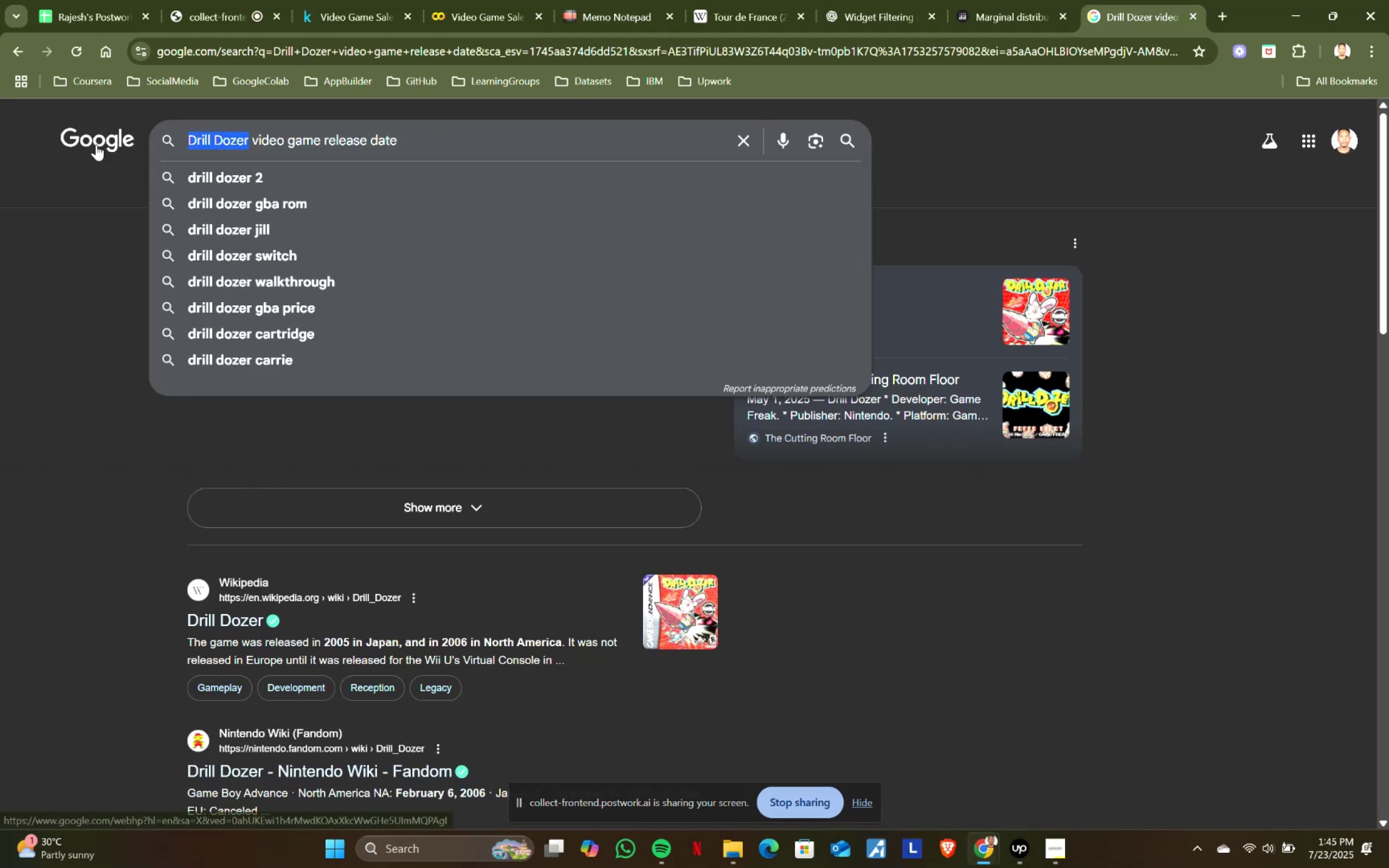 
key(Control+V)
 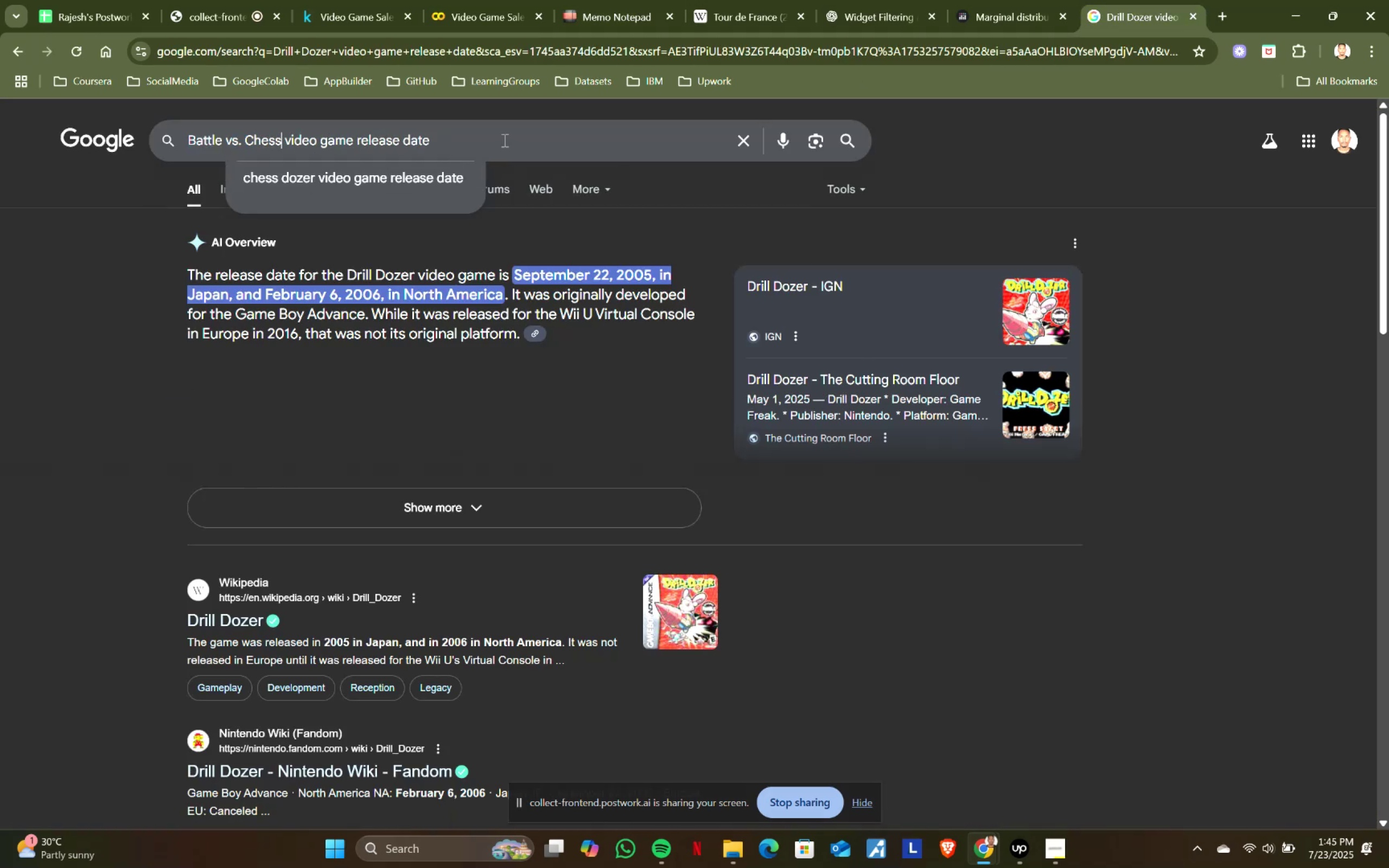 
left_click([504, 140])
 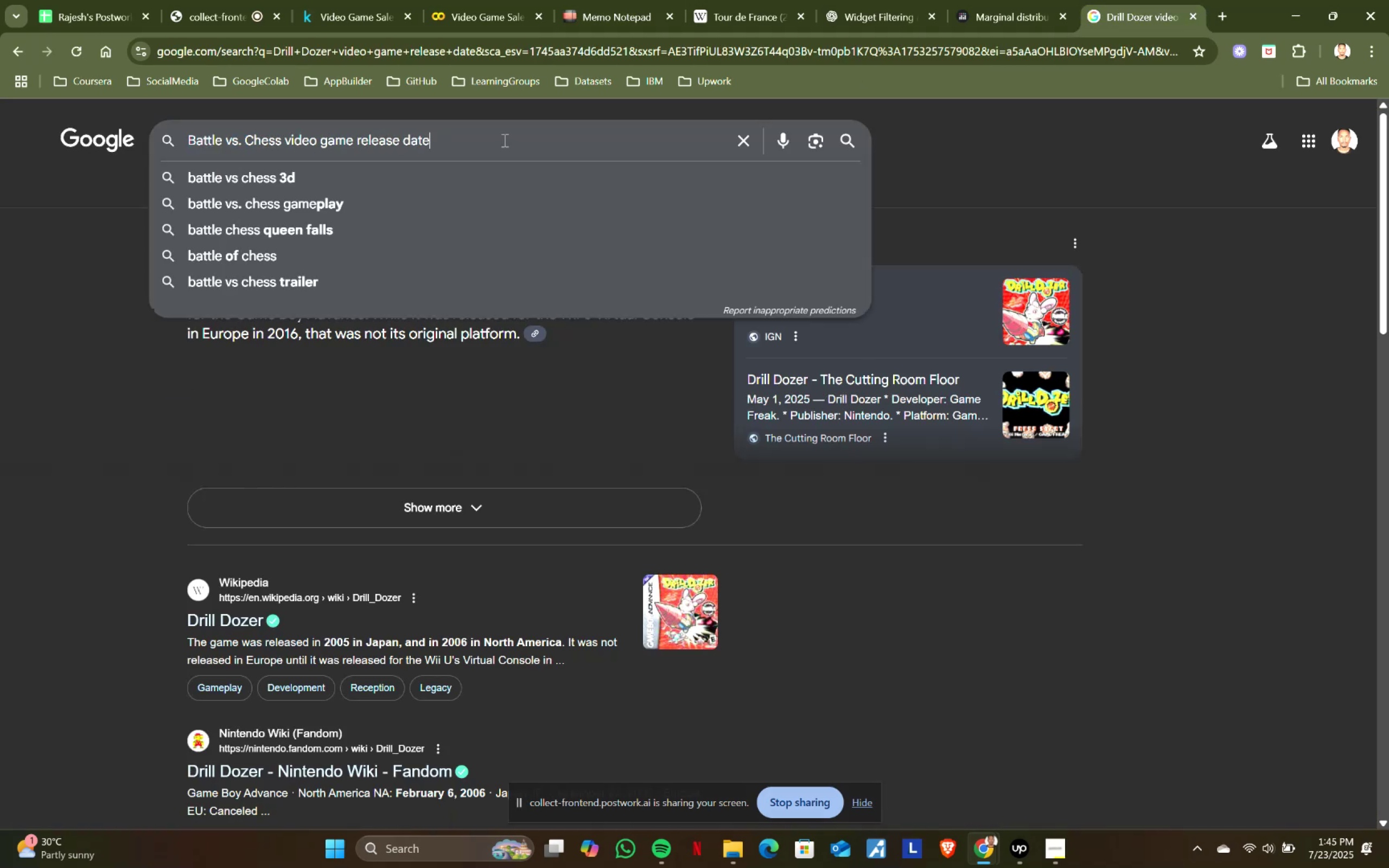 
key(Enter)
 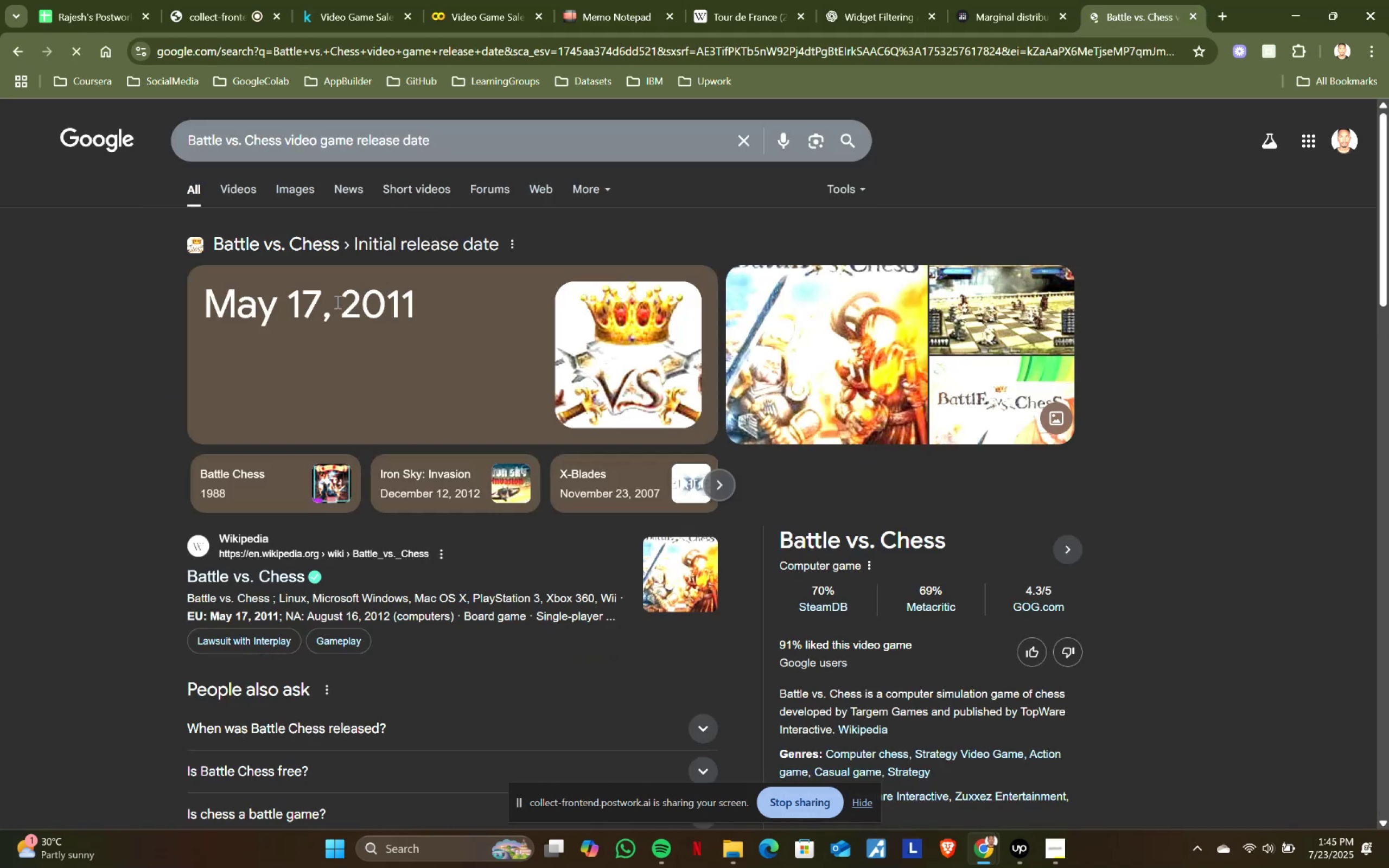 
key(Control+ControlLeft)
 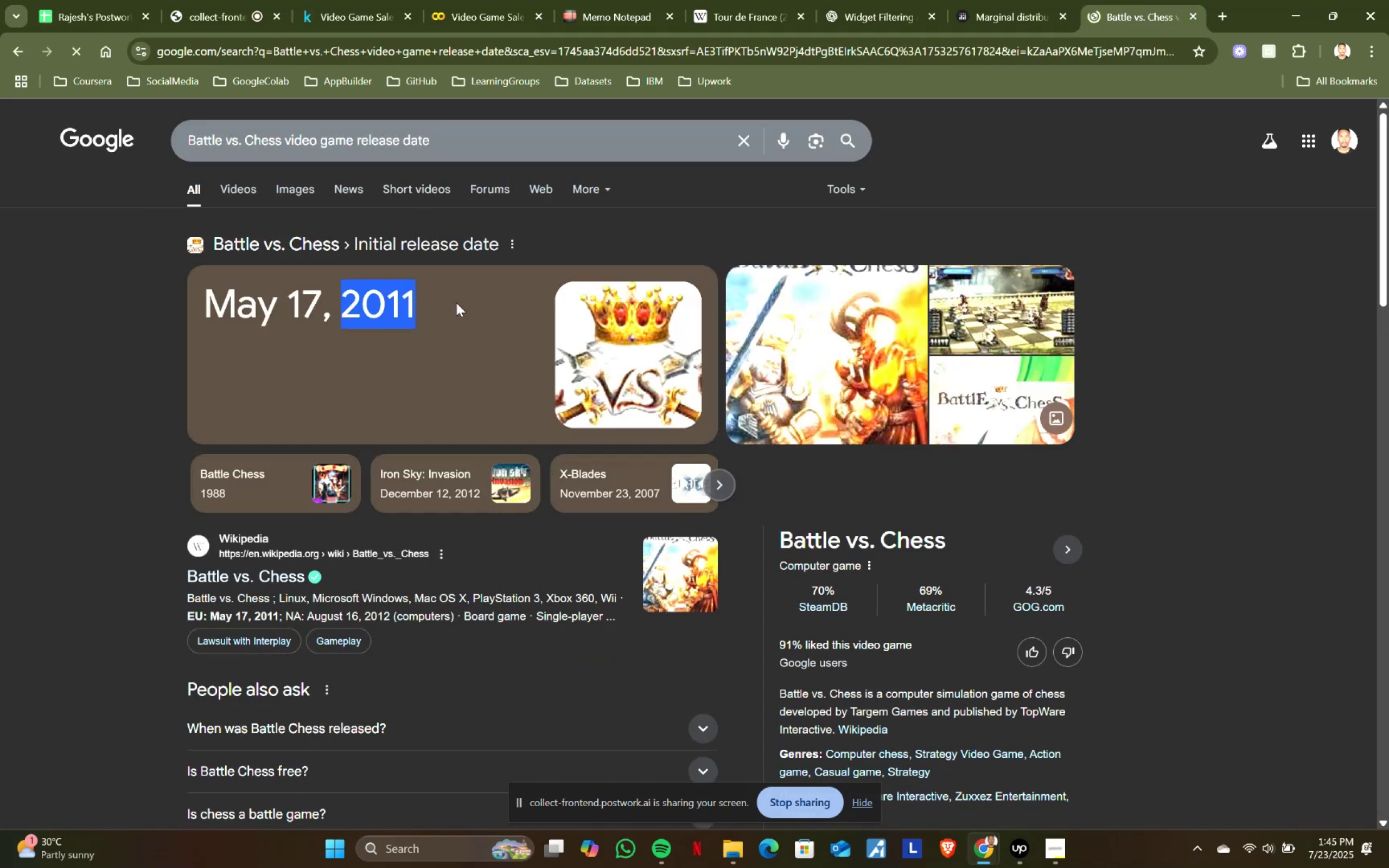 
key(Control+C)
 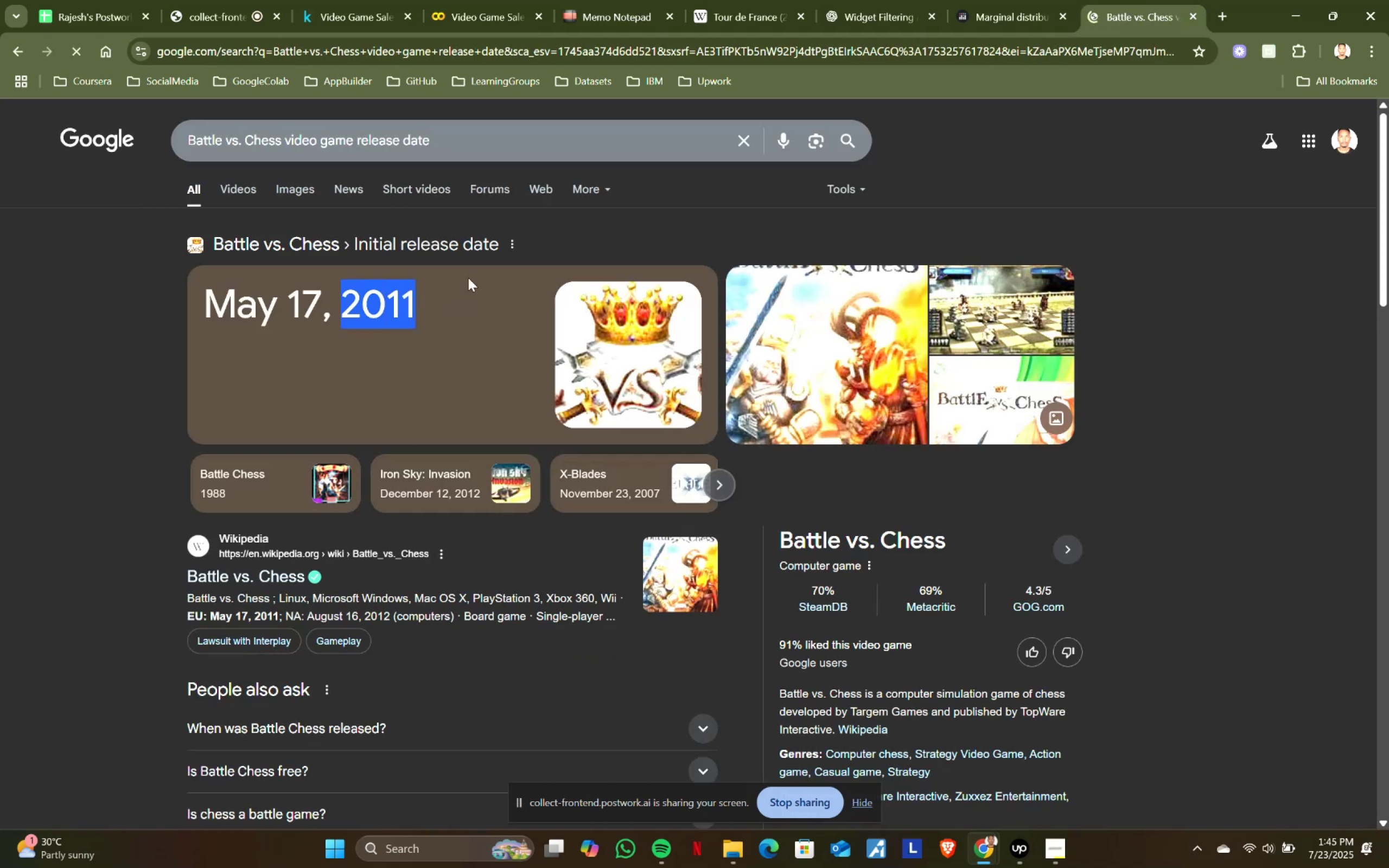 
key(Control+ControlLeft)
 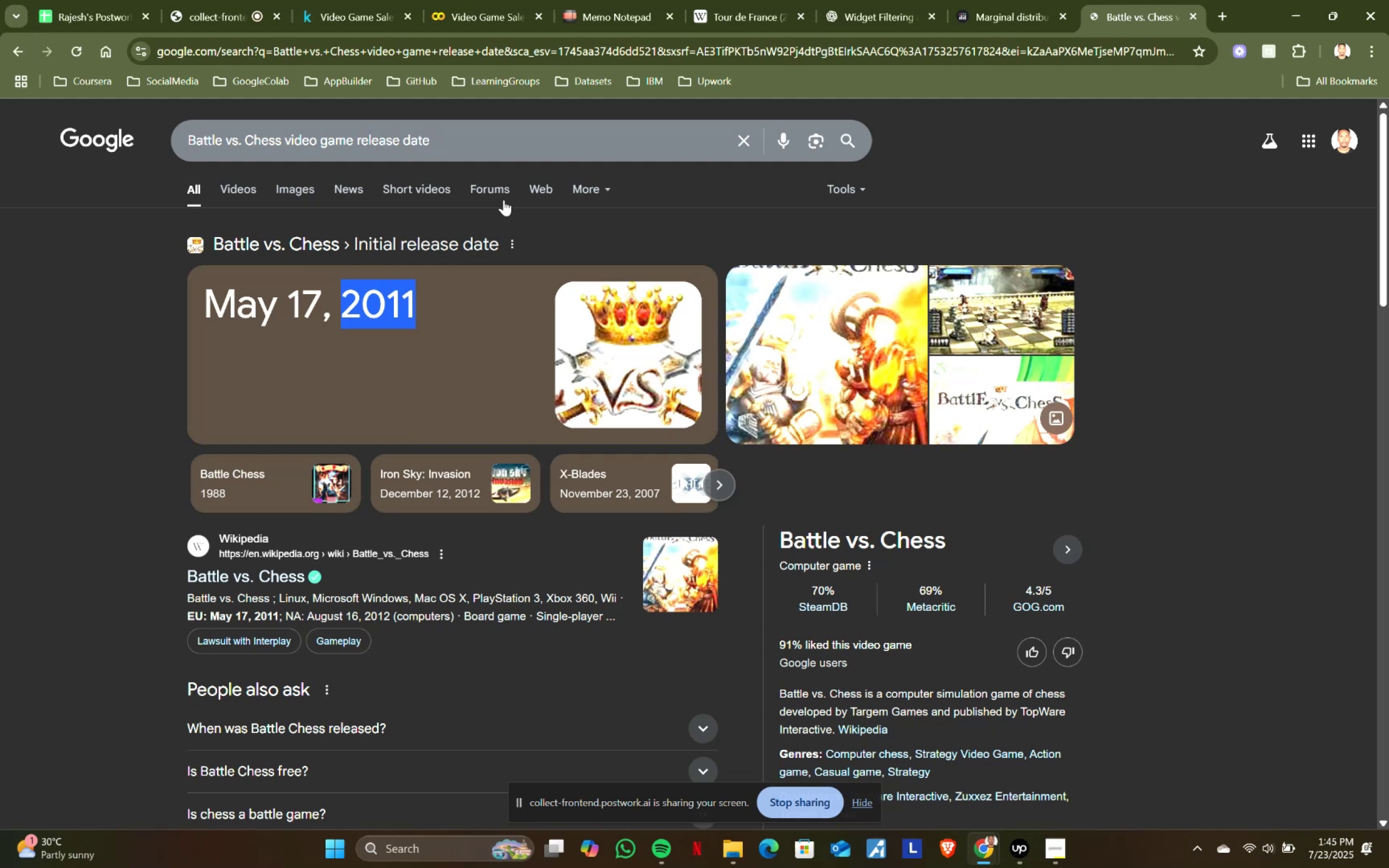 
key(Control+C)
 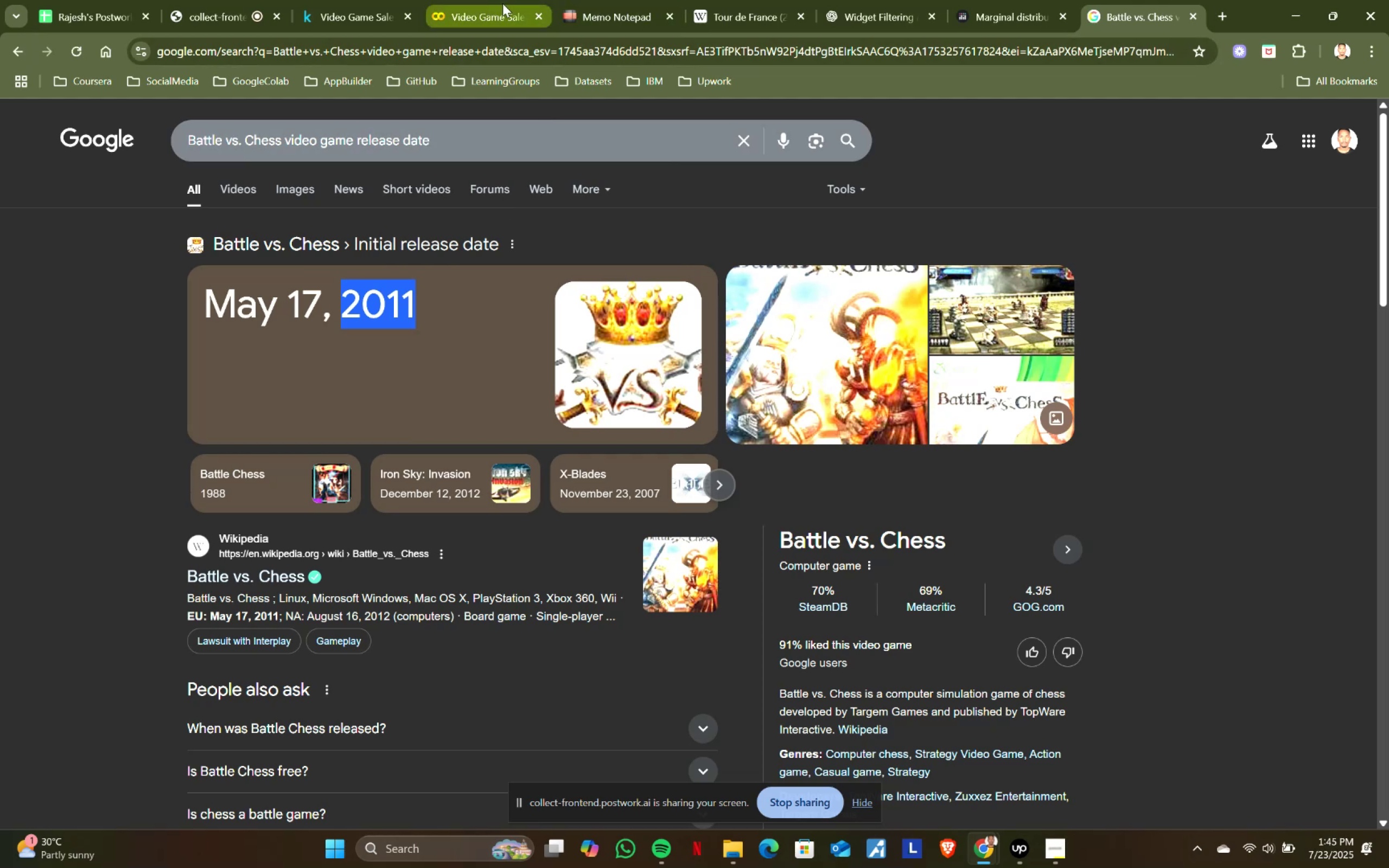 
left_click([589, 0])
 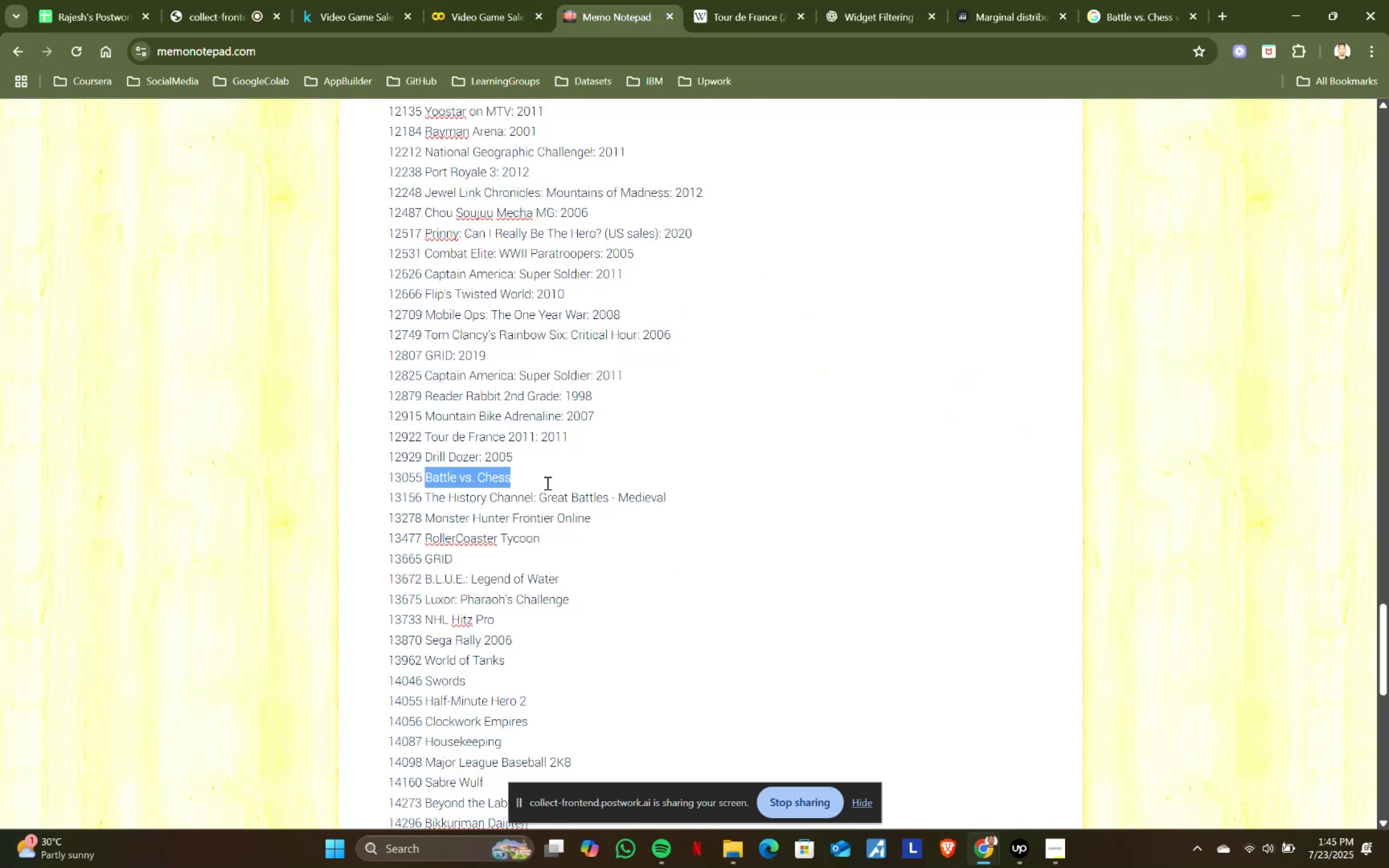 
left_click([544, 476])
 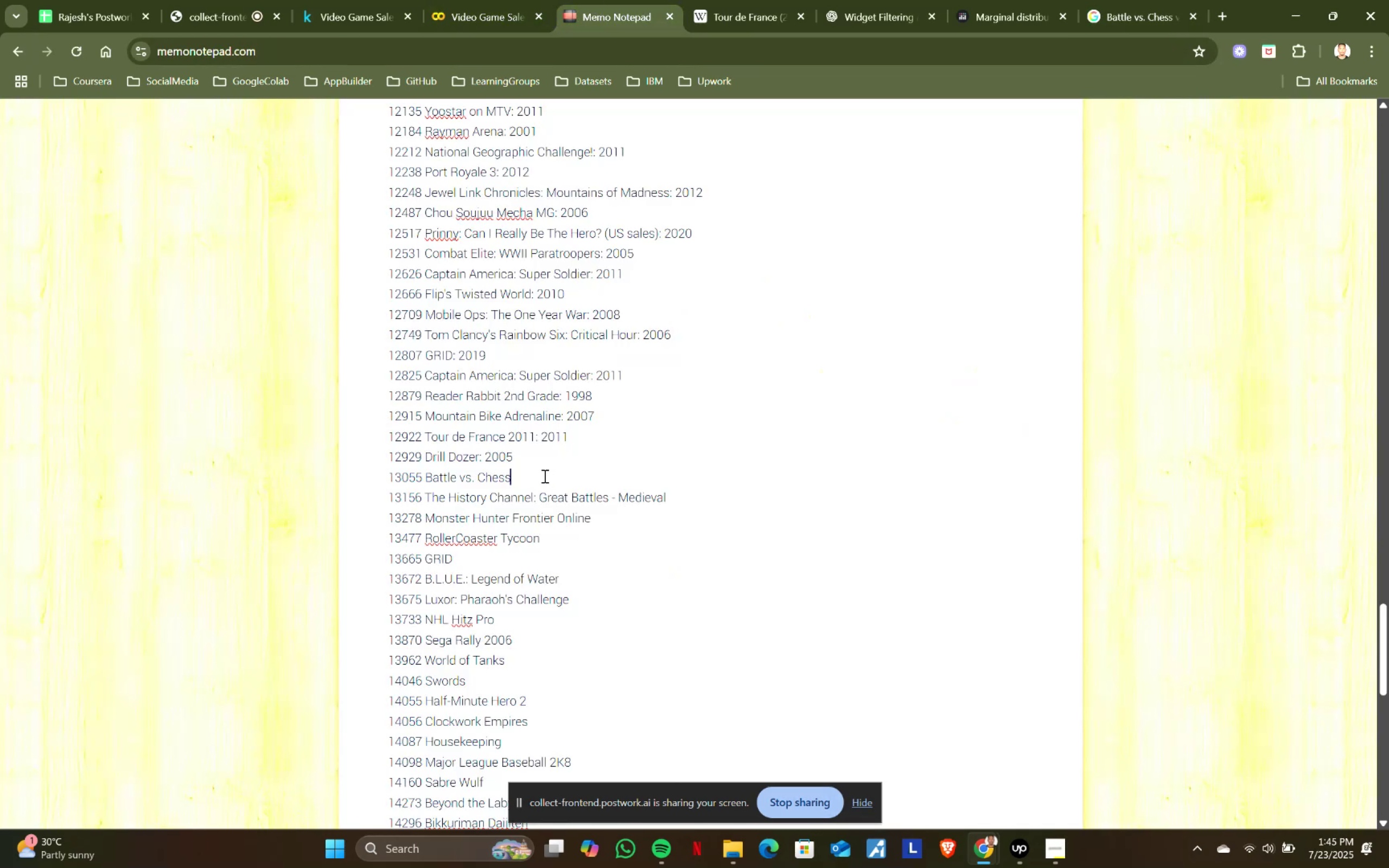 
key(Shift+ShiftRight)
 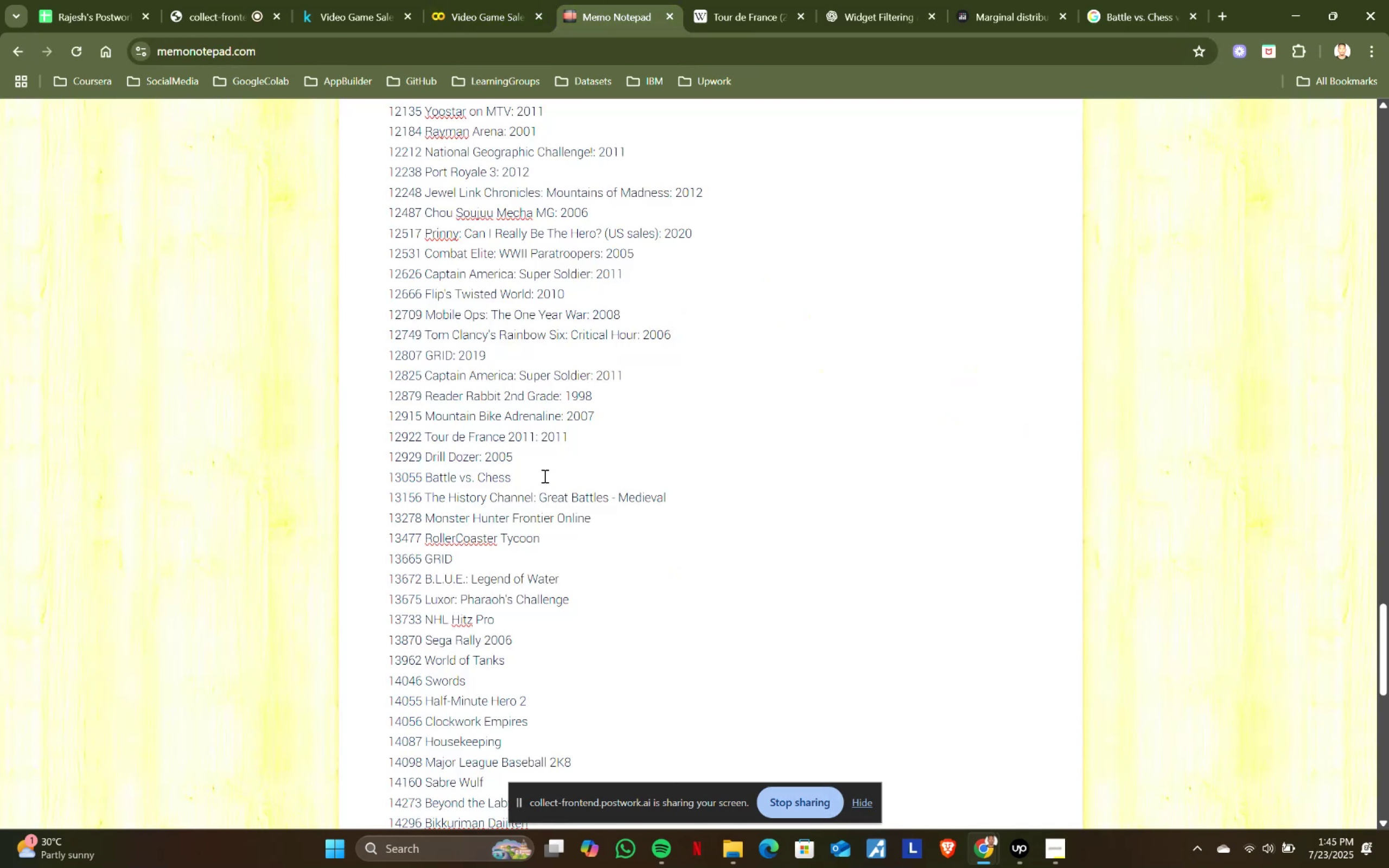 
key(Shift+Semicolon)
 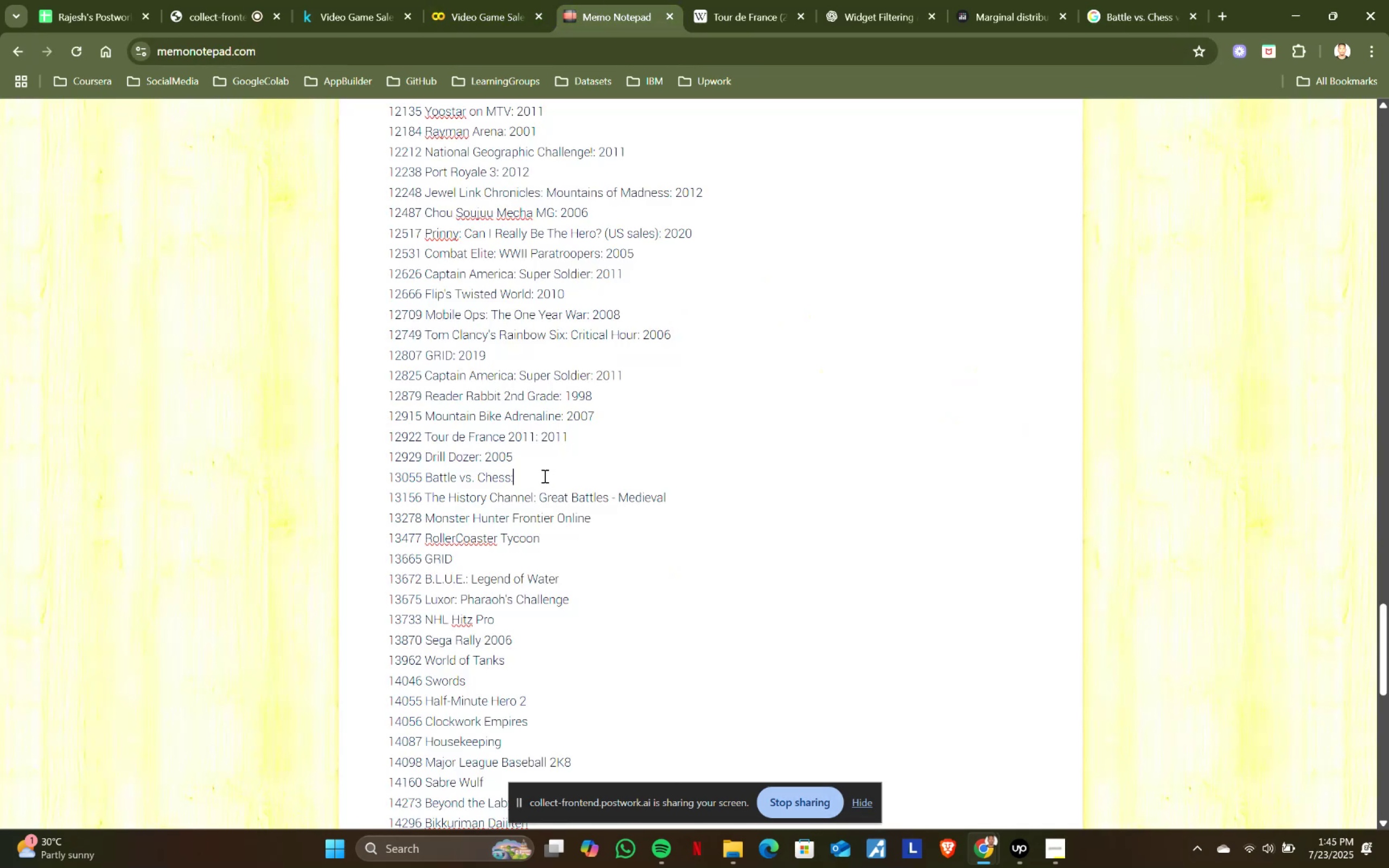 
key(Space)
 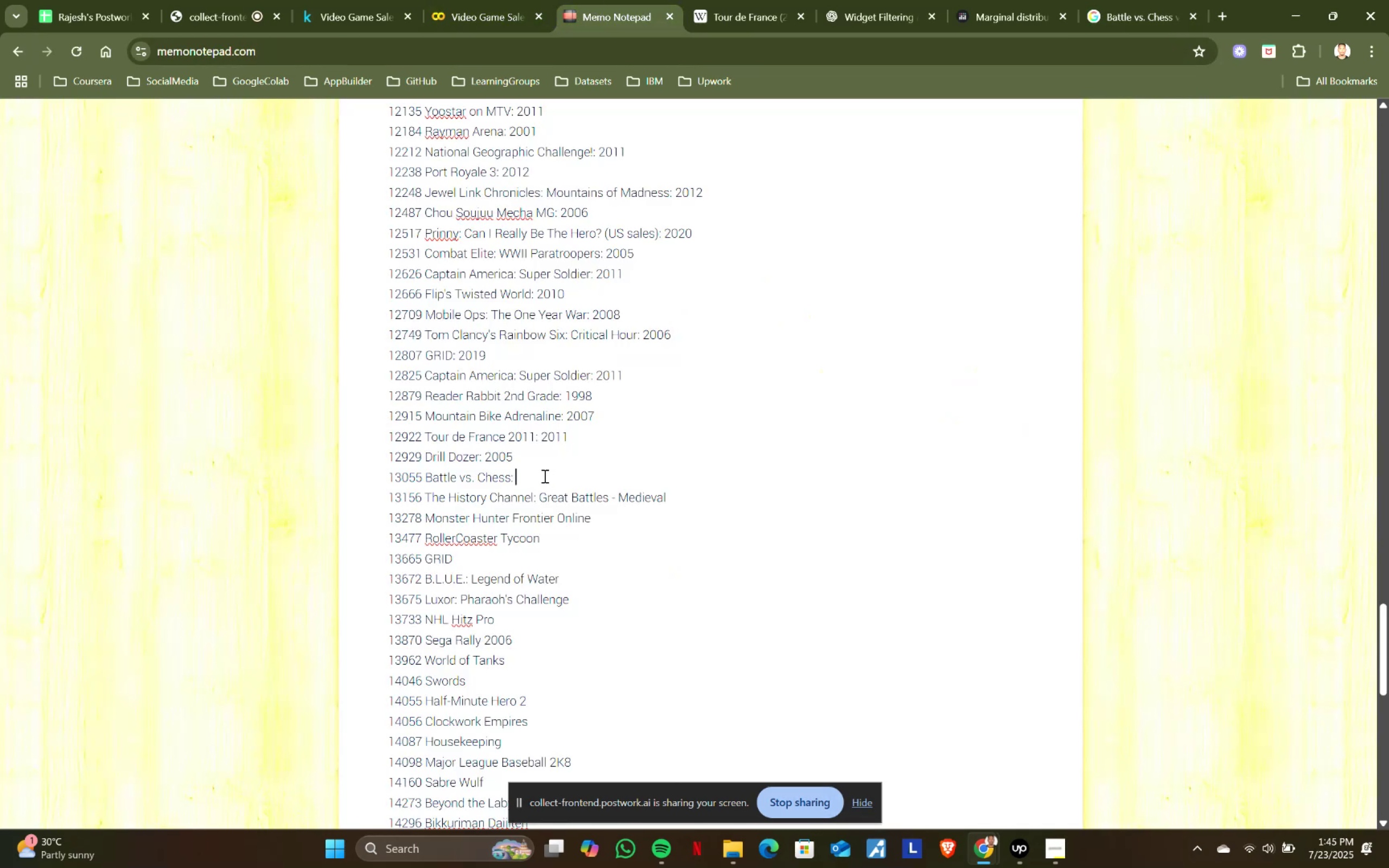 
key(Control+ControlLeft)
 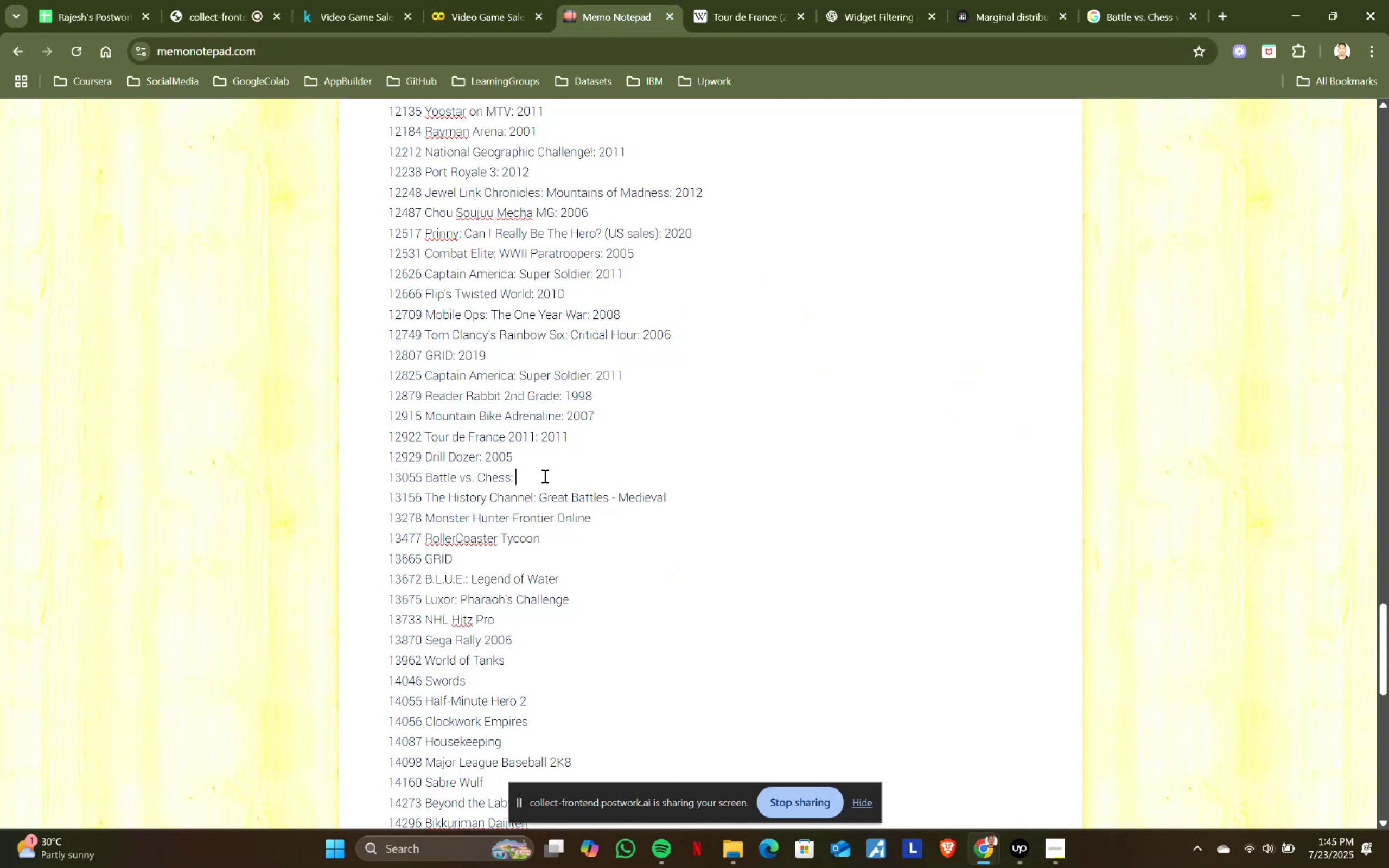 
key(Control+V)
 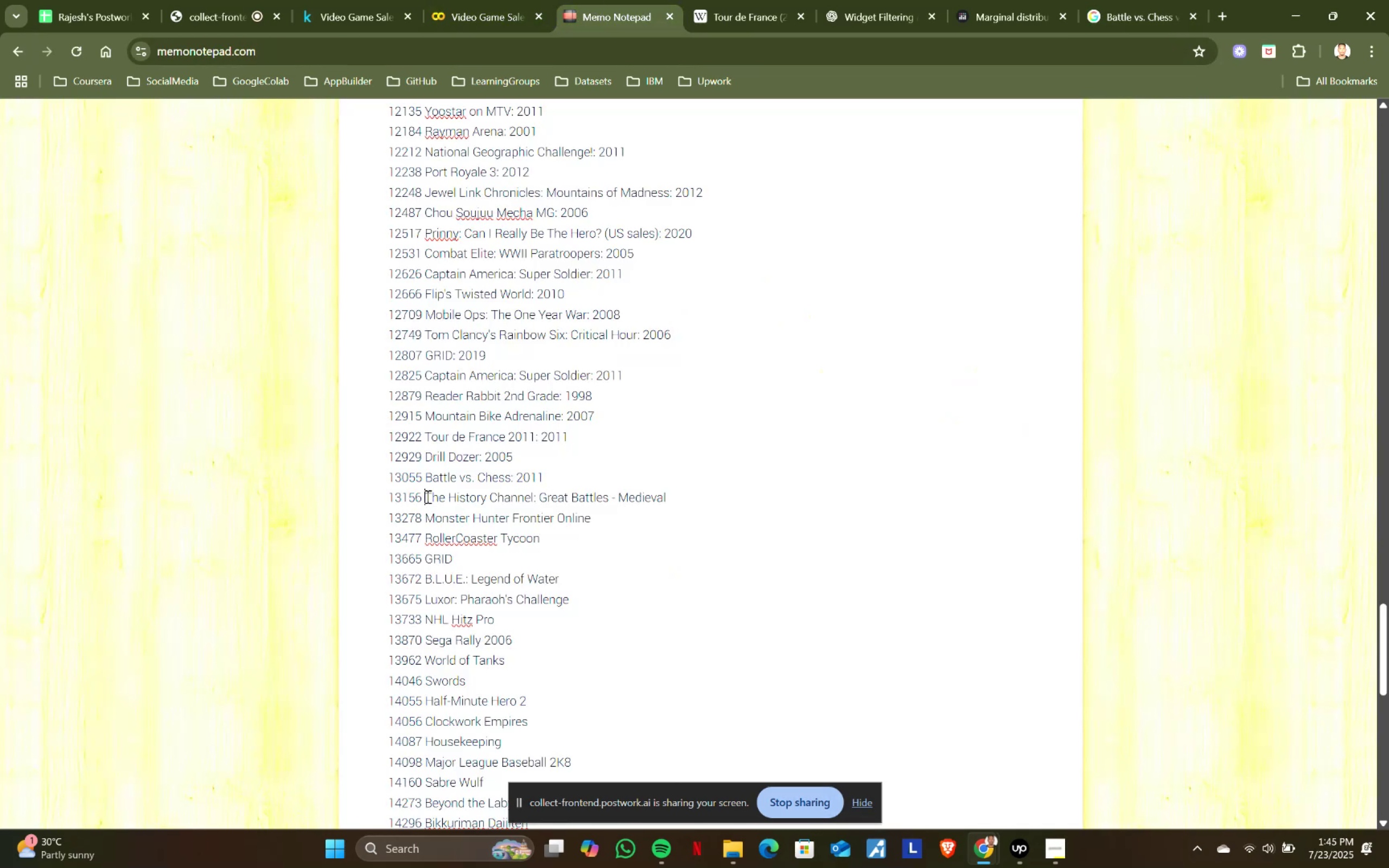 
key(Control+ControlLeft)
 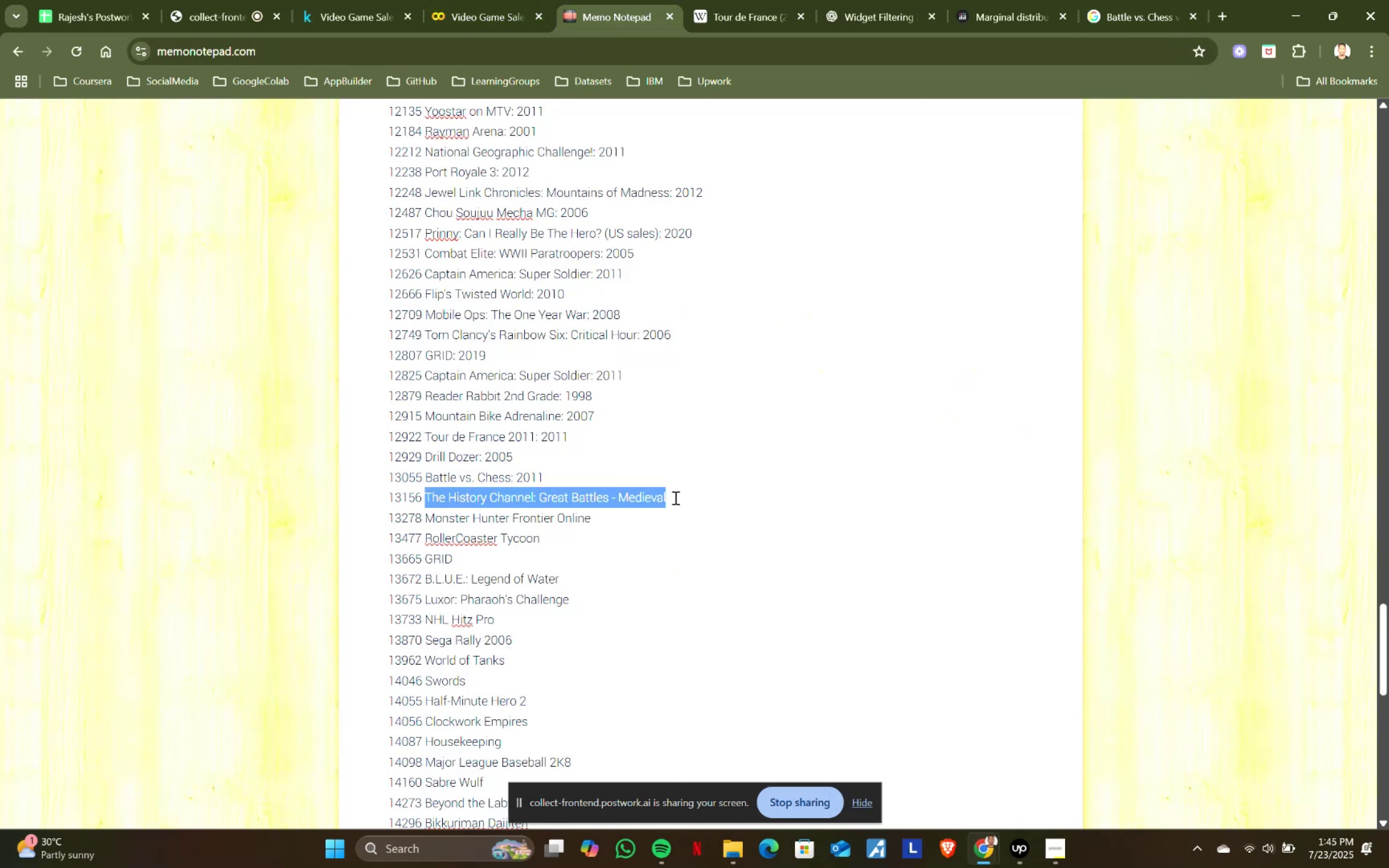 
key(Control+C)
 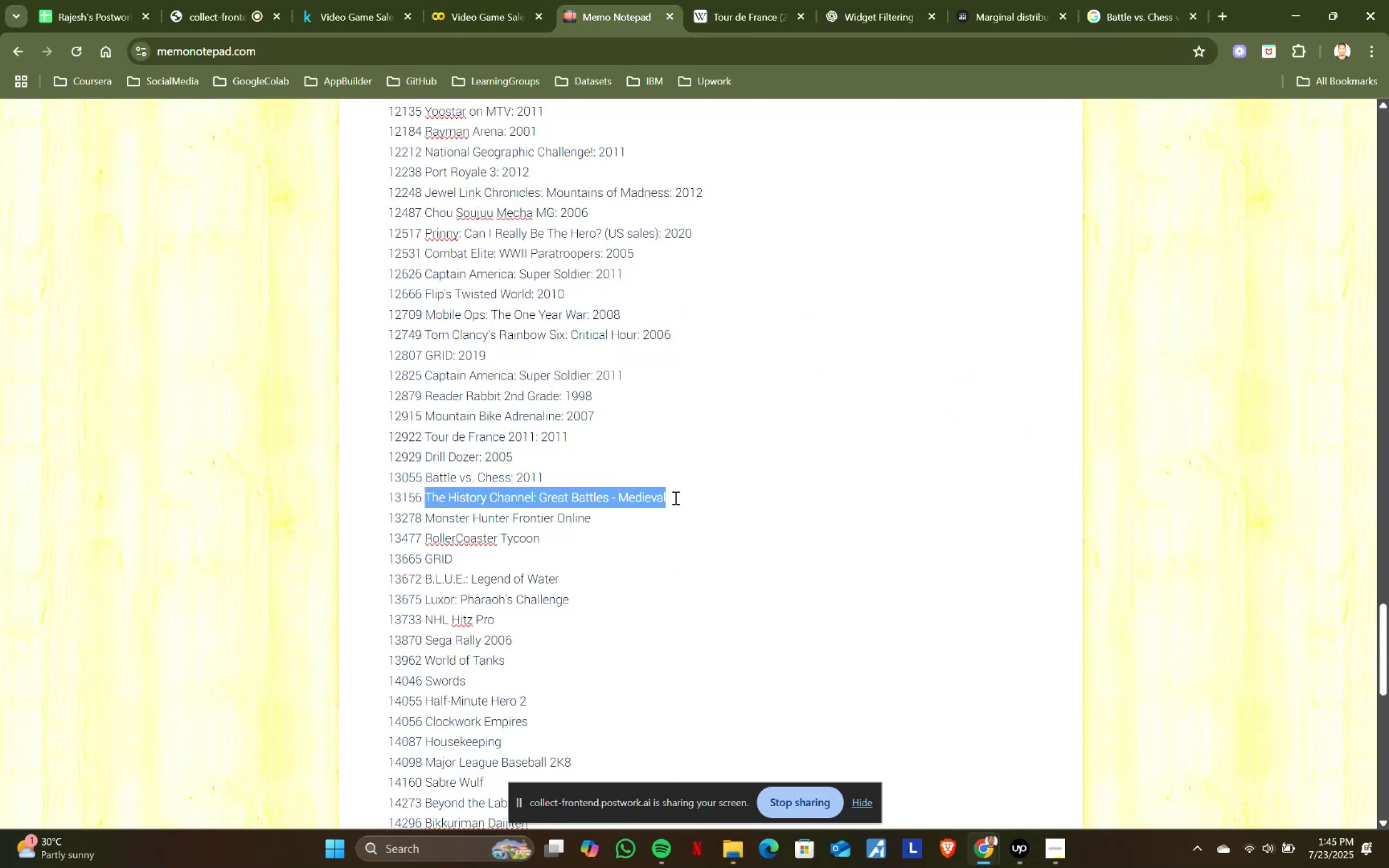 
key(Control+ControlLeft)
 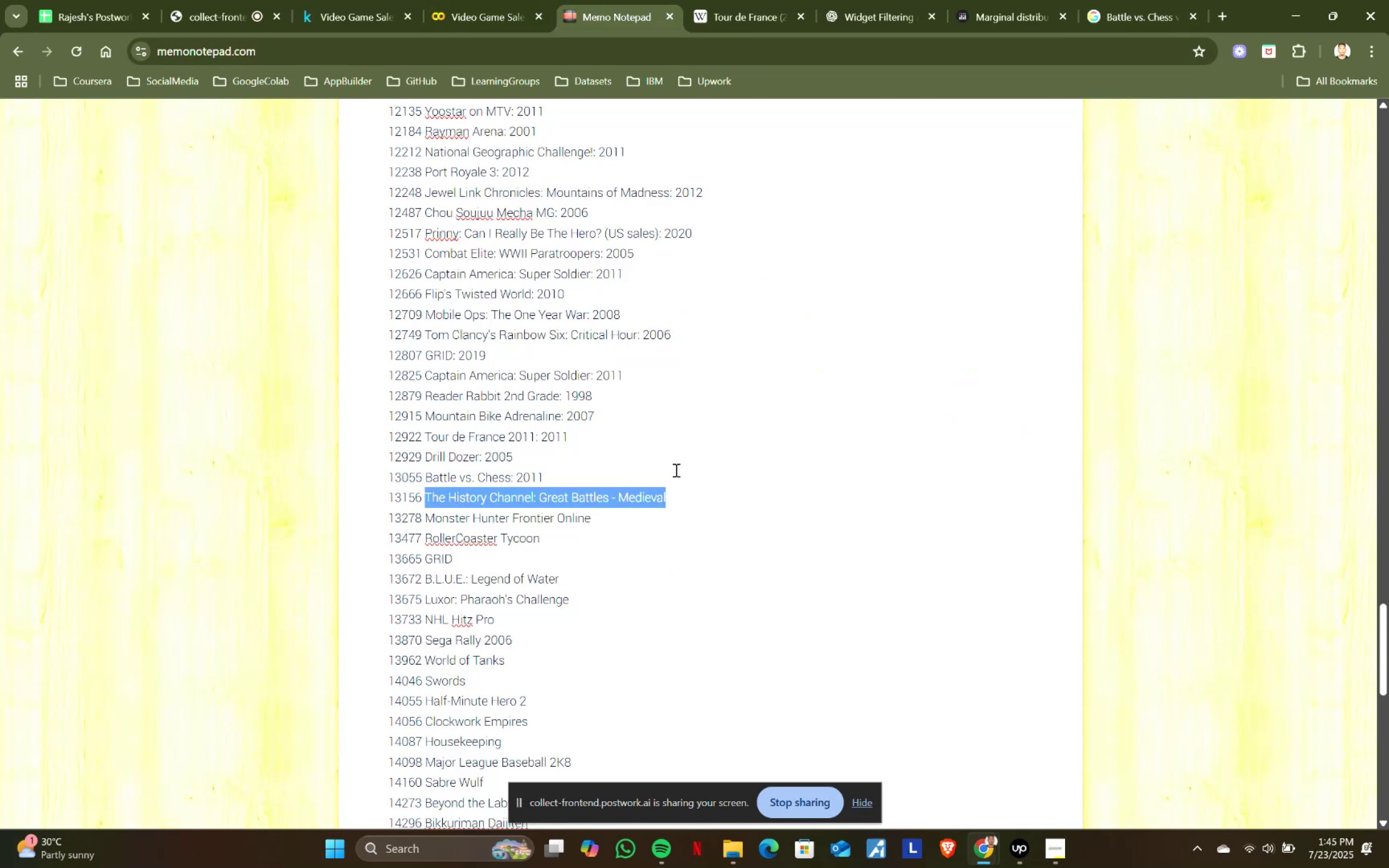 
key(Control+C)
 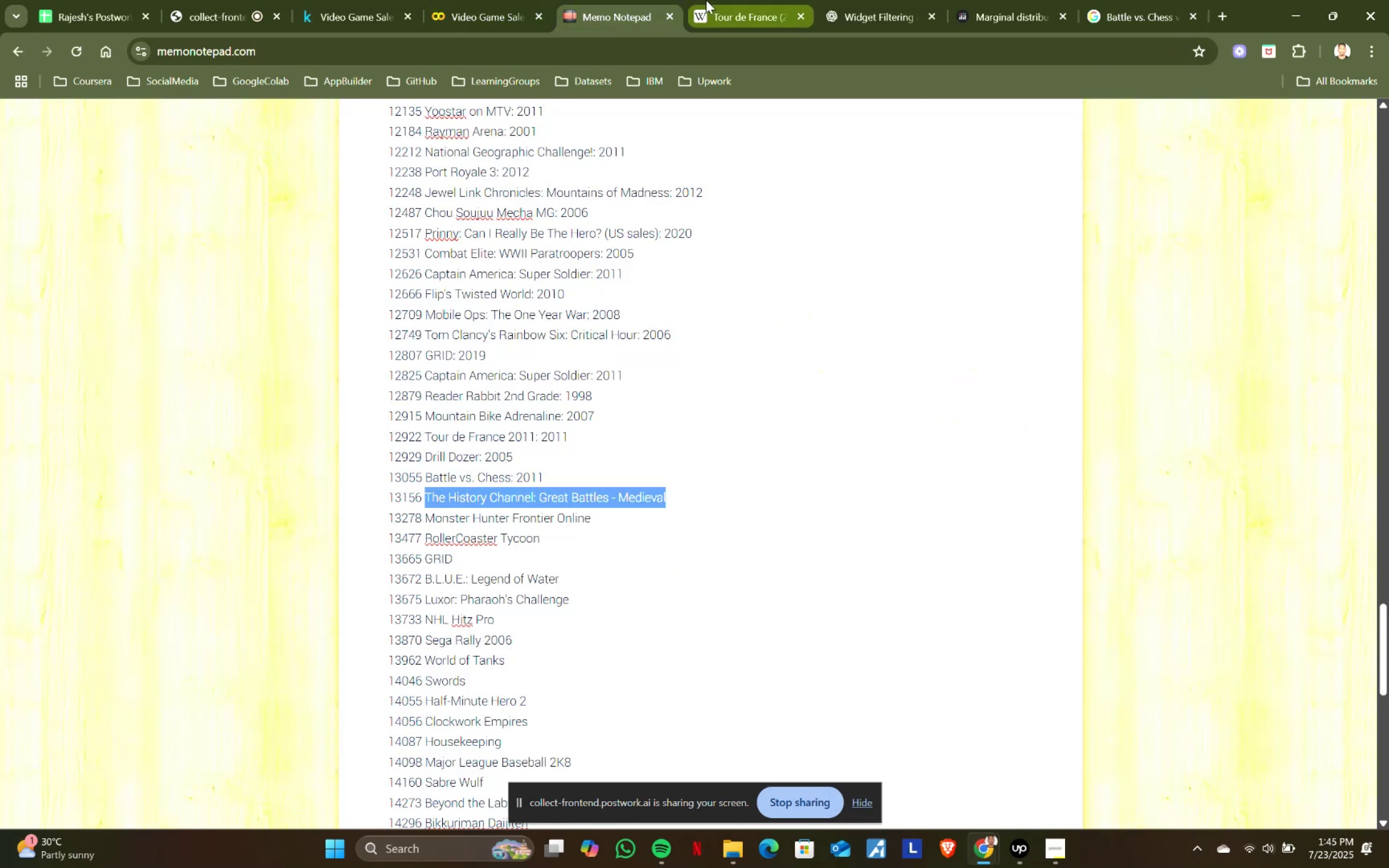 
left_click([706, 0])
 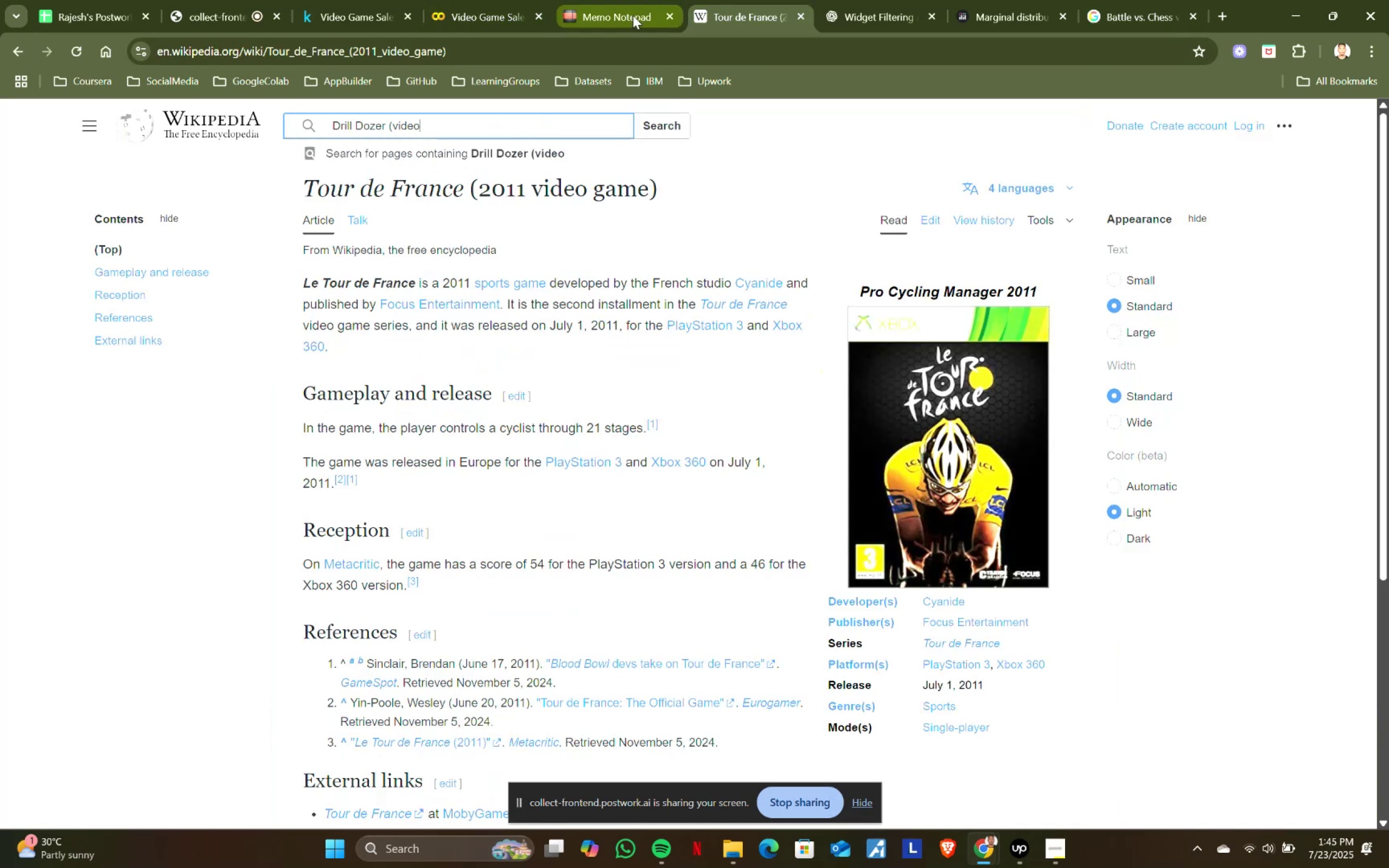 
left_click([625, 9])
 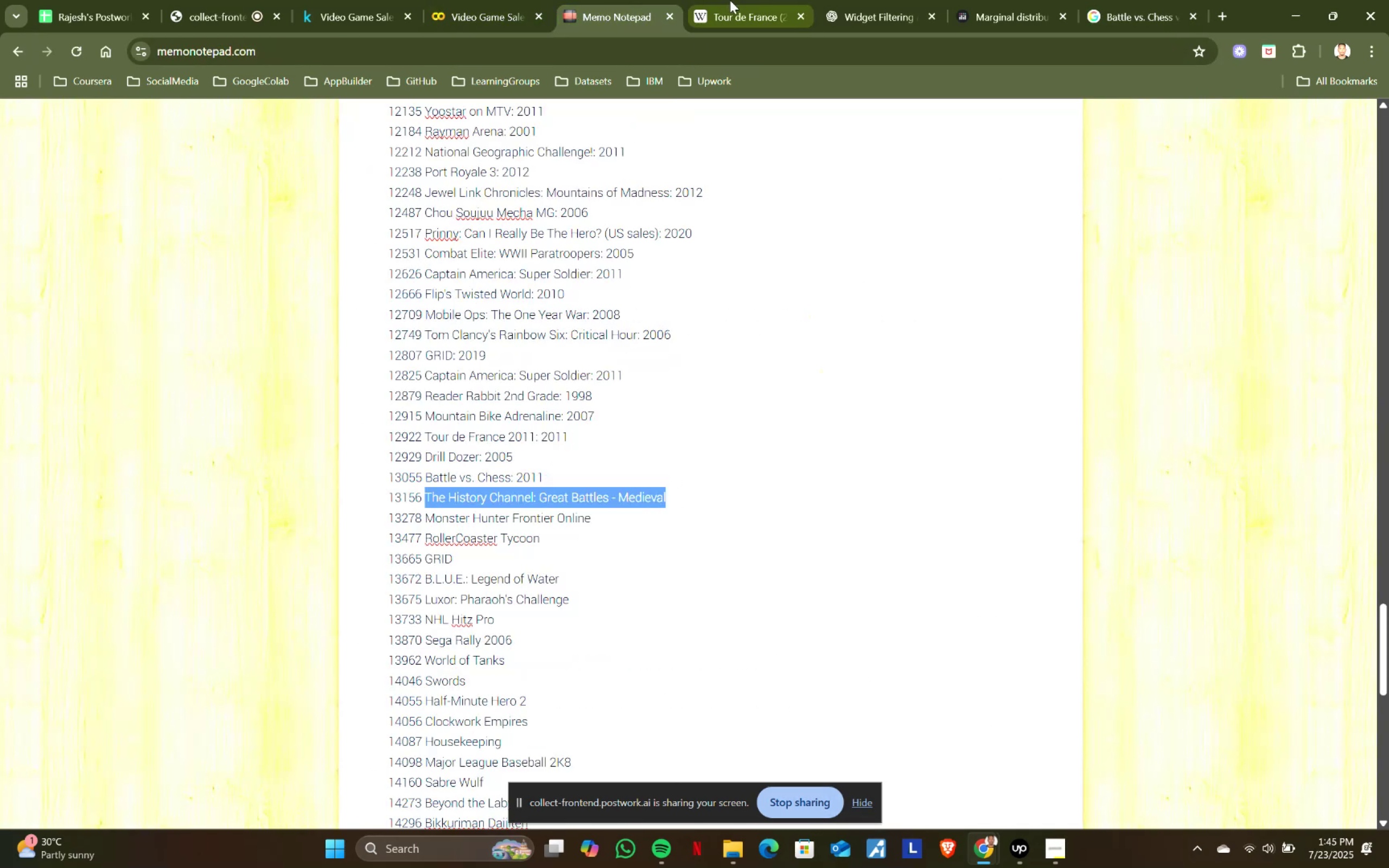 
left_click([730, 0])
 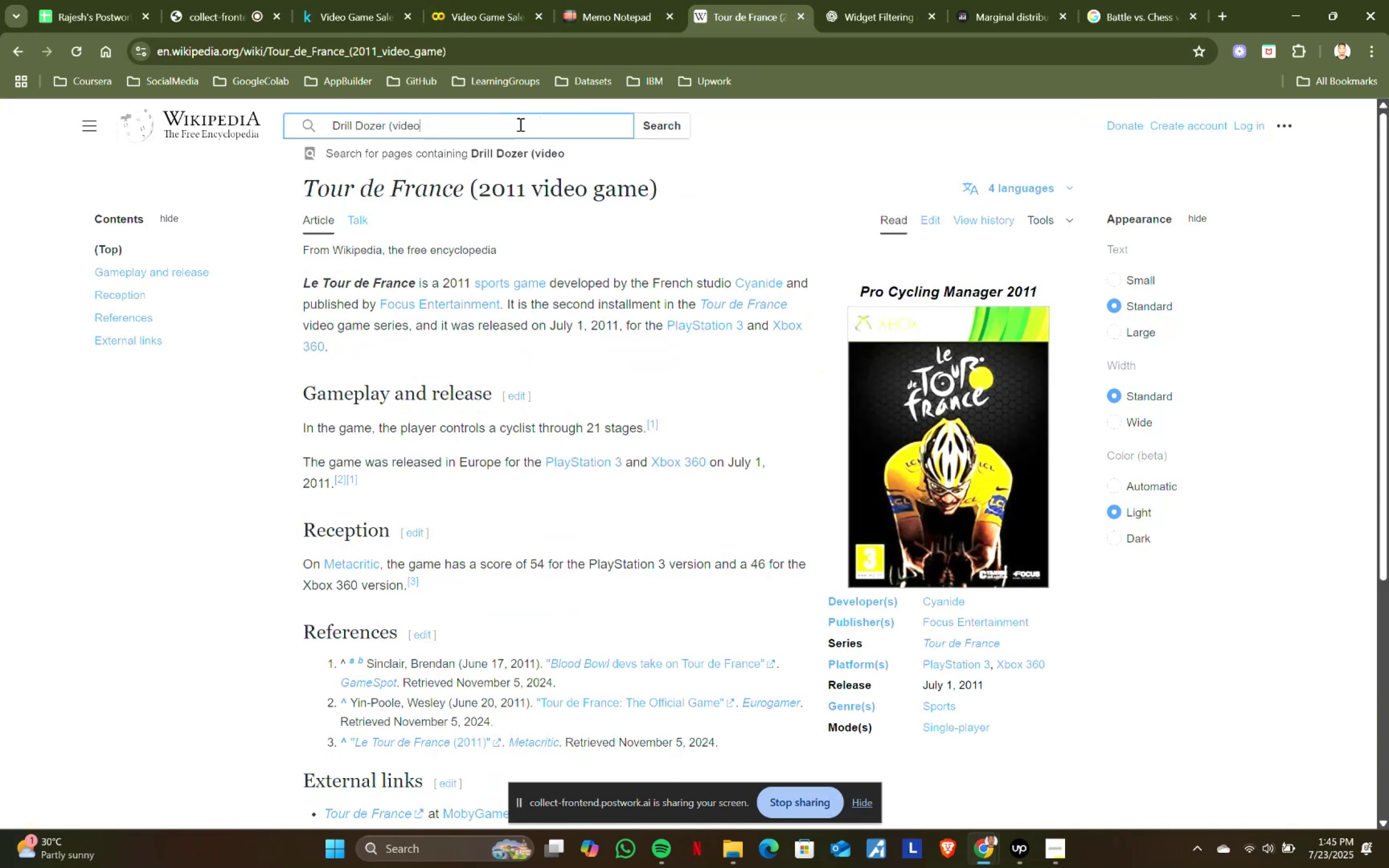 
key(Control+ControlLeft)
 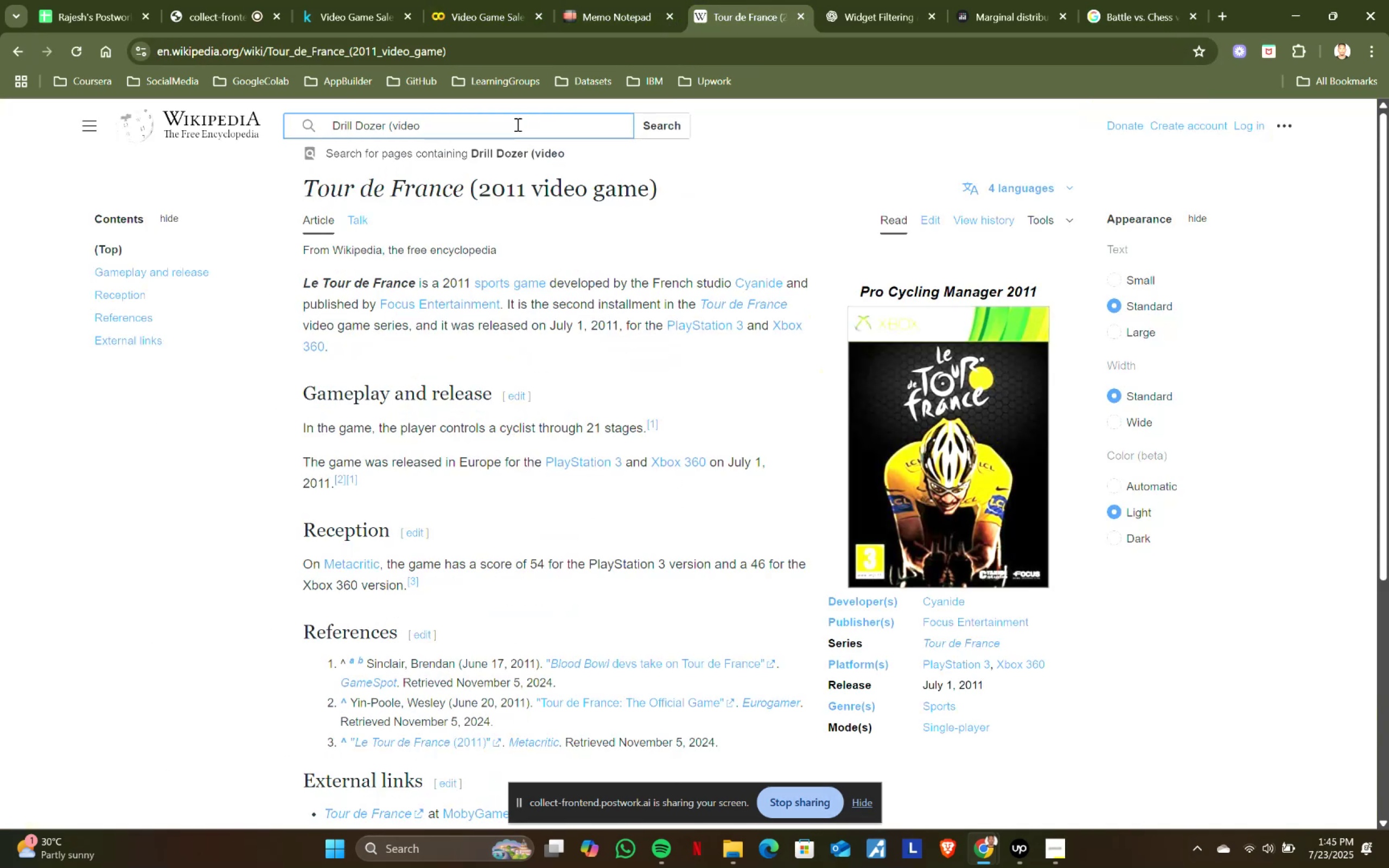 
key(Control+A)
 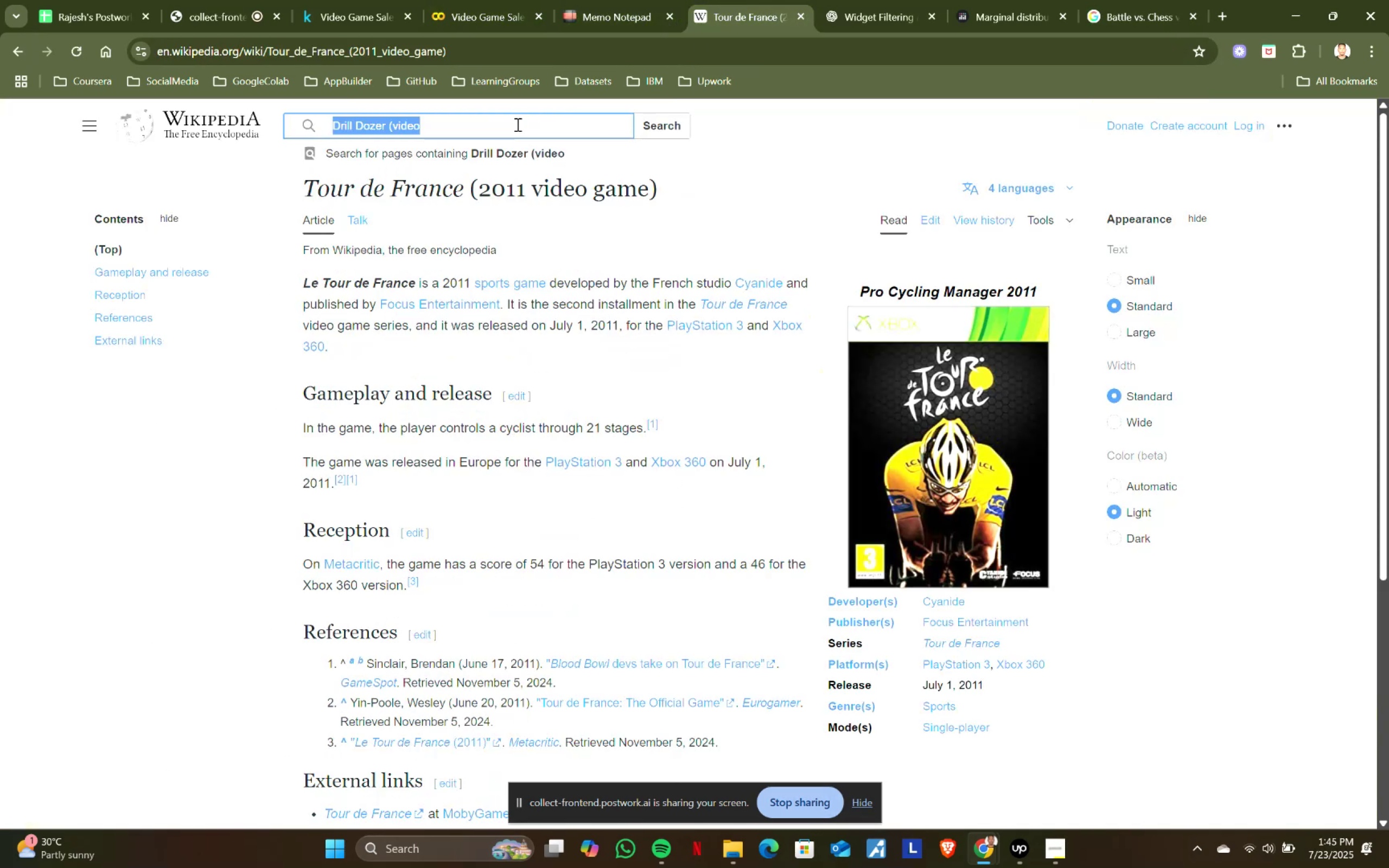 
key(Control+ControlLeft)
 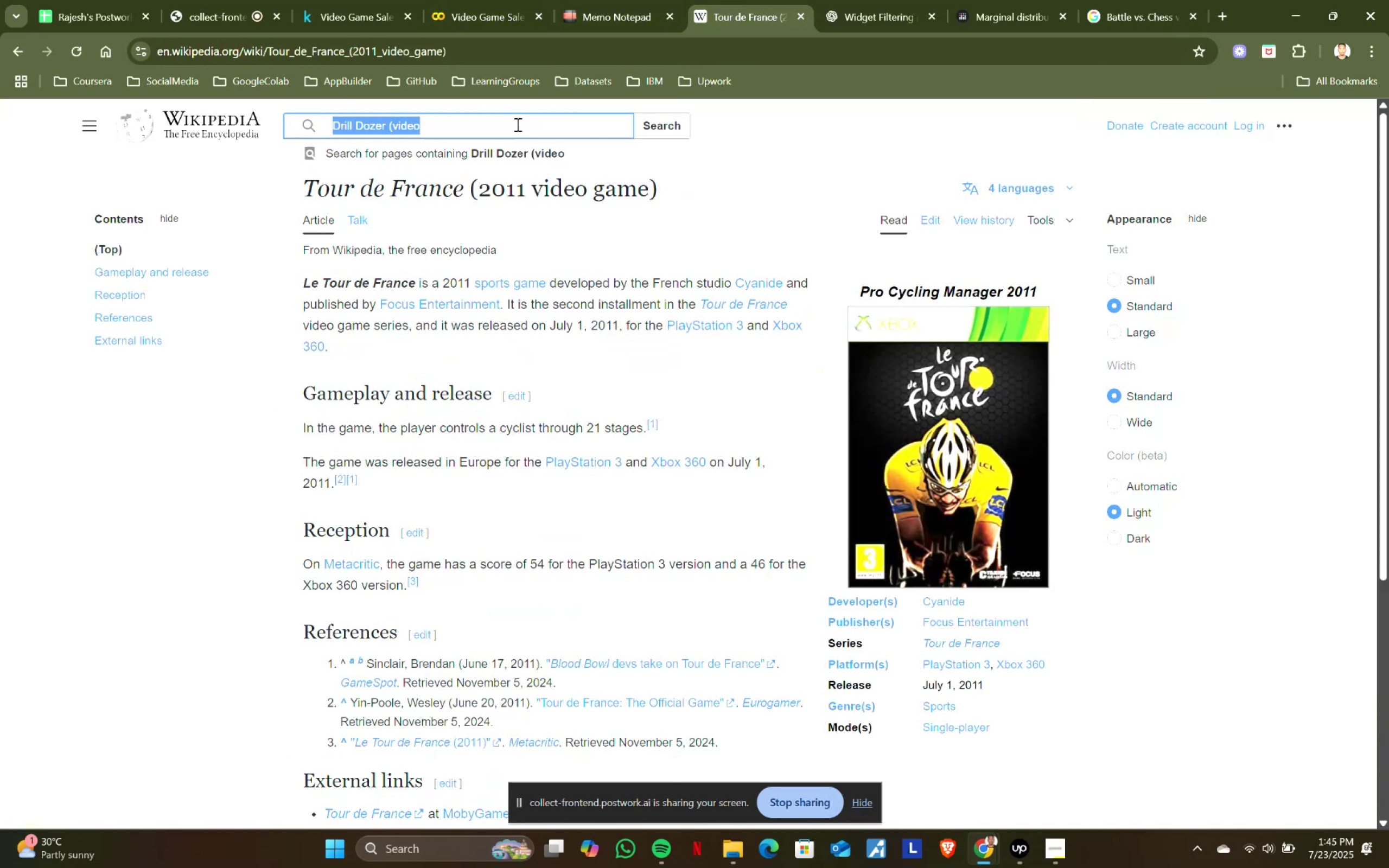 
key(Control+V)
 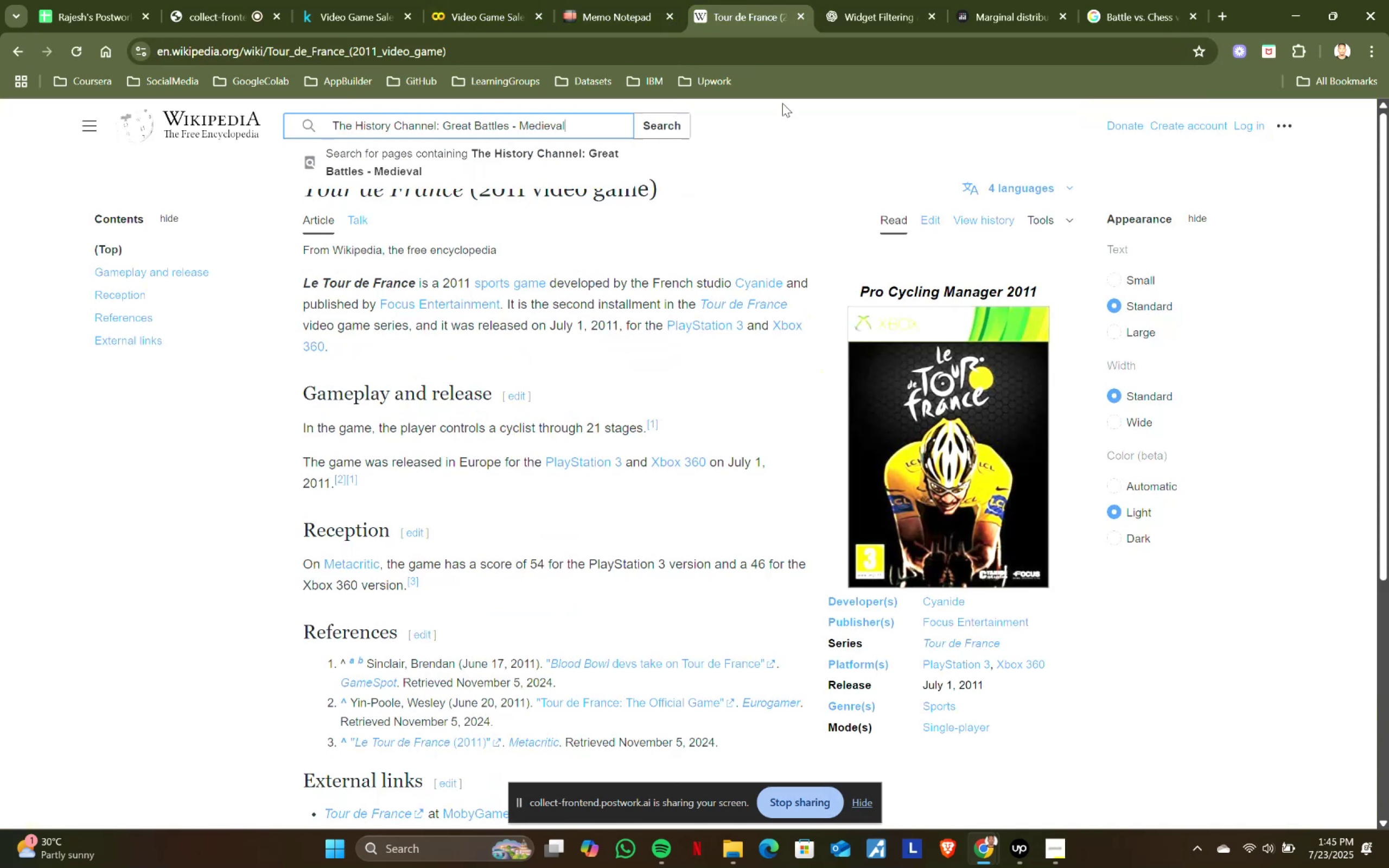 
left_click([1100, 1])
 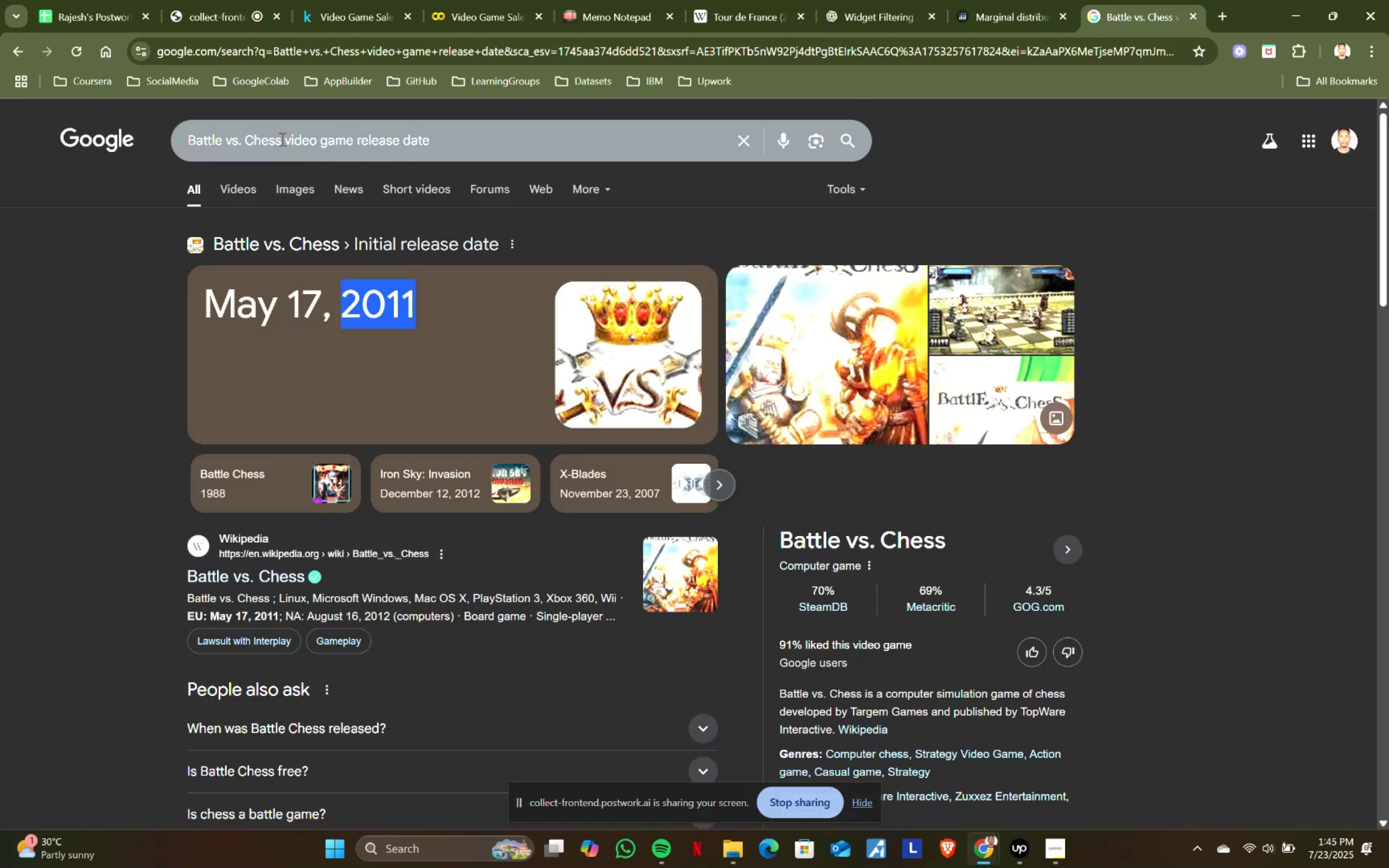 
key(Control+ControlLeft)
 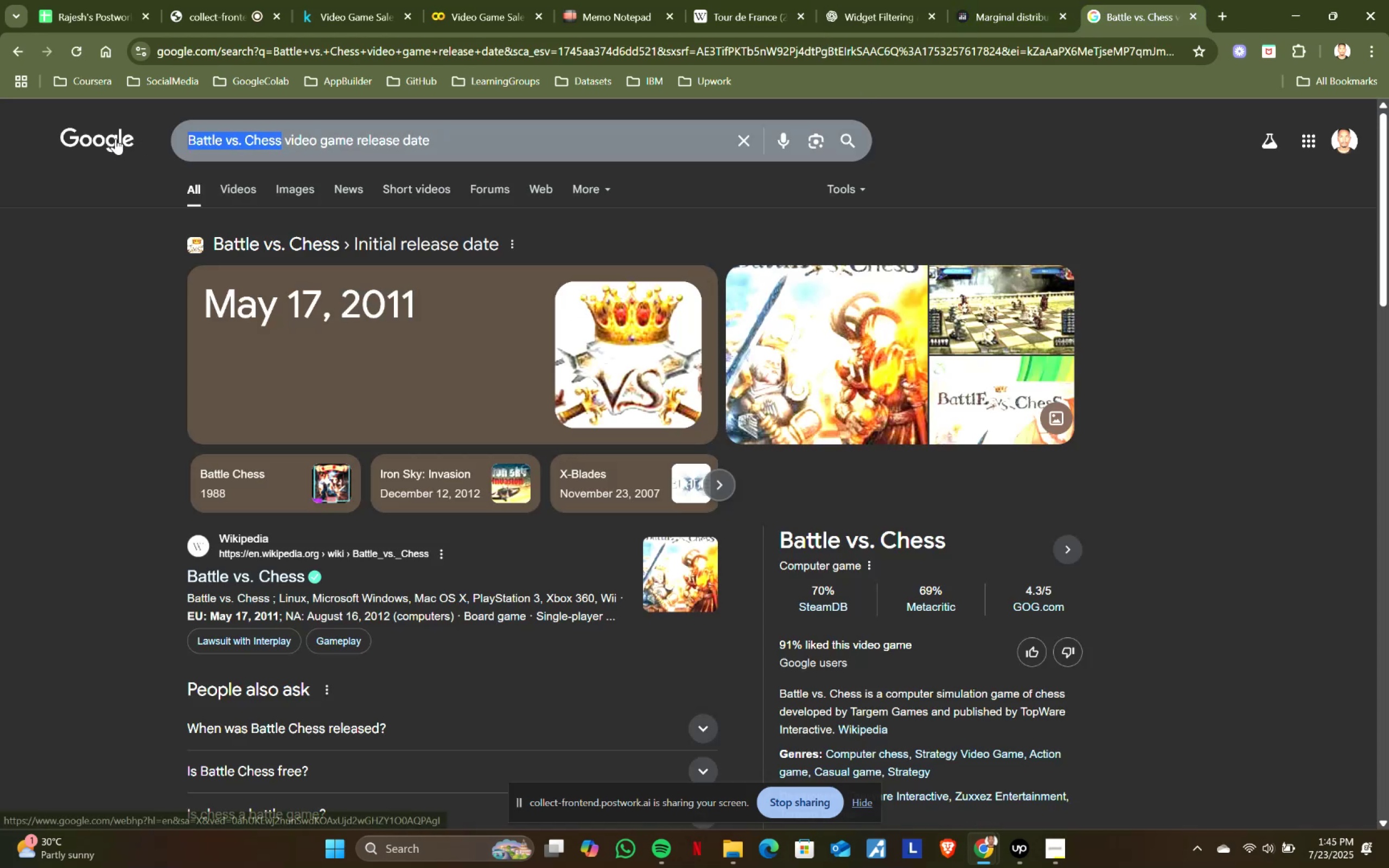 
key(Control+V)
 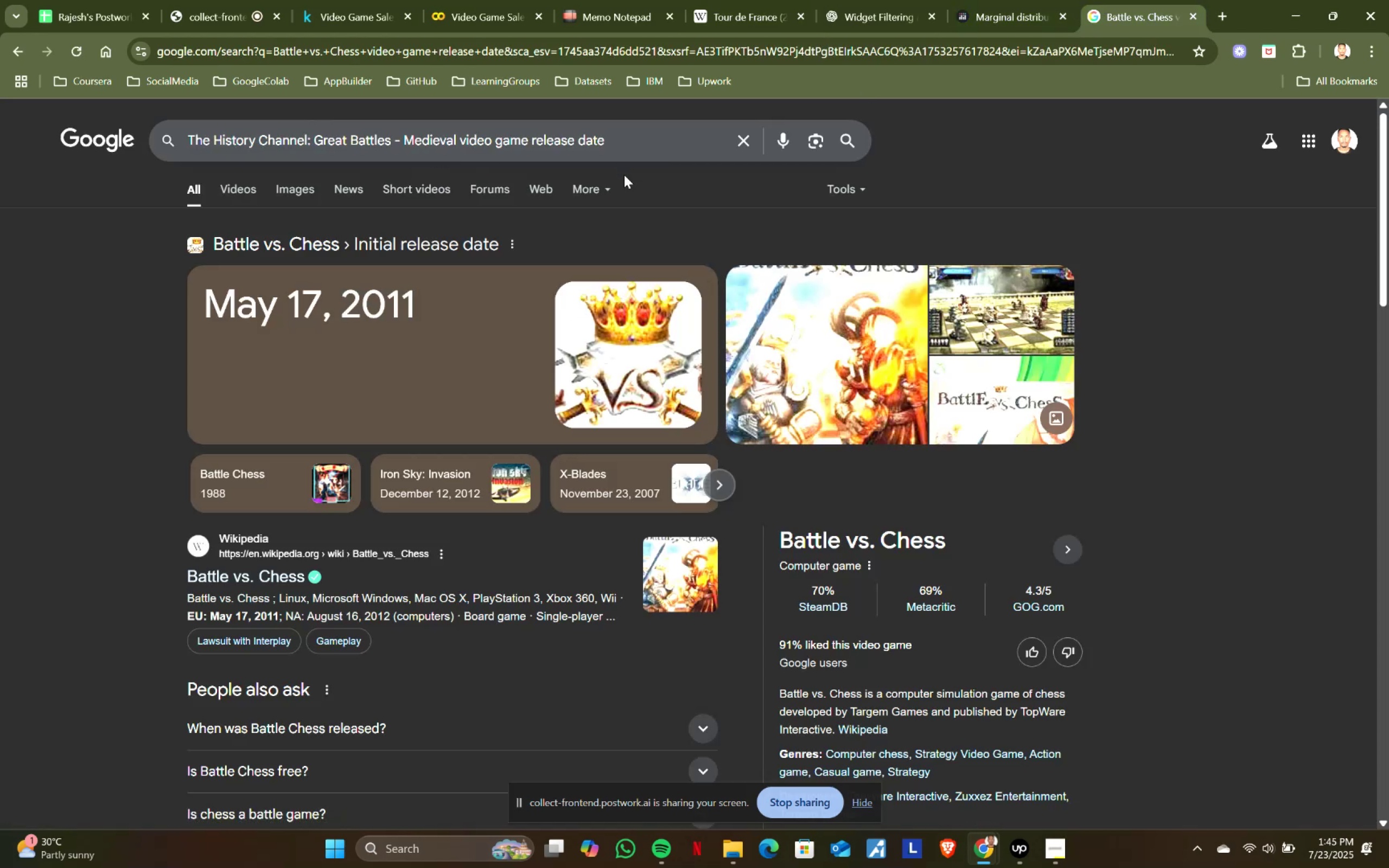 
left_click([638, 149])
 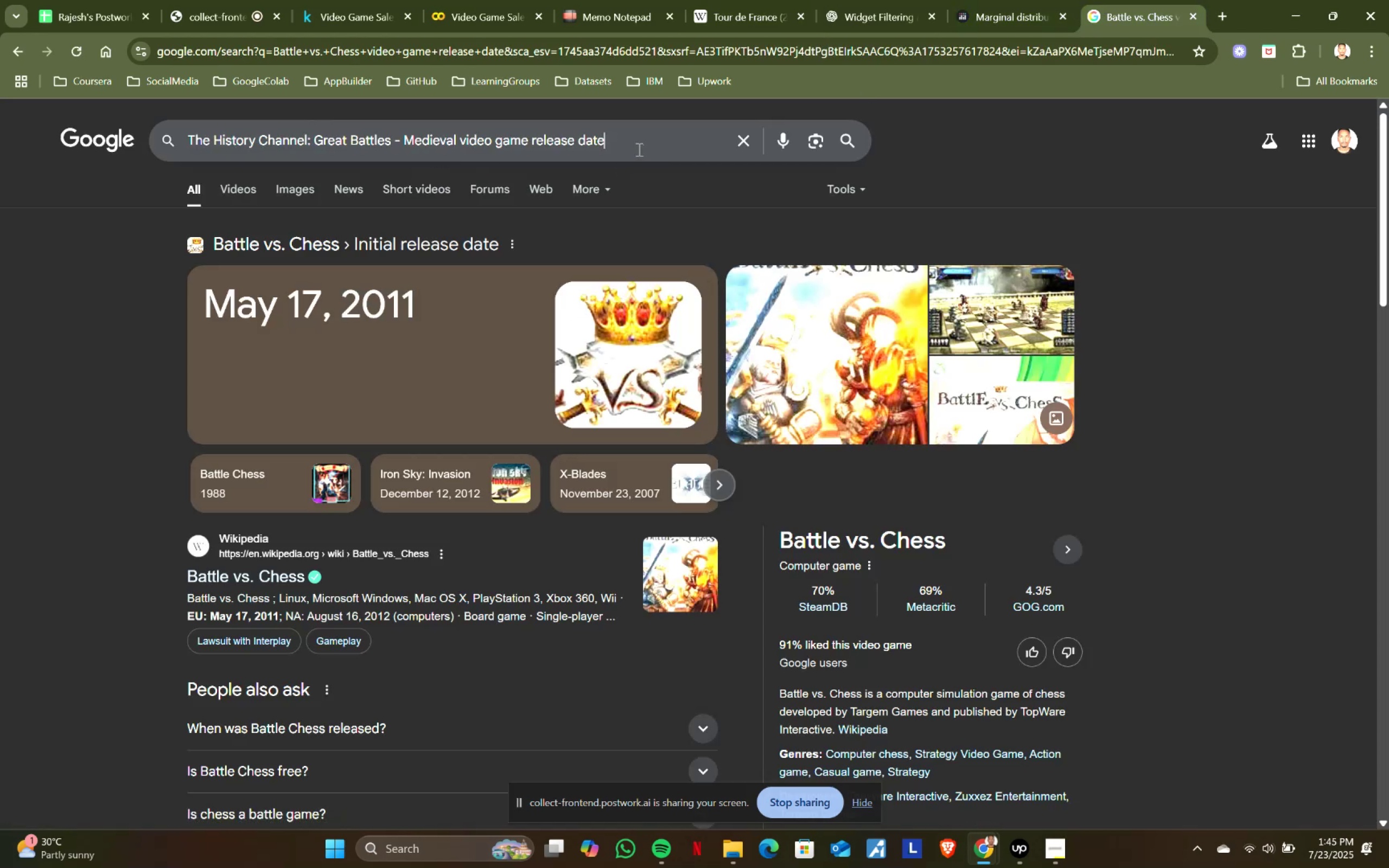 
key(Enter)
 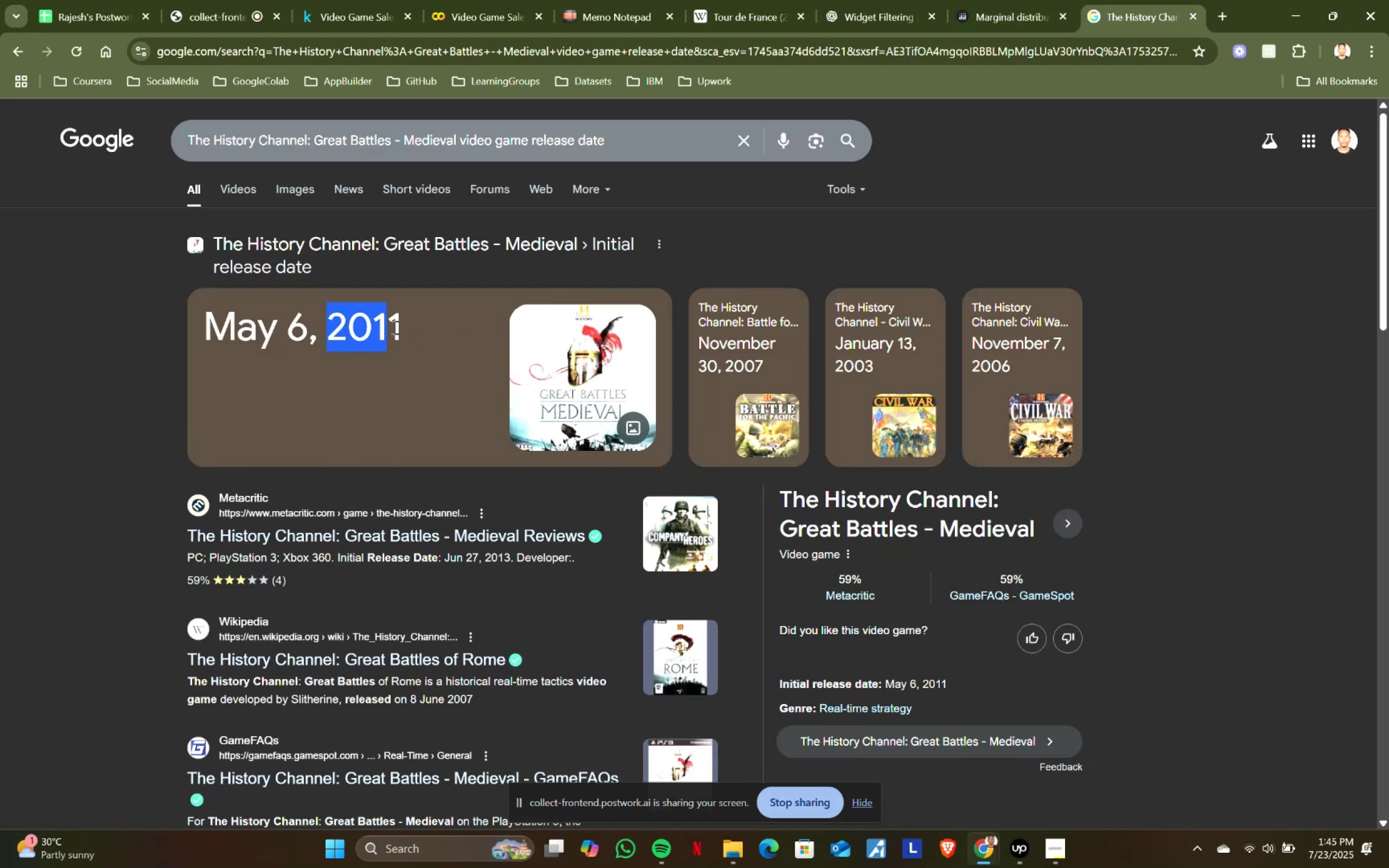 
key(Control+C)
 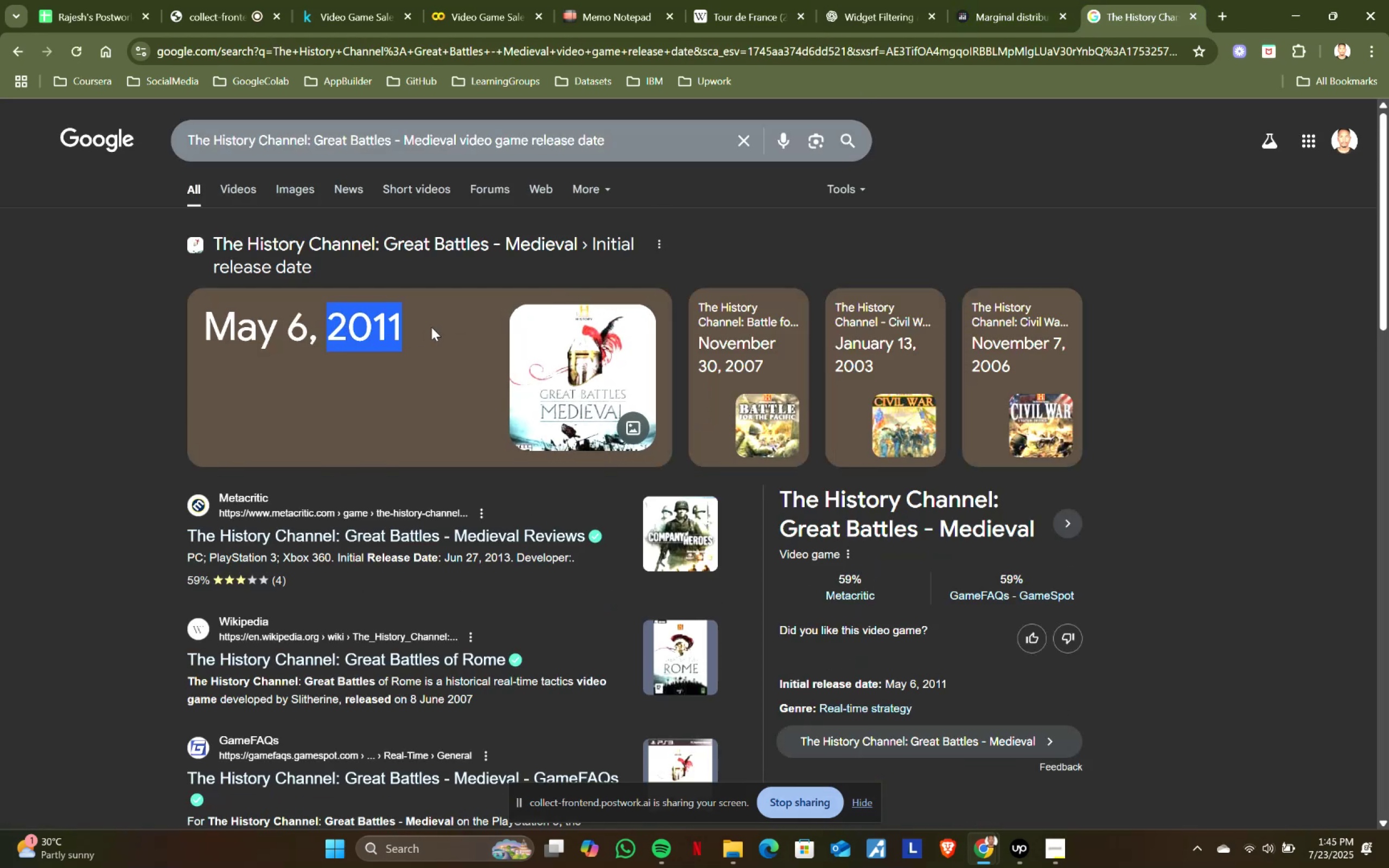 
key(Control+C)
 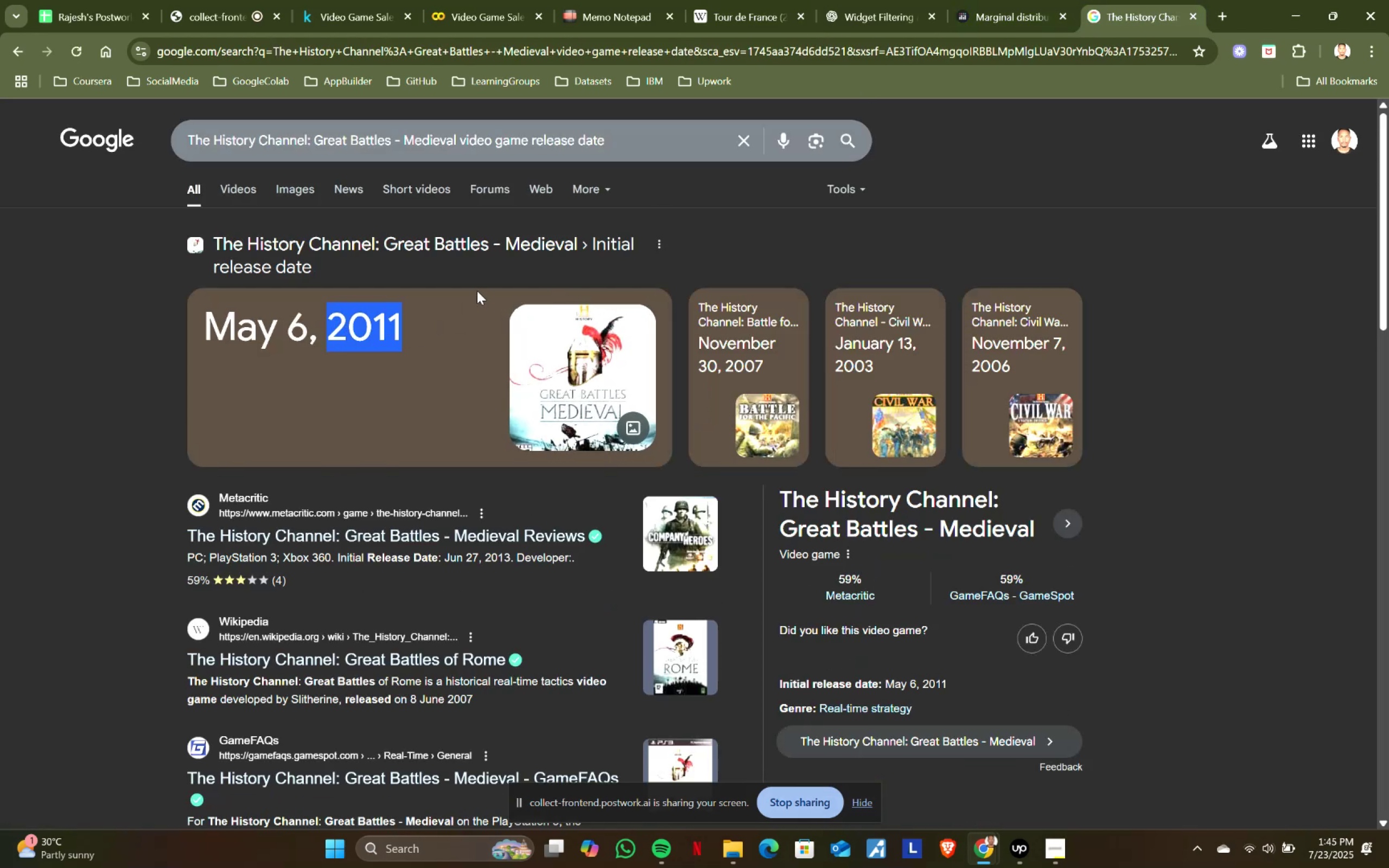 
key(Control+C)
 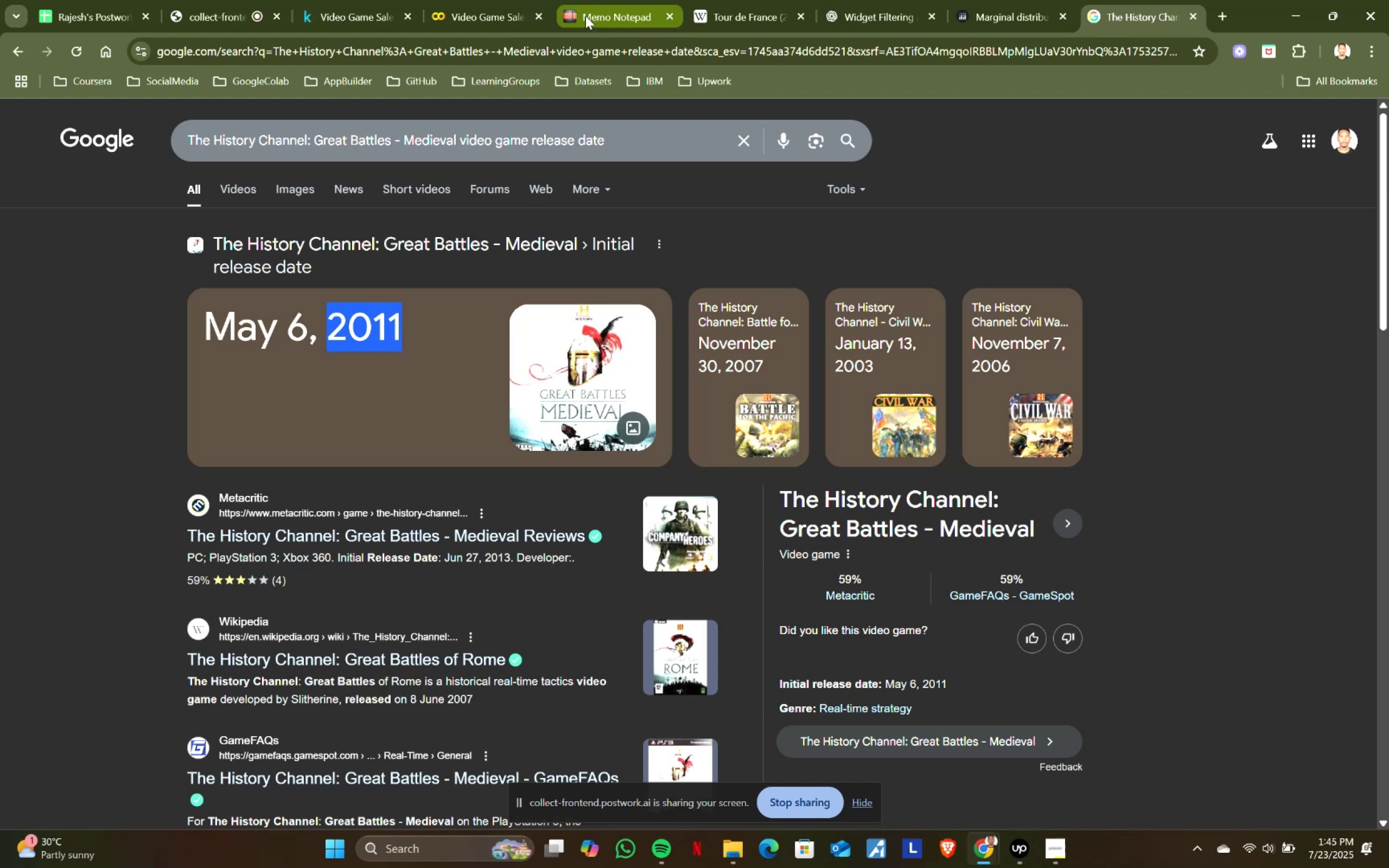 
left_click([585, 16])
 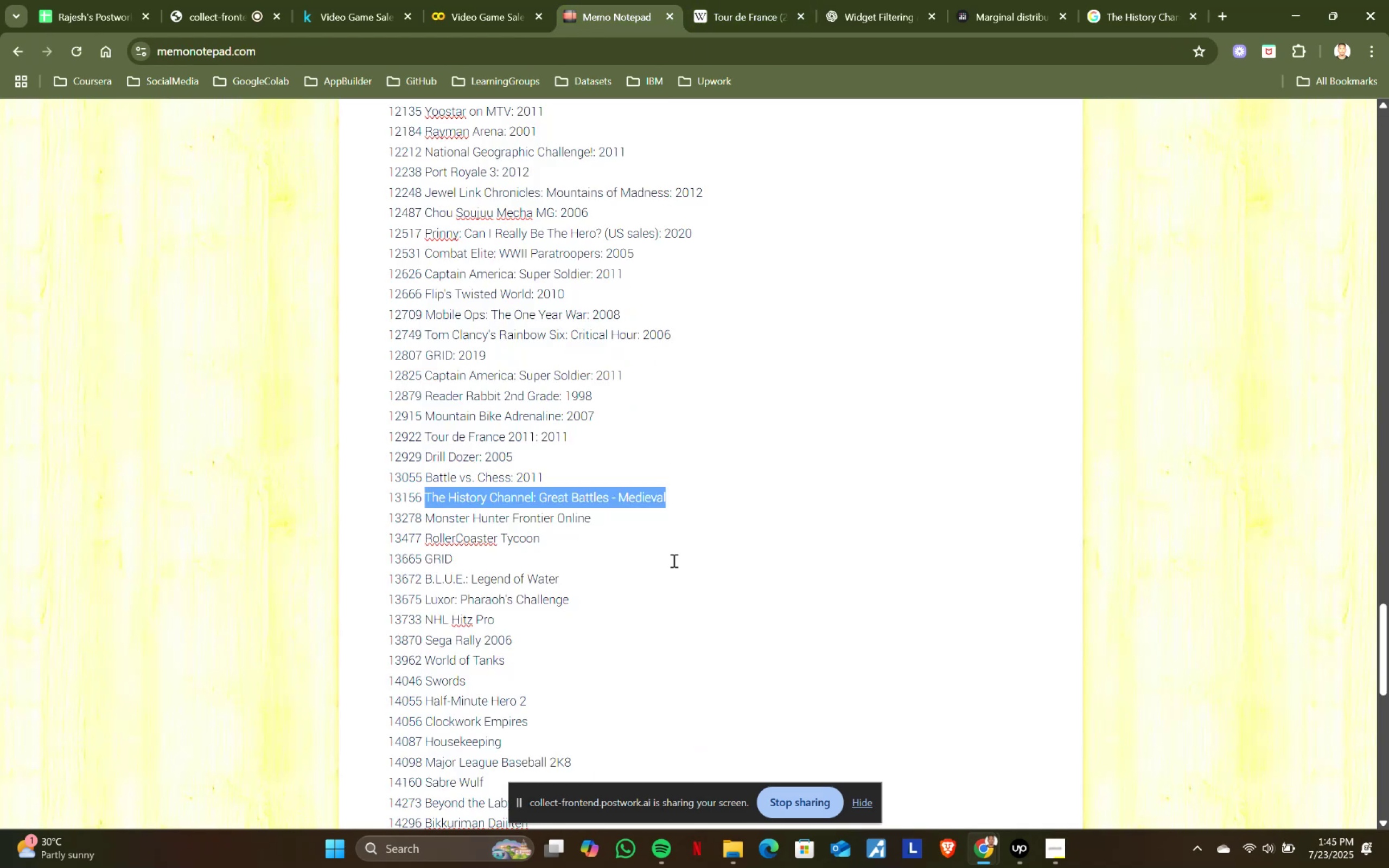 
left_click([702, 490])
 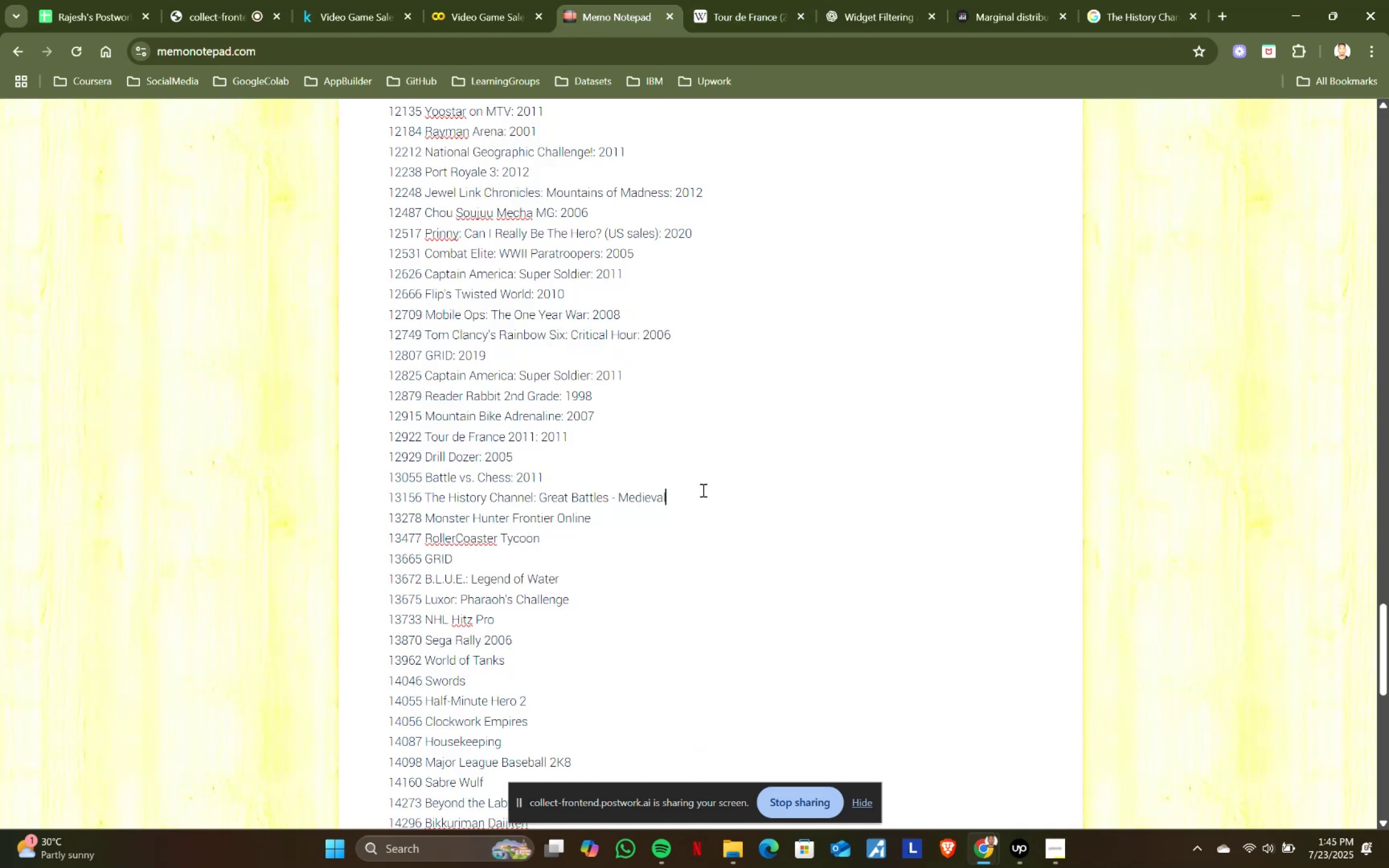 
key(Shift+ShiftRight)
 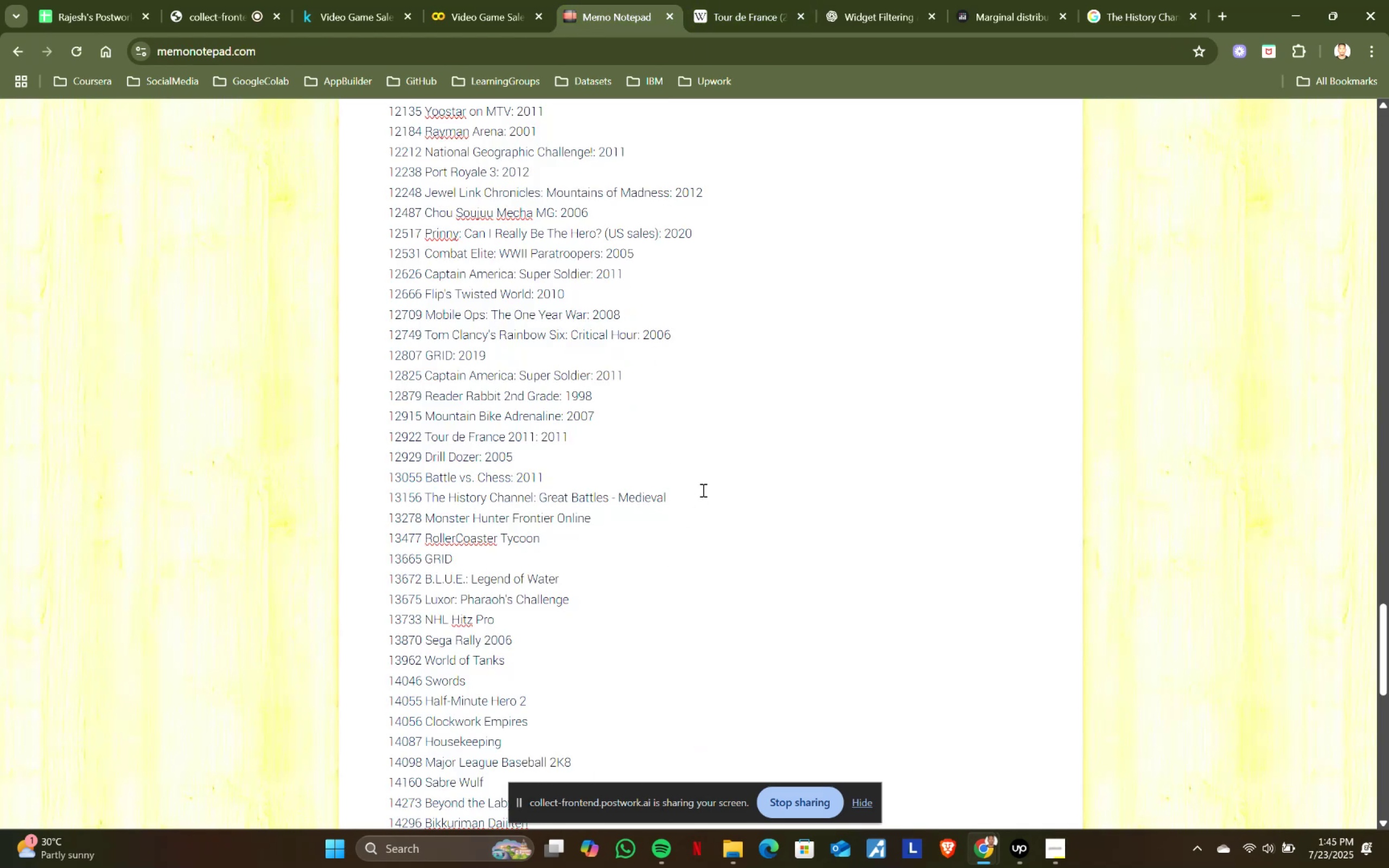 
key(Shift+Semicolon)
 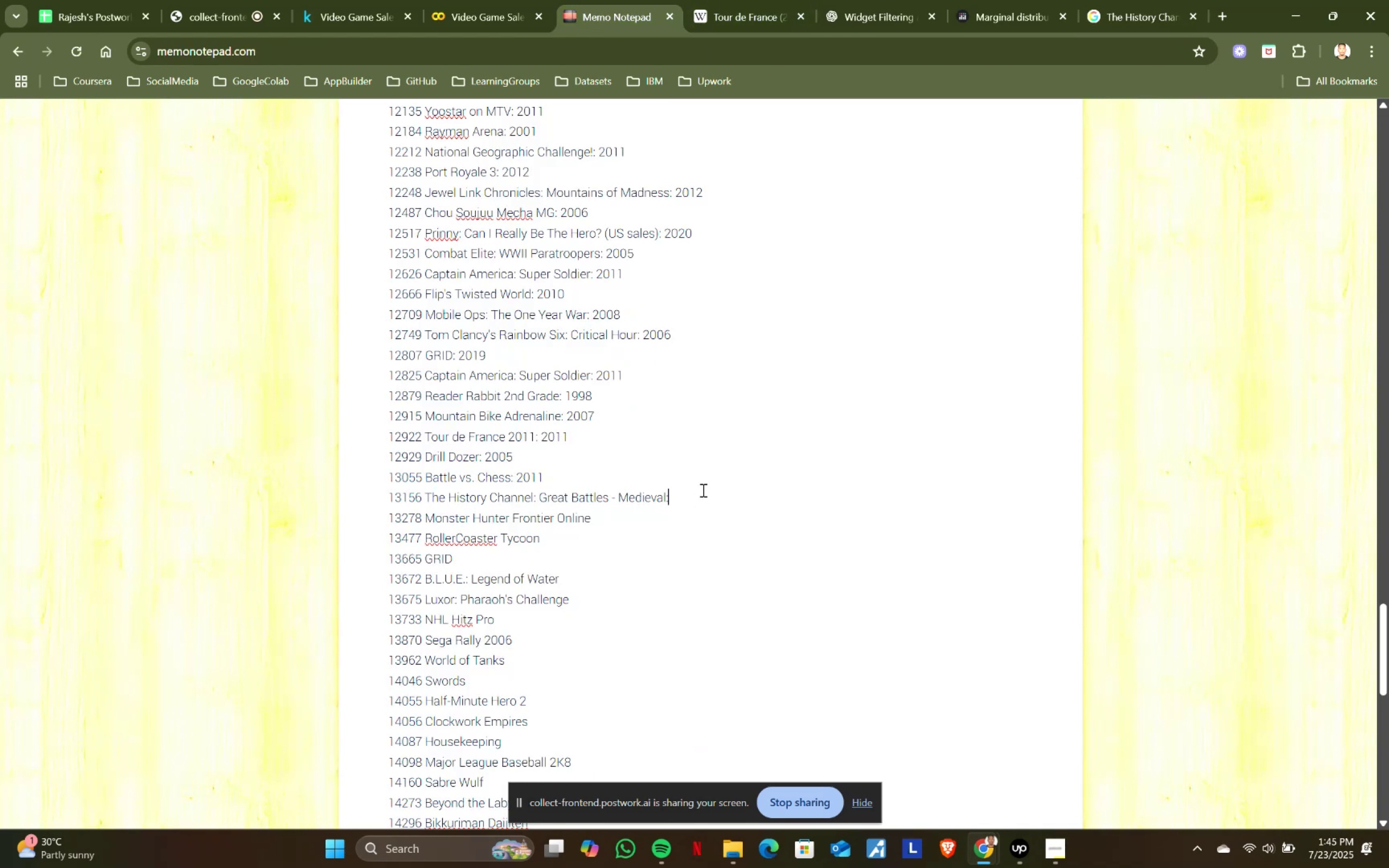 
key(Space)
 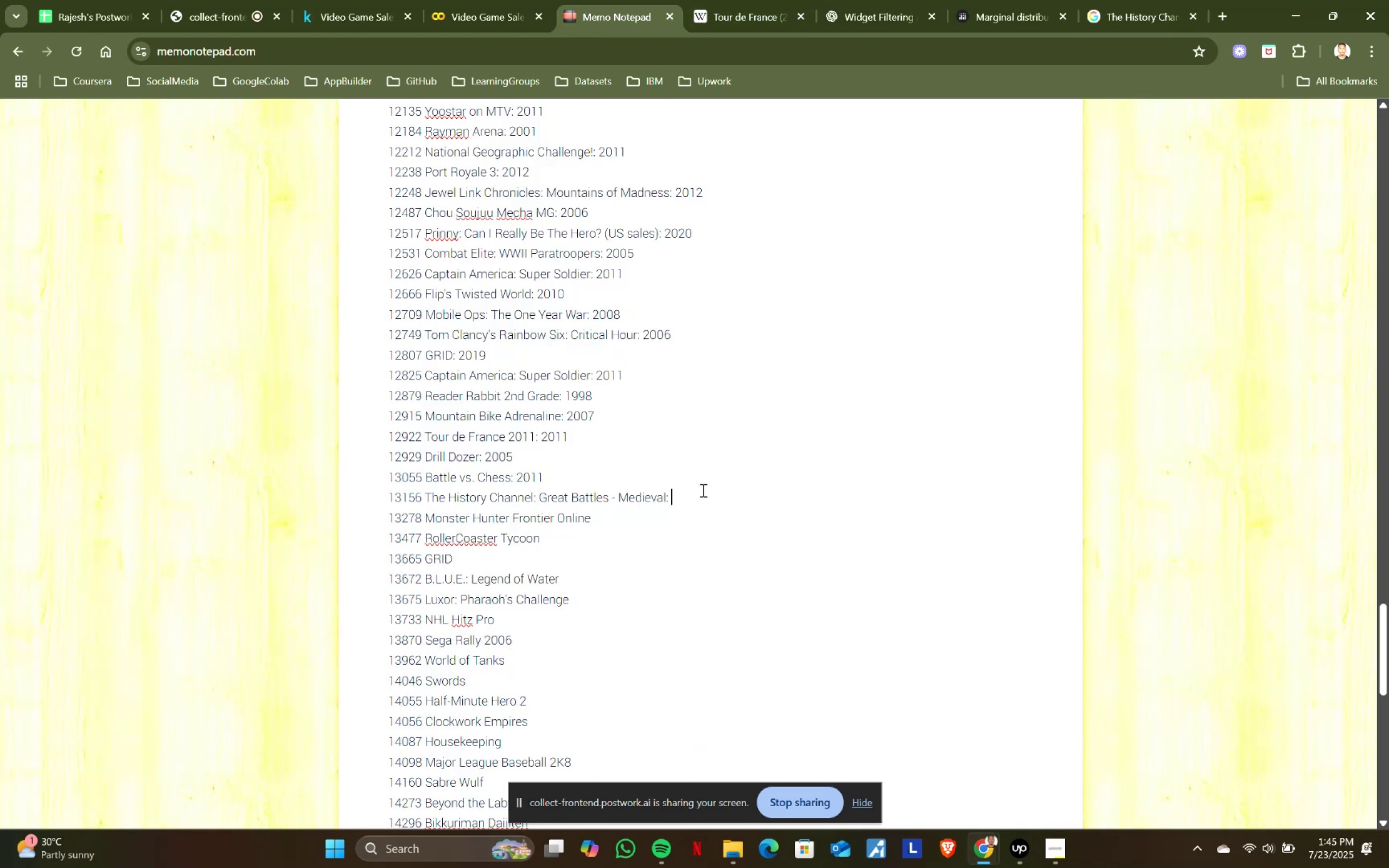 
key(Control+ControlLeft)
 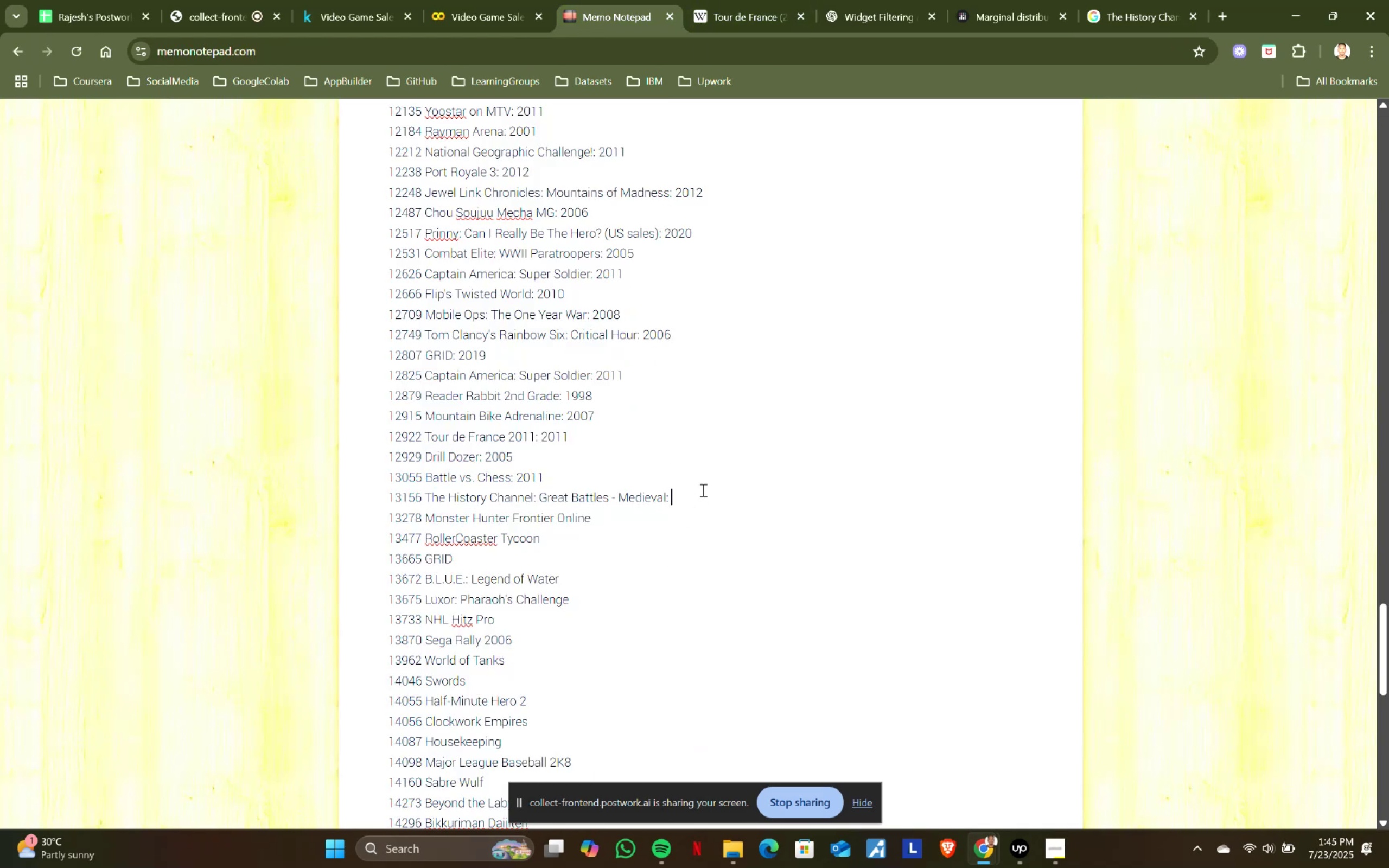 
key(Control+V)
 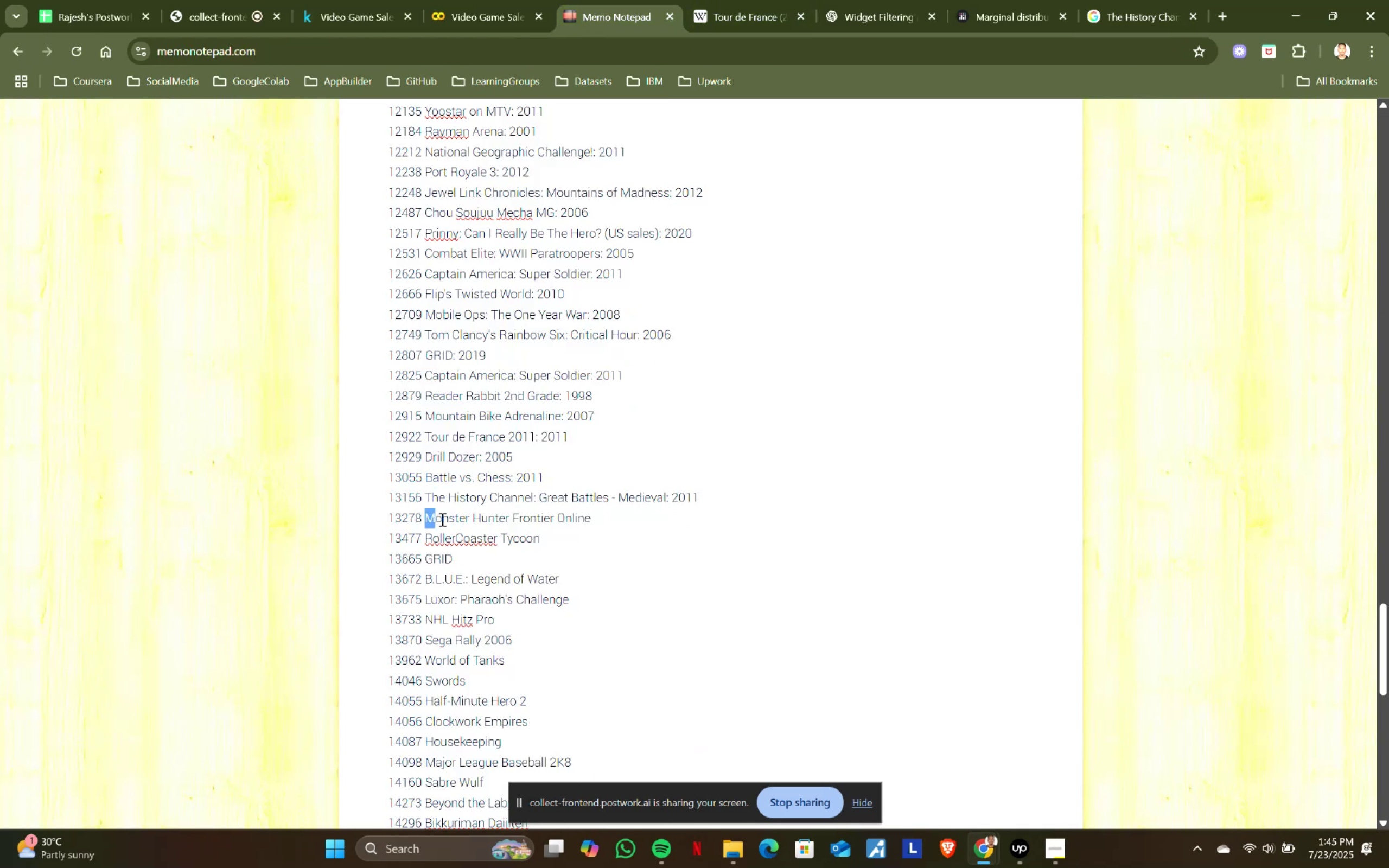 
key(Control+ControlLeft)
 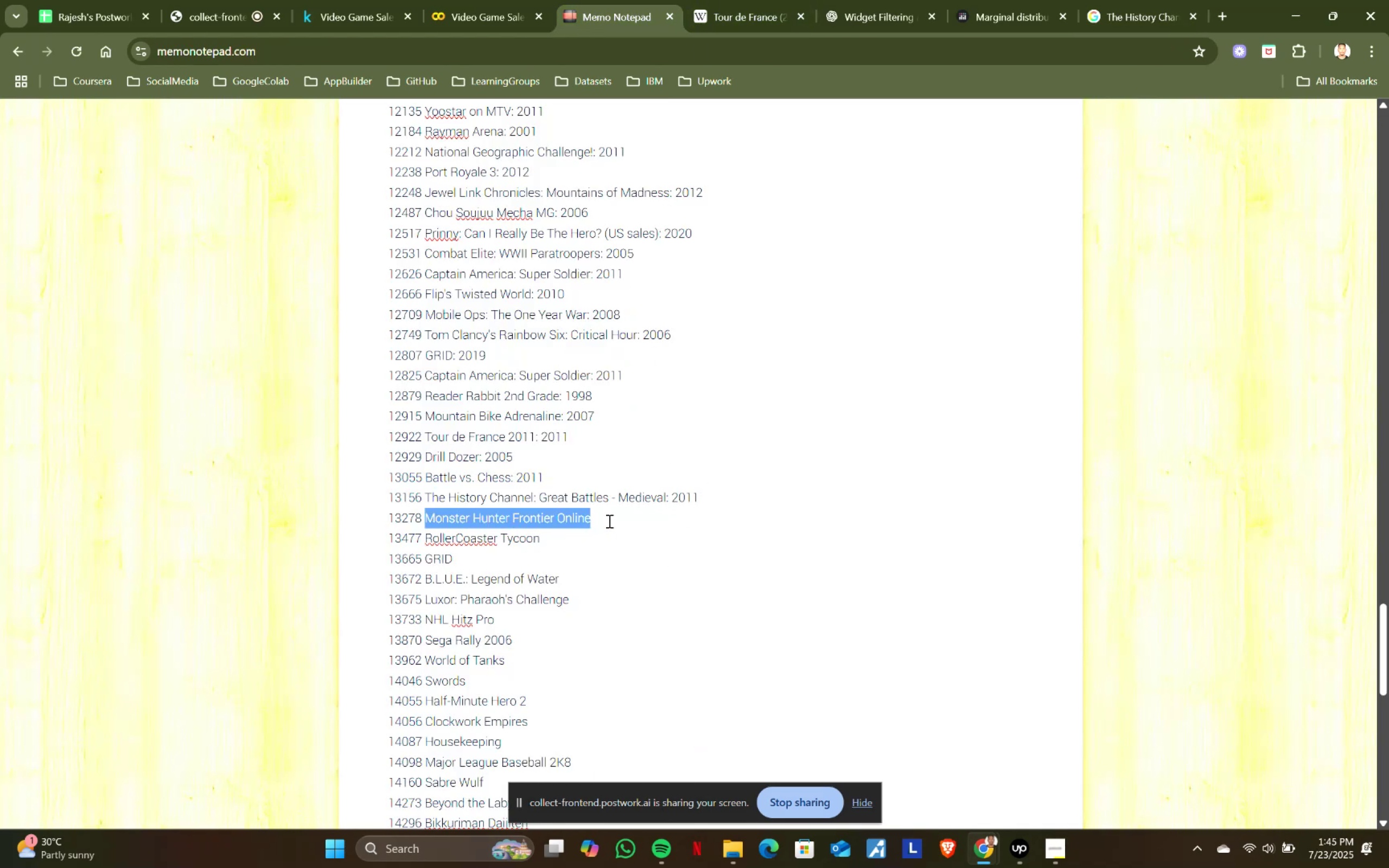 
key(Control+C)
 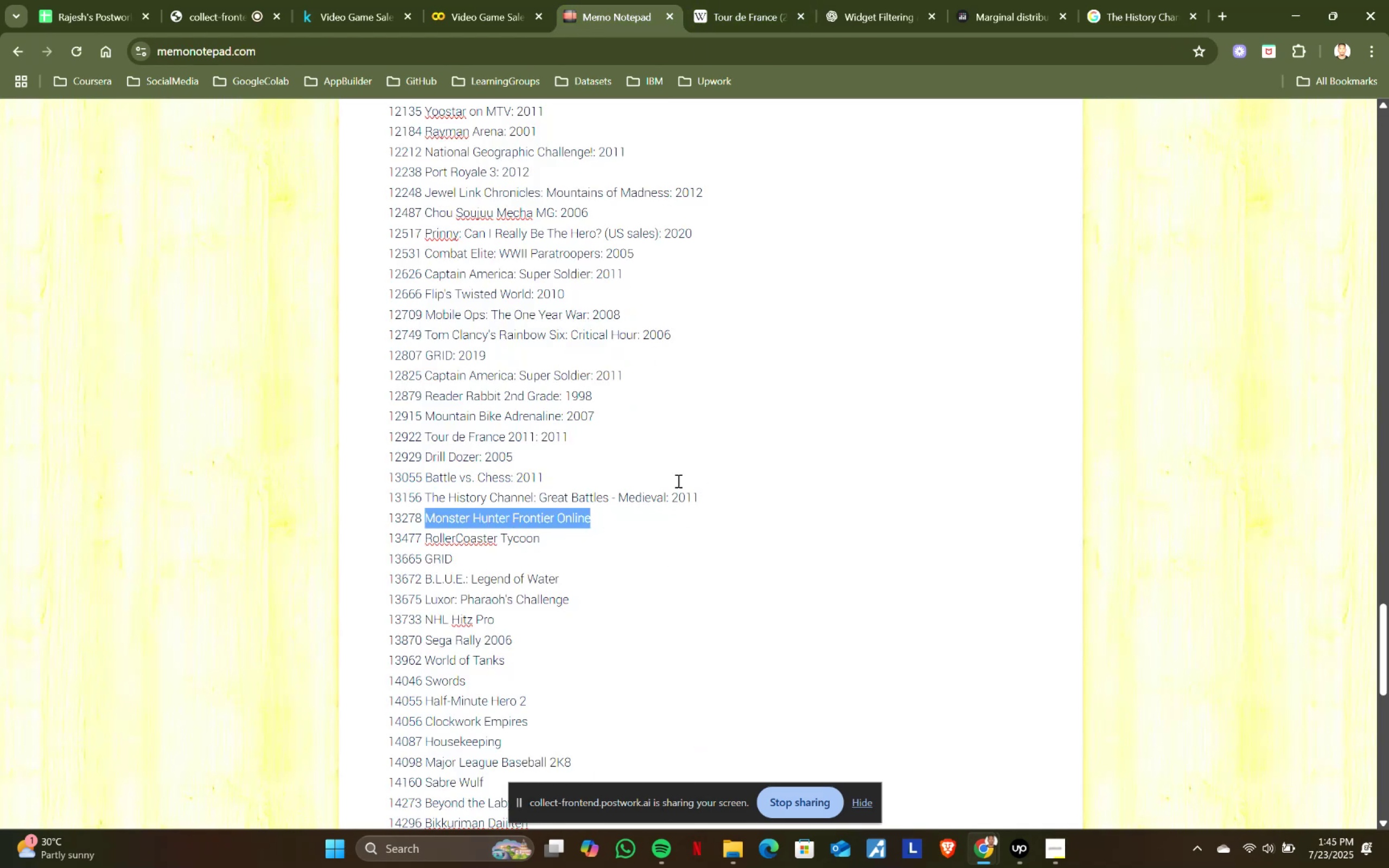 
key(Control+ControlLeft)
 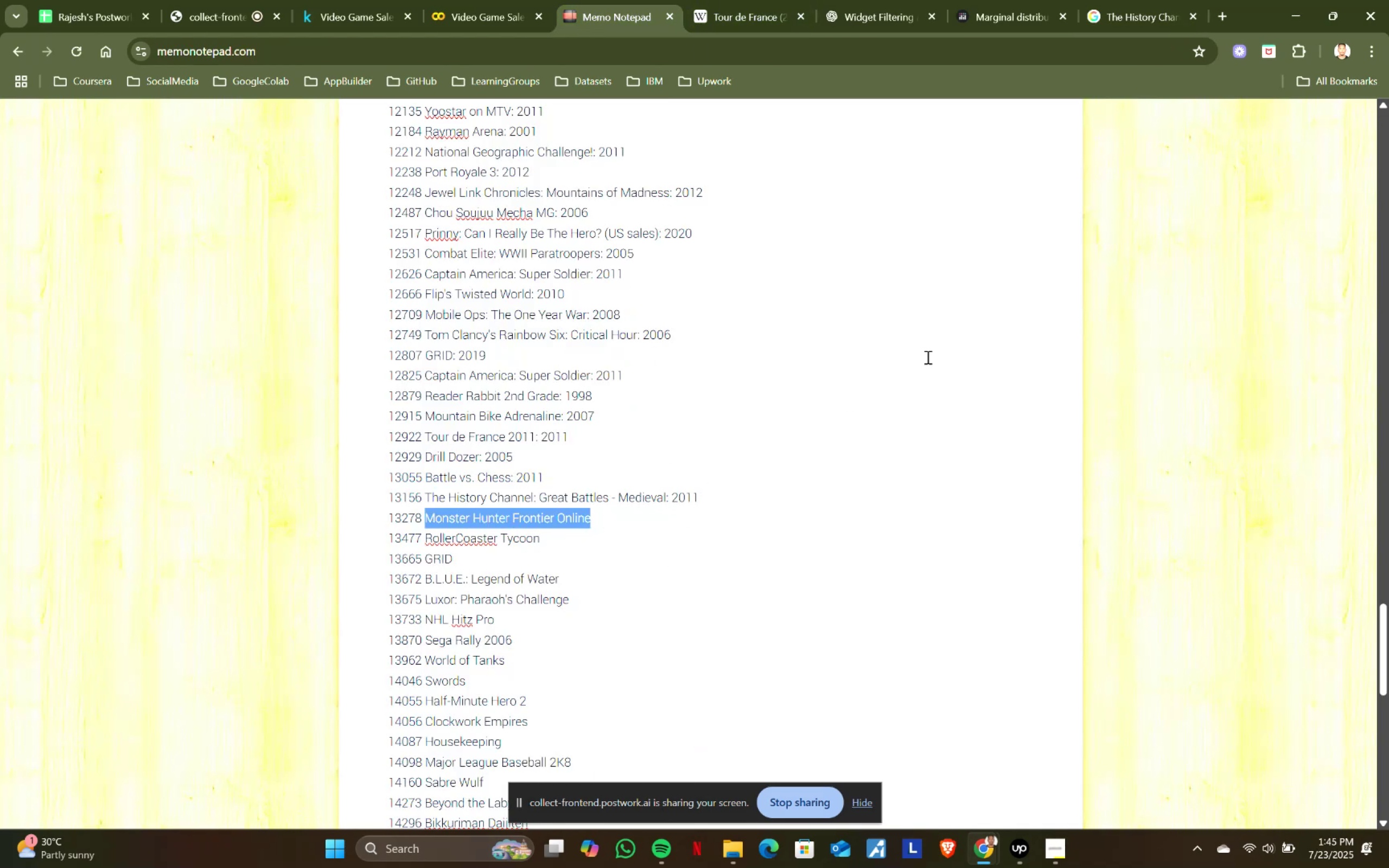 
key(Control+C)
 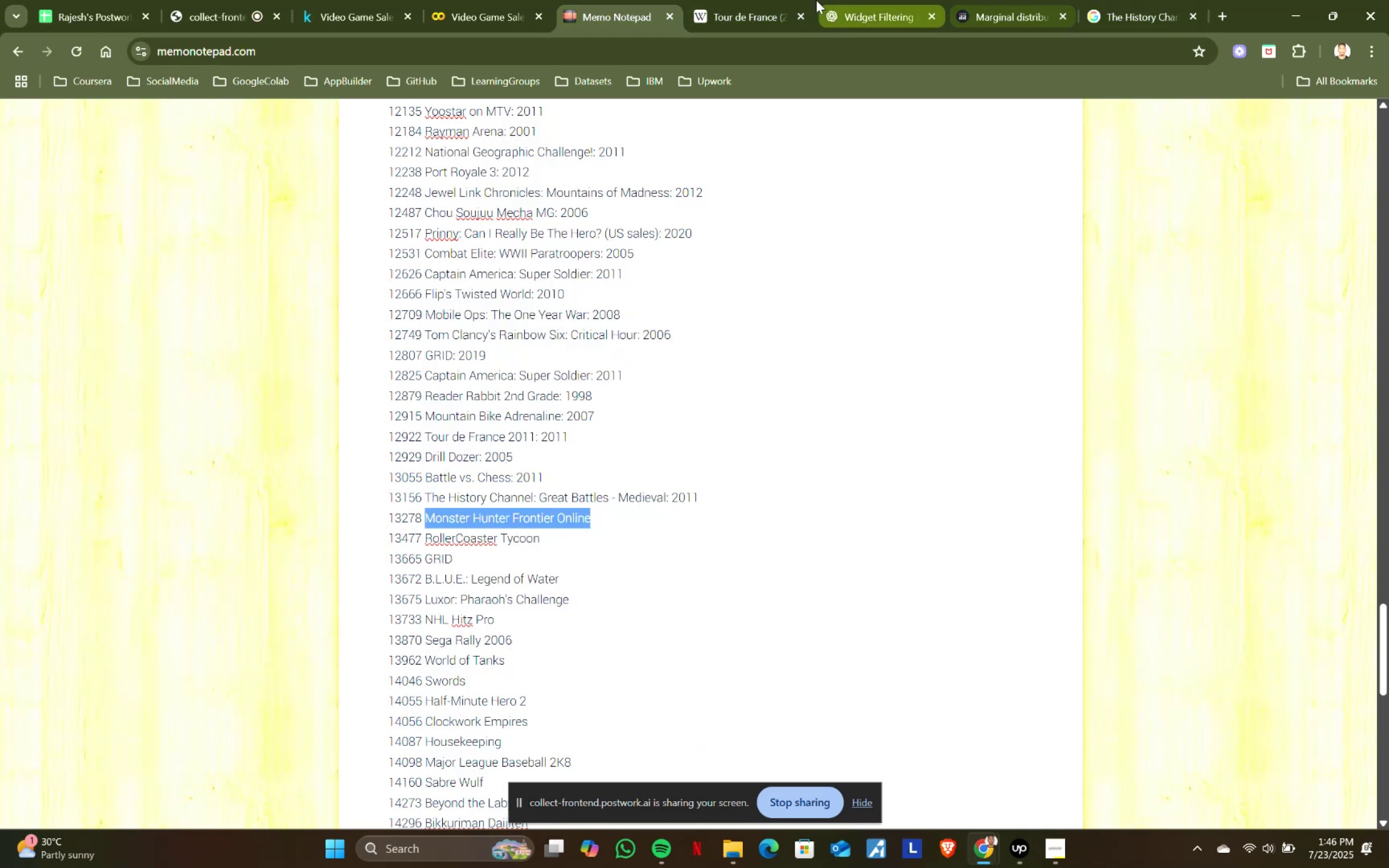 
left_click([738, 0])
 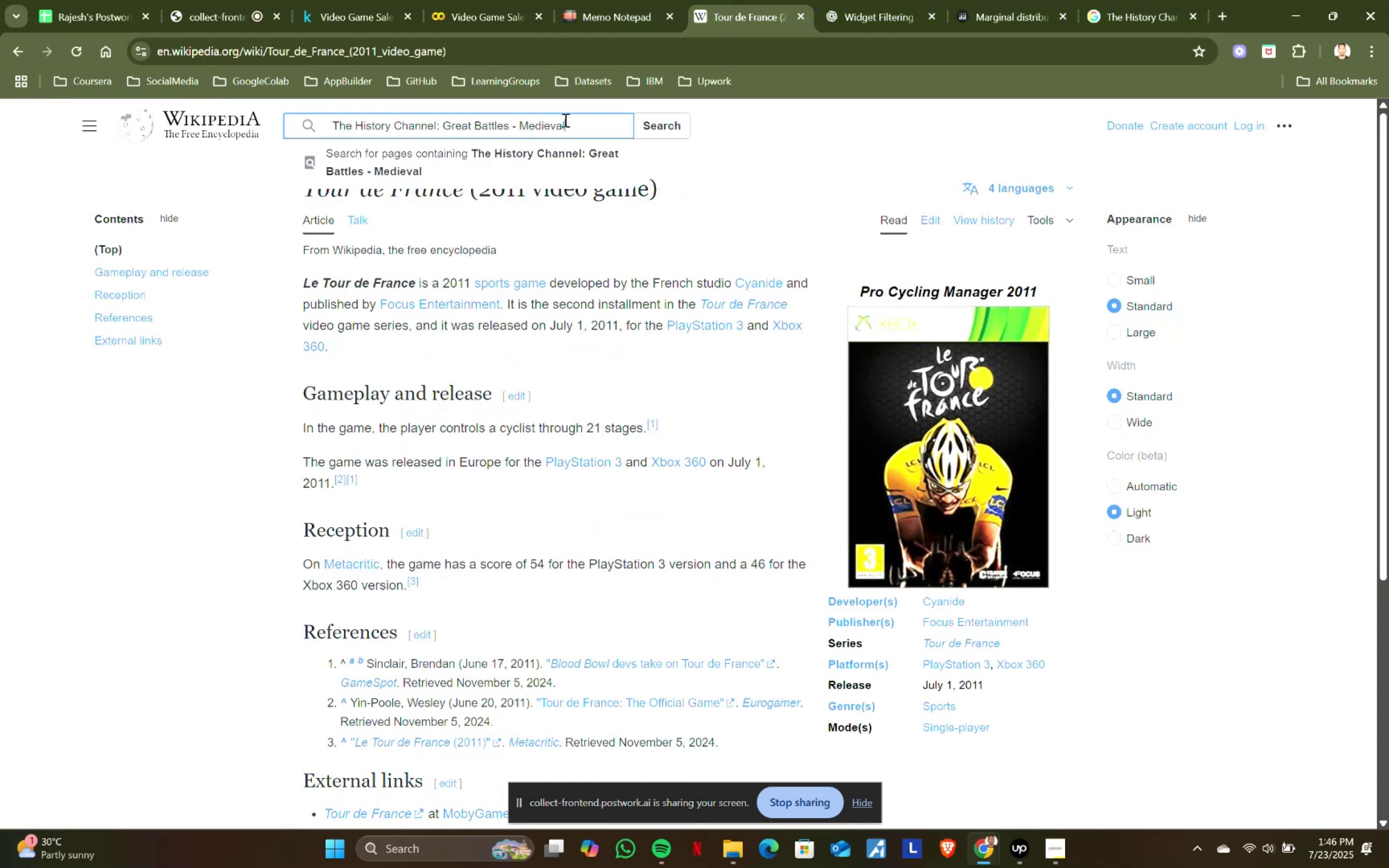 
key(Control+ControlLeft)
 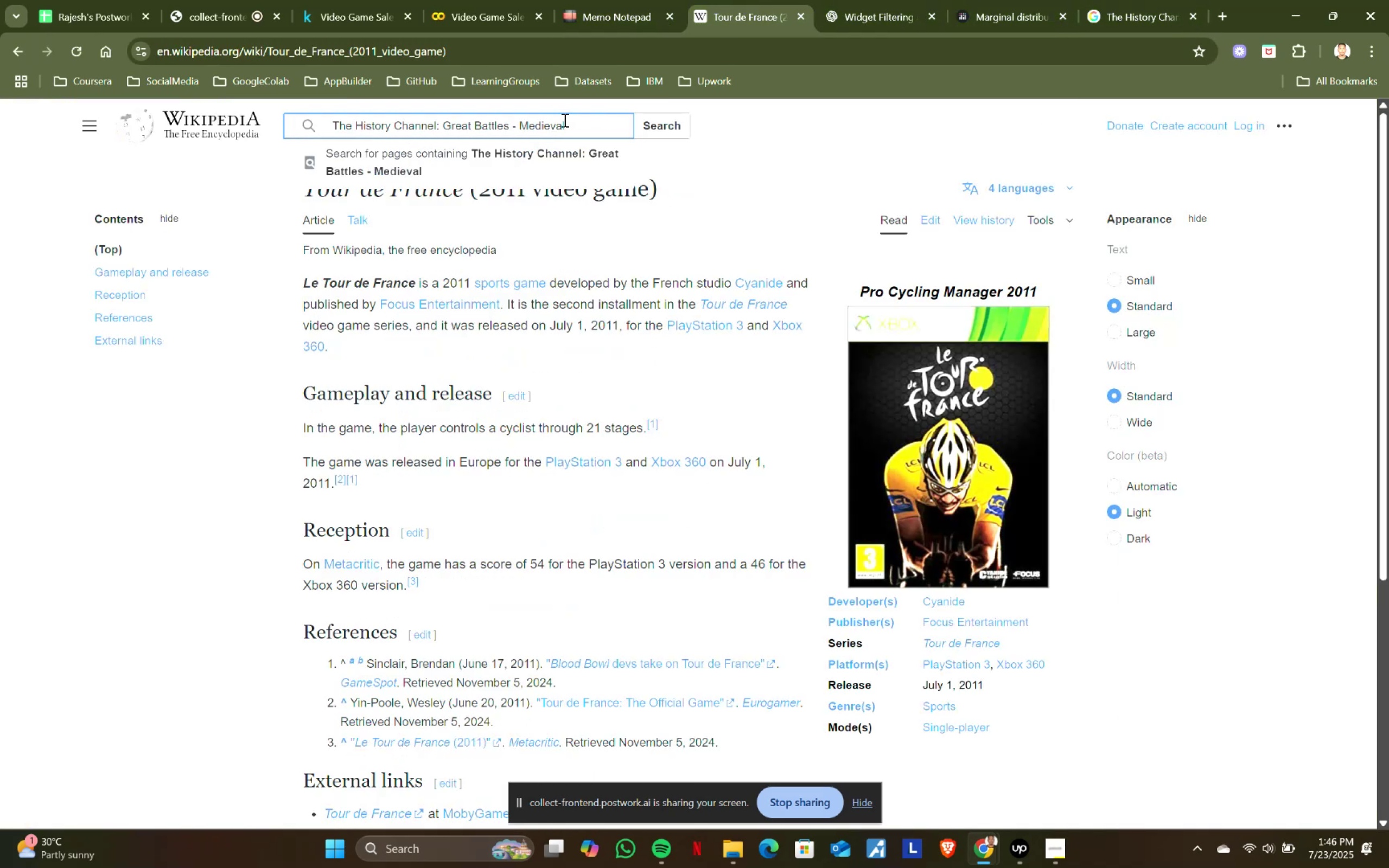 
key(Control+A)
 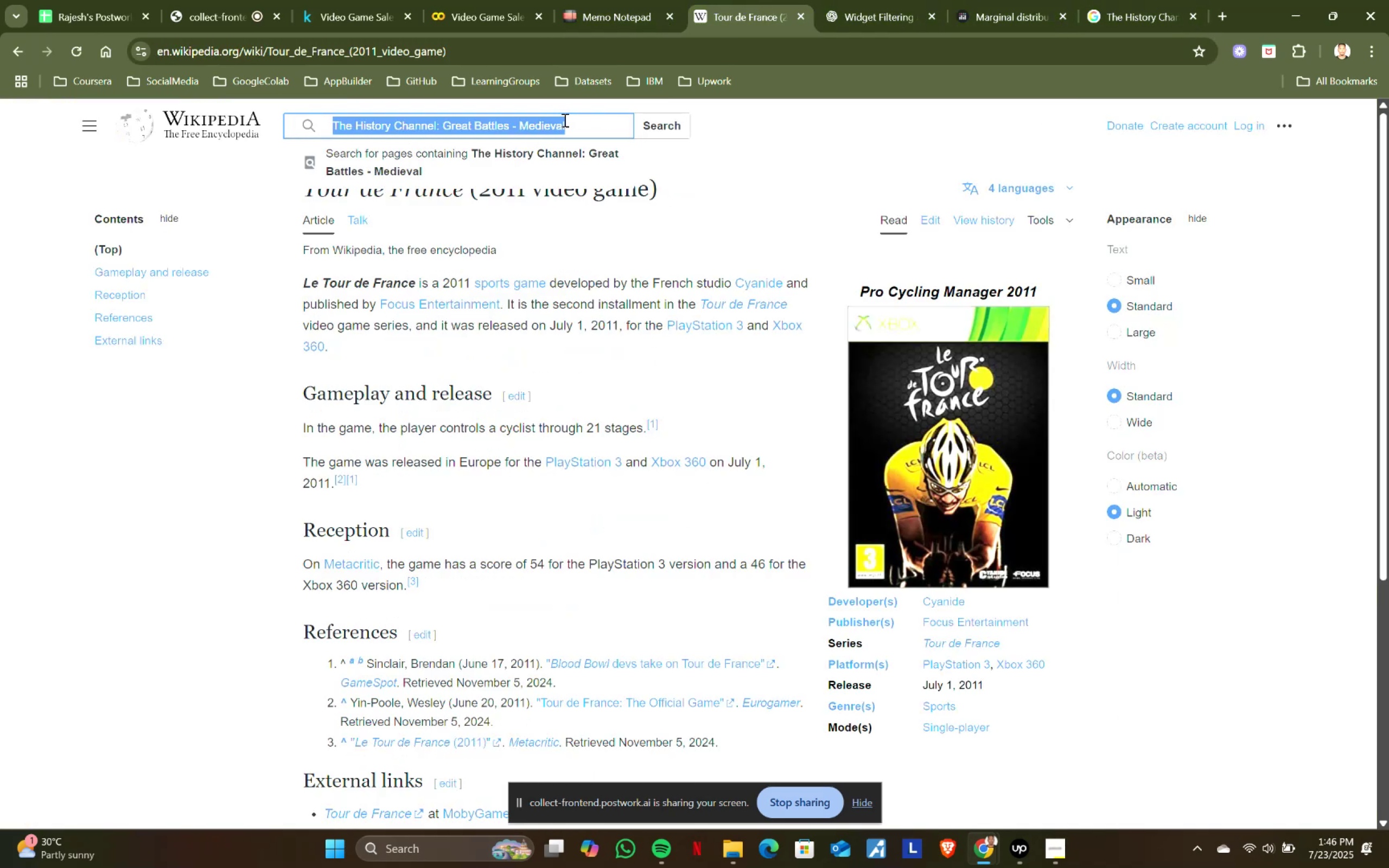 
key(Control+ControlLeft)
 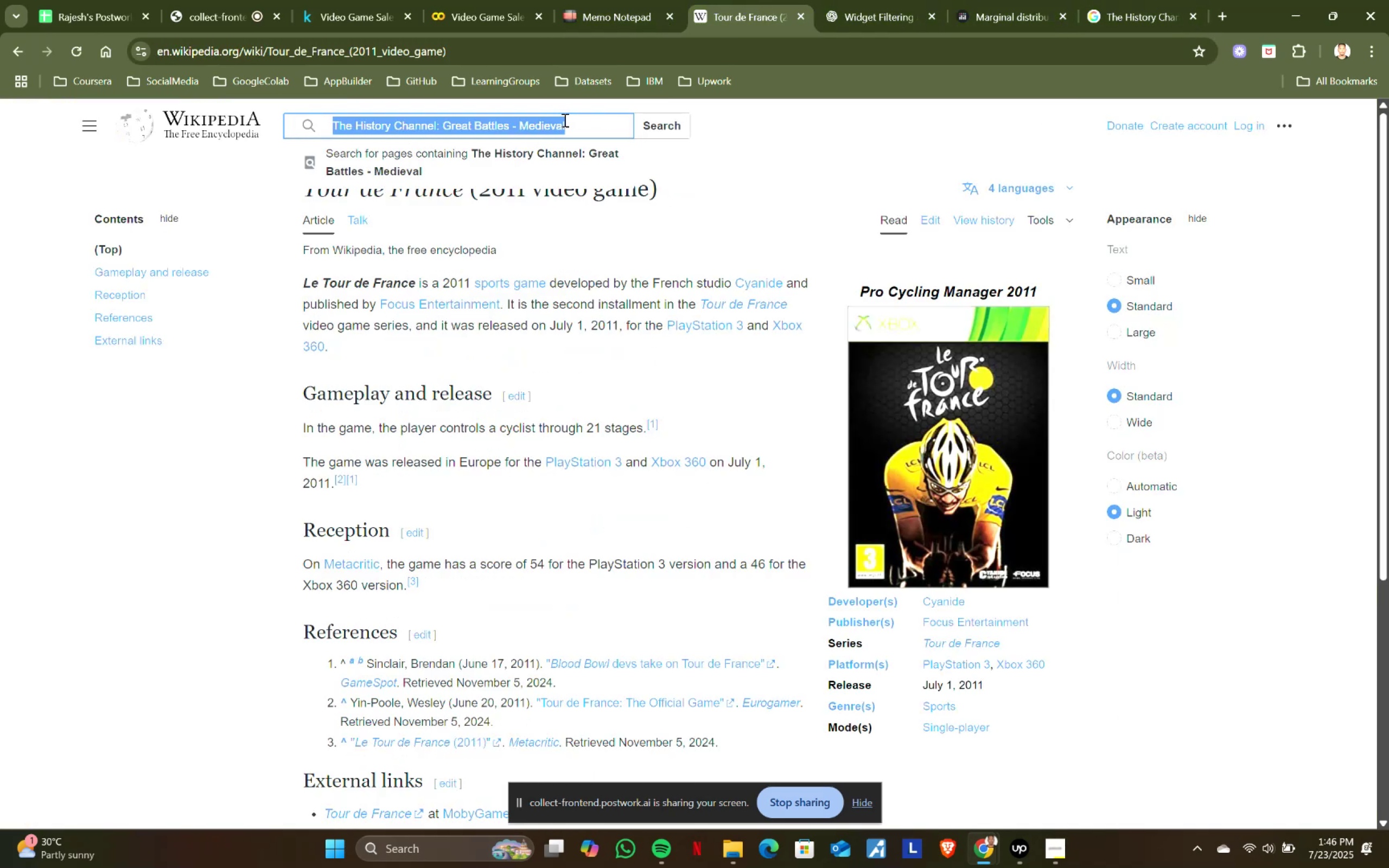 
key(Control+V)
 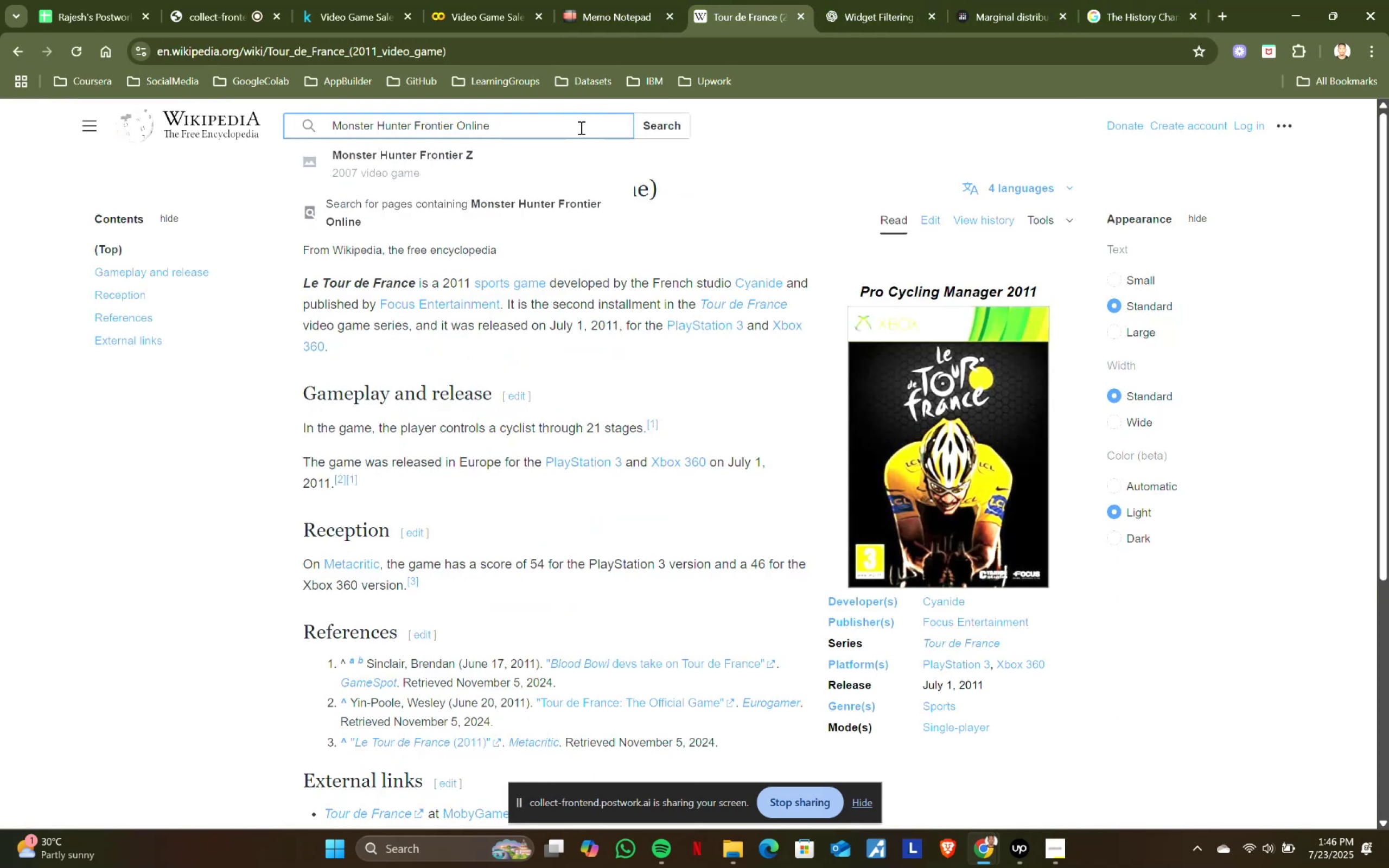 
left_click([400, 173])
 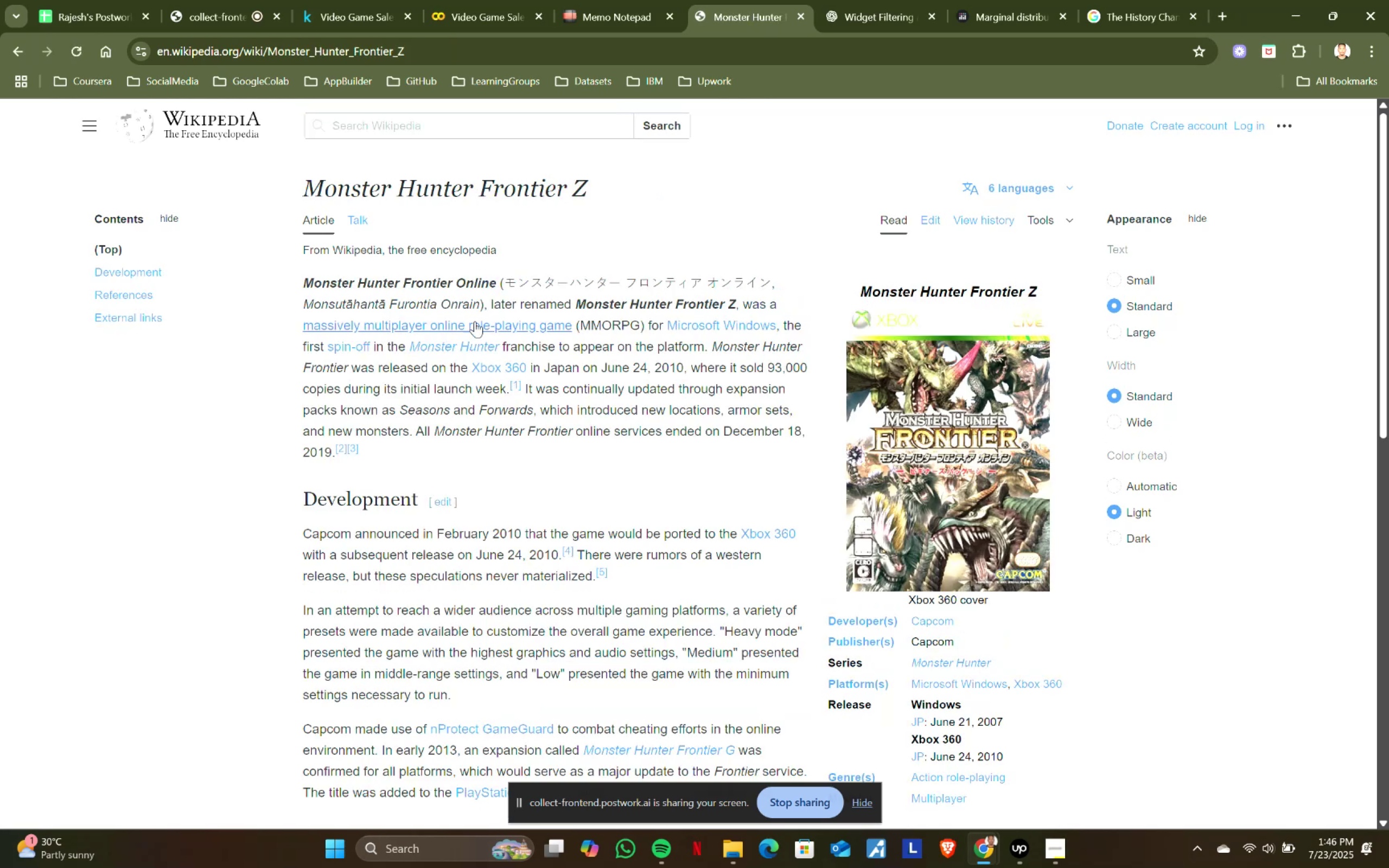 
scroll: coordinate [842, 366], scroll_direction: down, amount: 1.0
 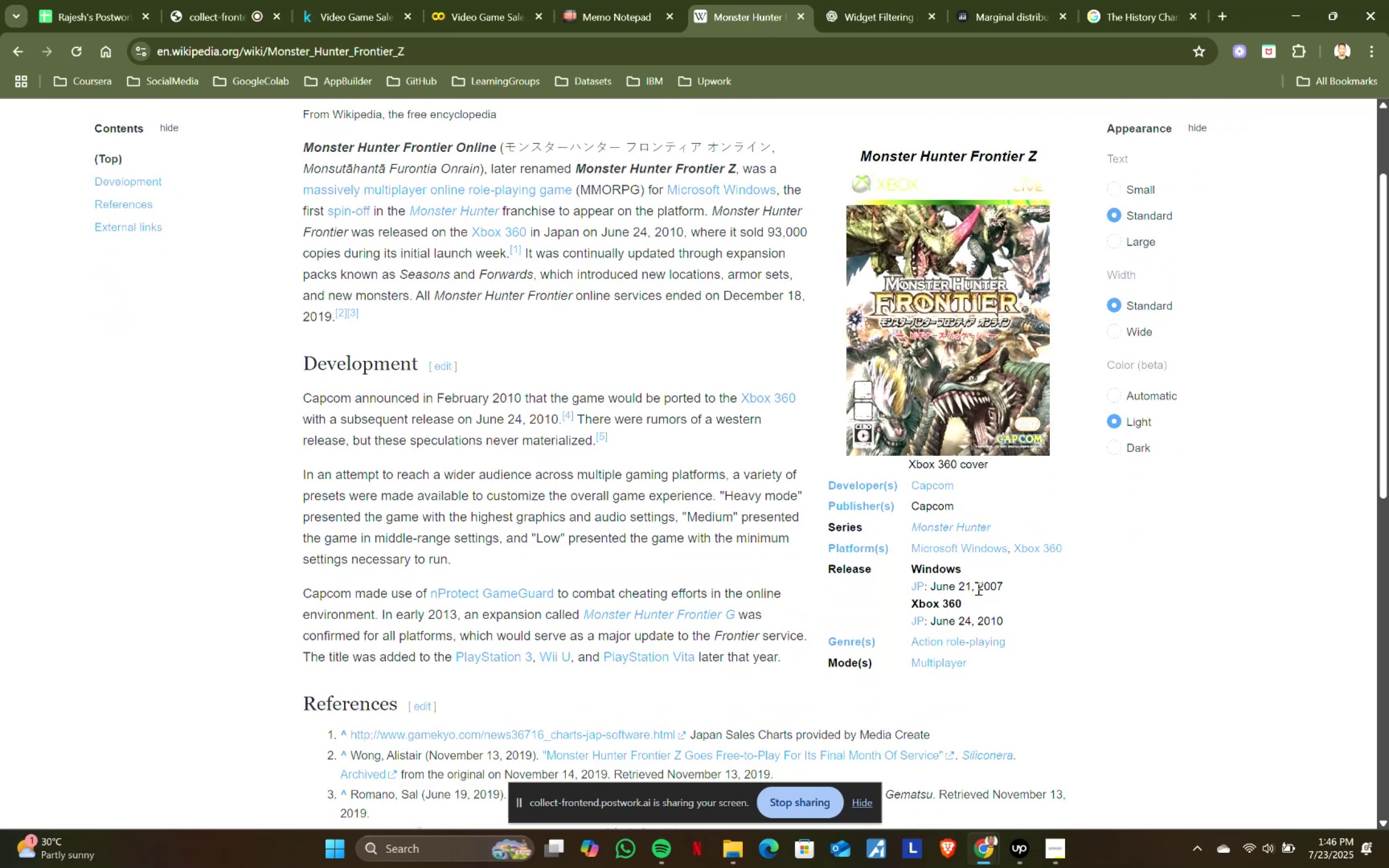 
key(Control+C)
 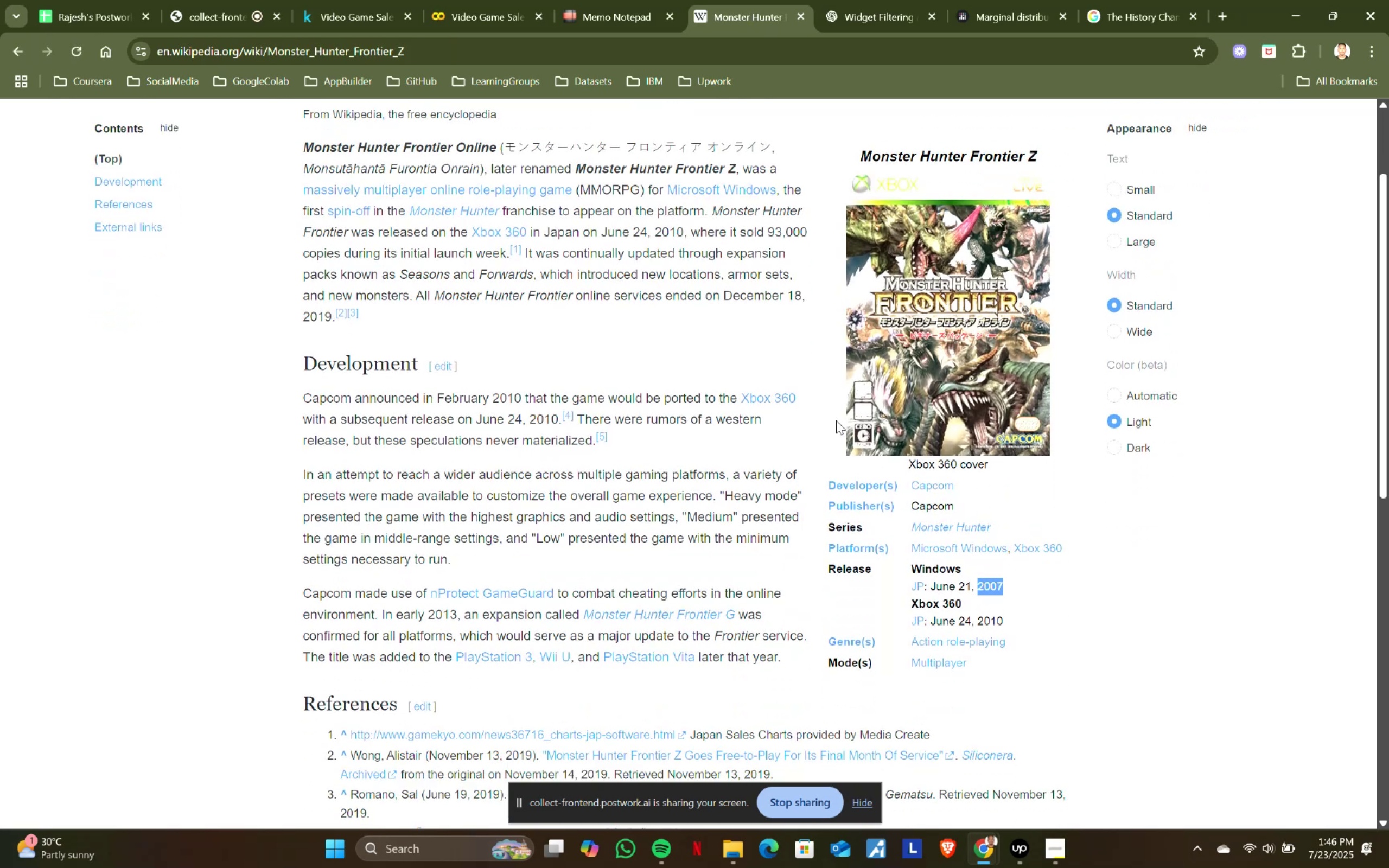 
key(Control+C)
 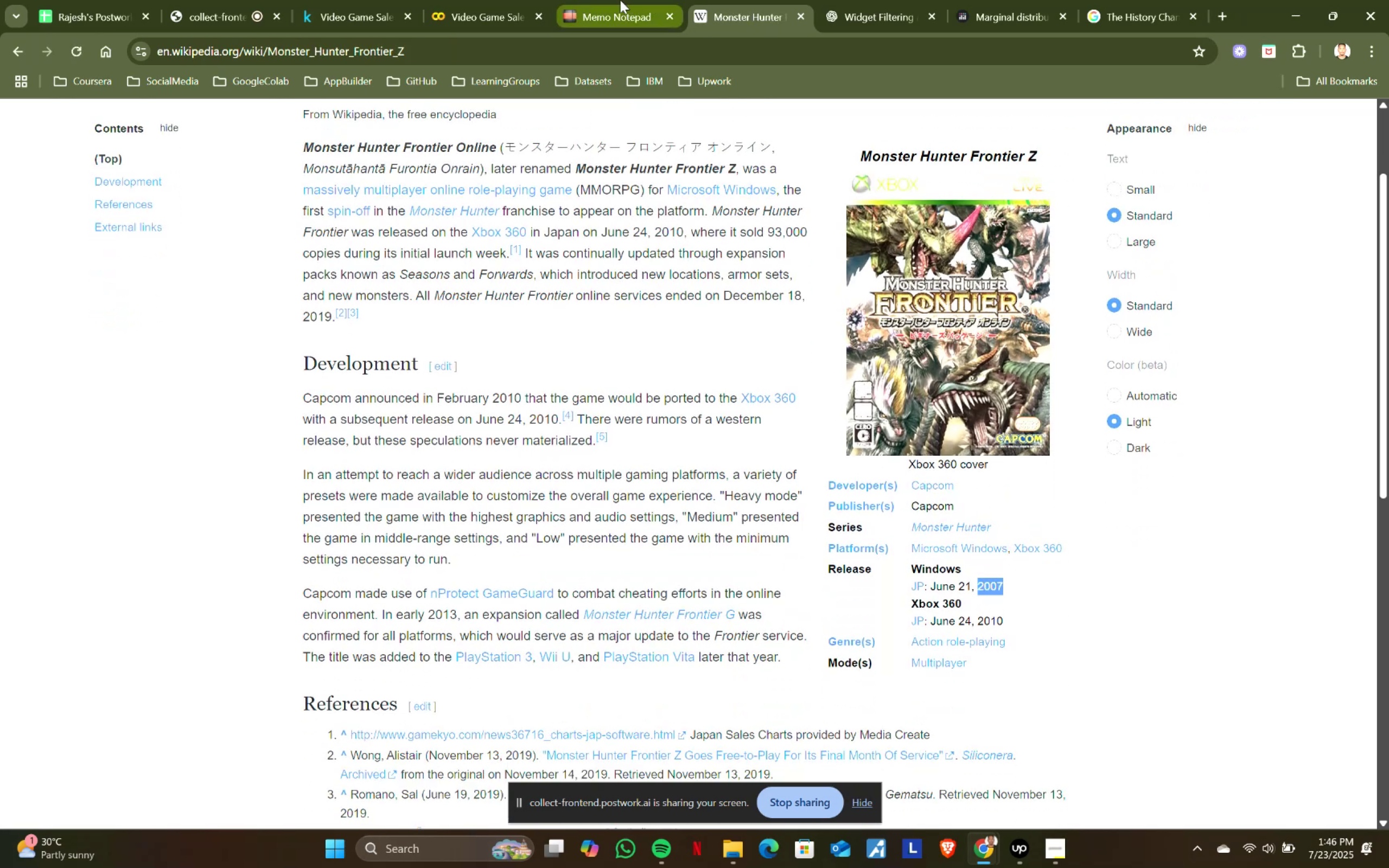 
left_click([620, 0])
 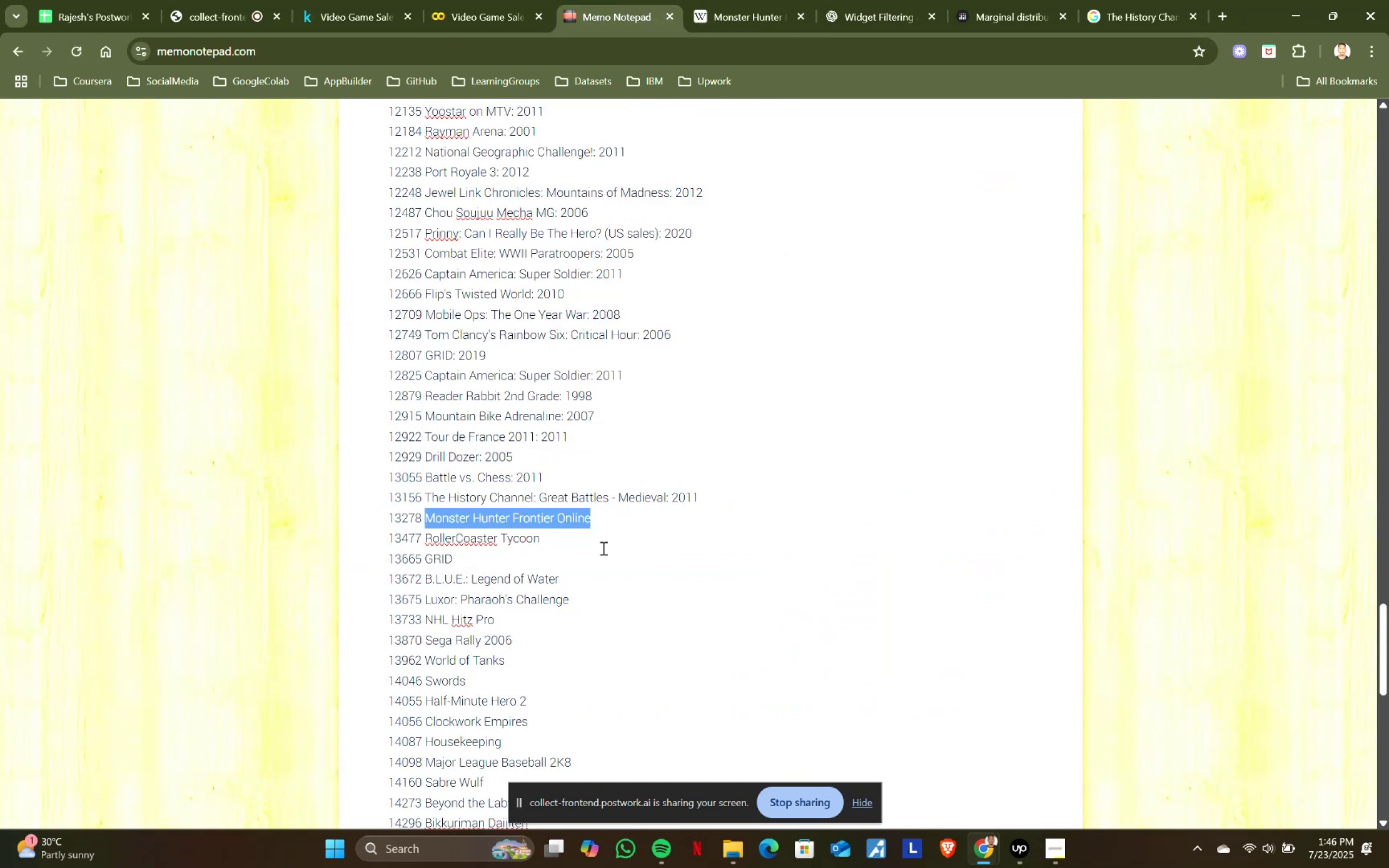 
left_click([640, 519])
 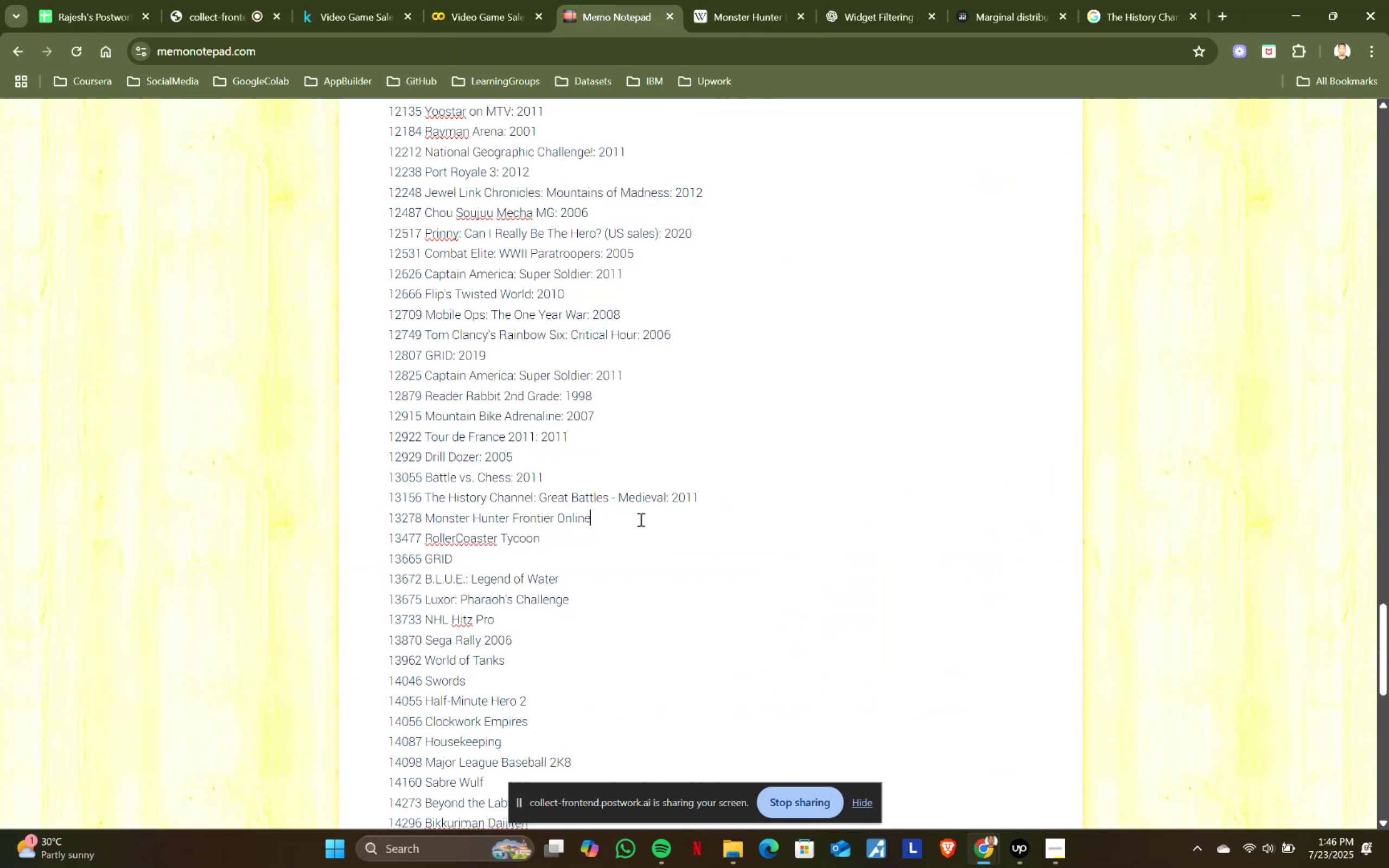 
key(Shift+ShiftRight)
 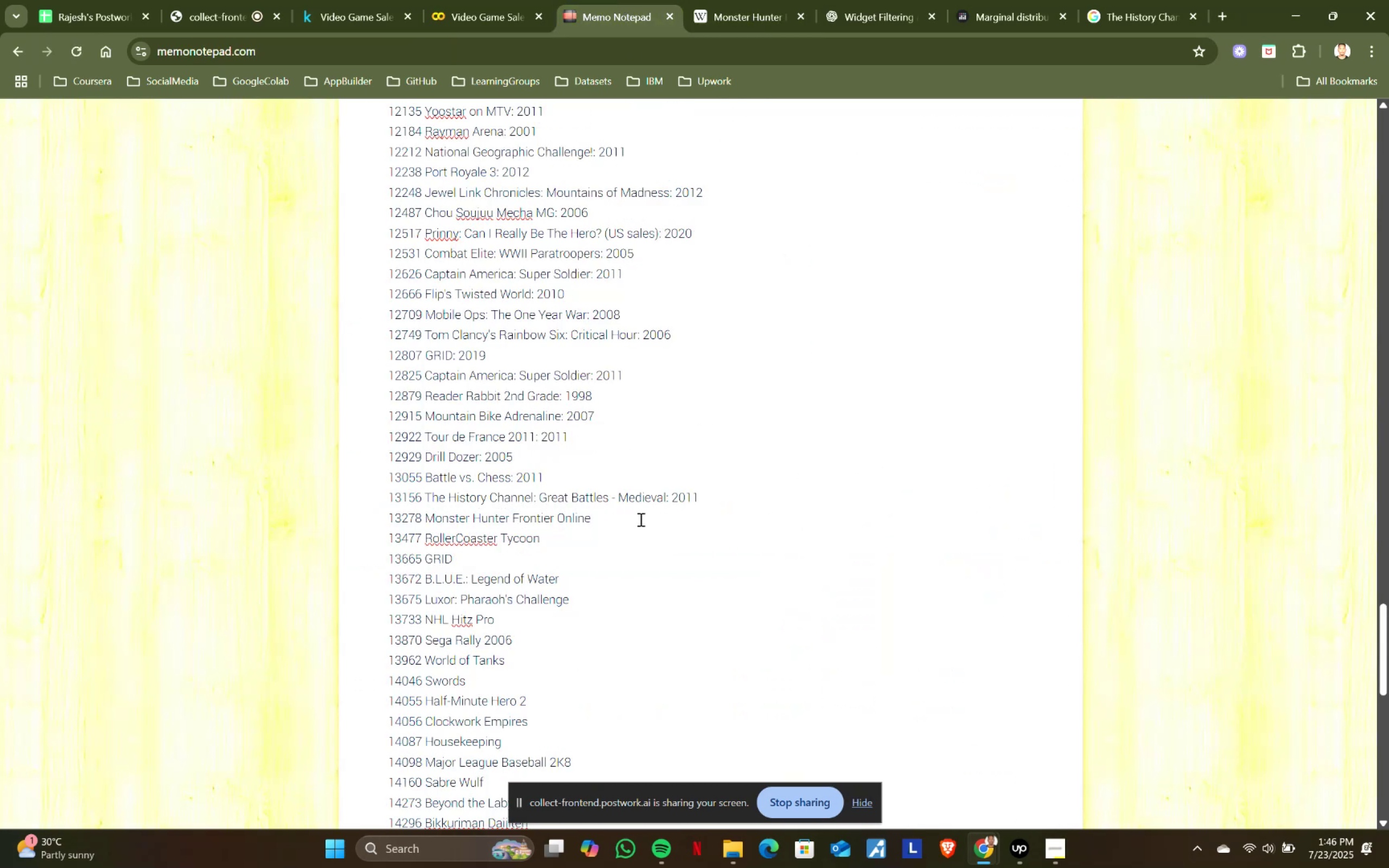 
key(Shift+Semicolon)
 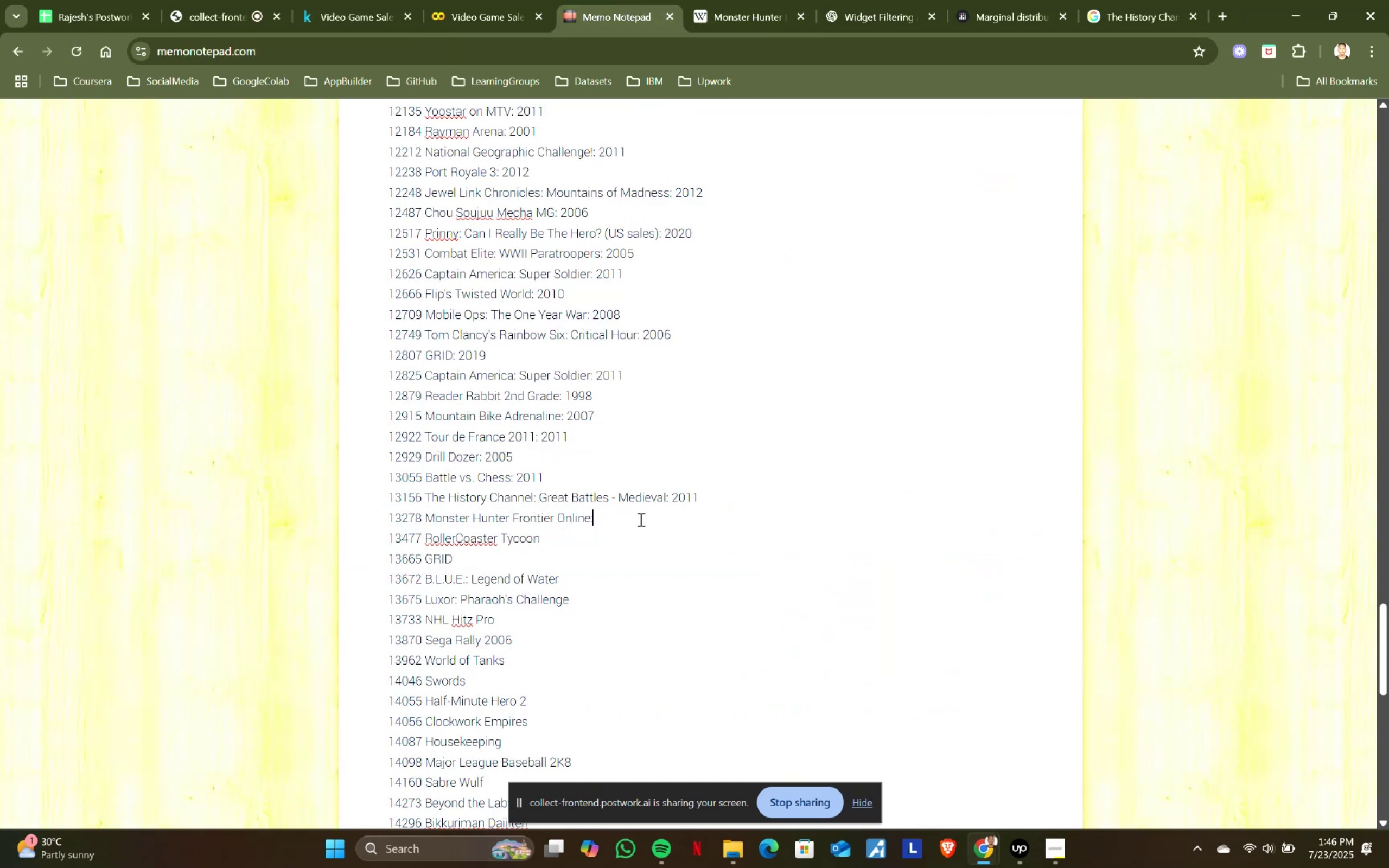 
key(Space)
 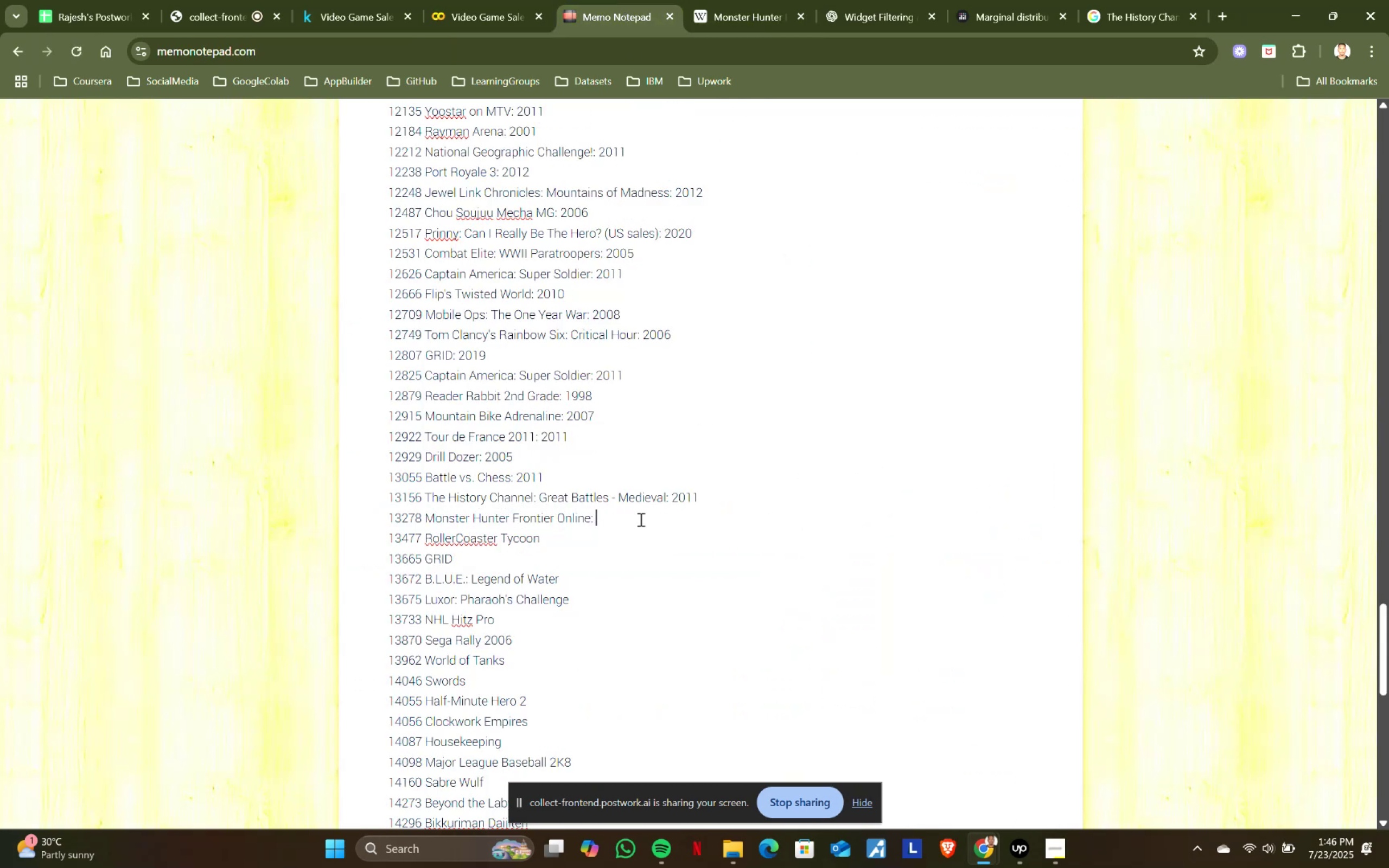 
key(Control+ControlLeft)
 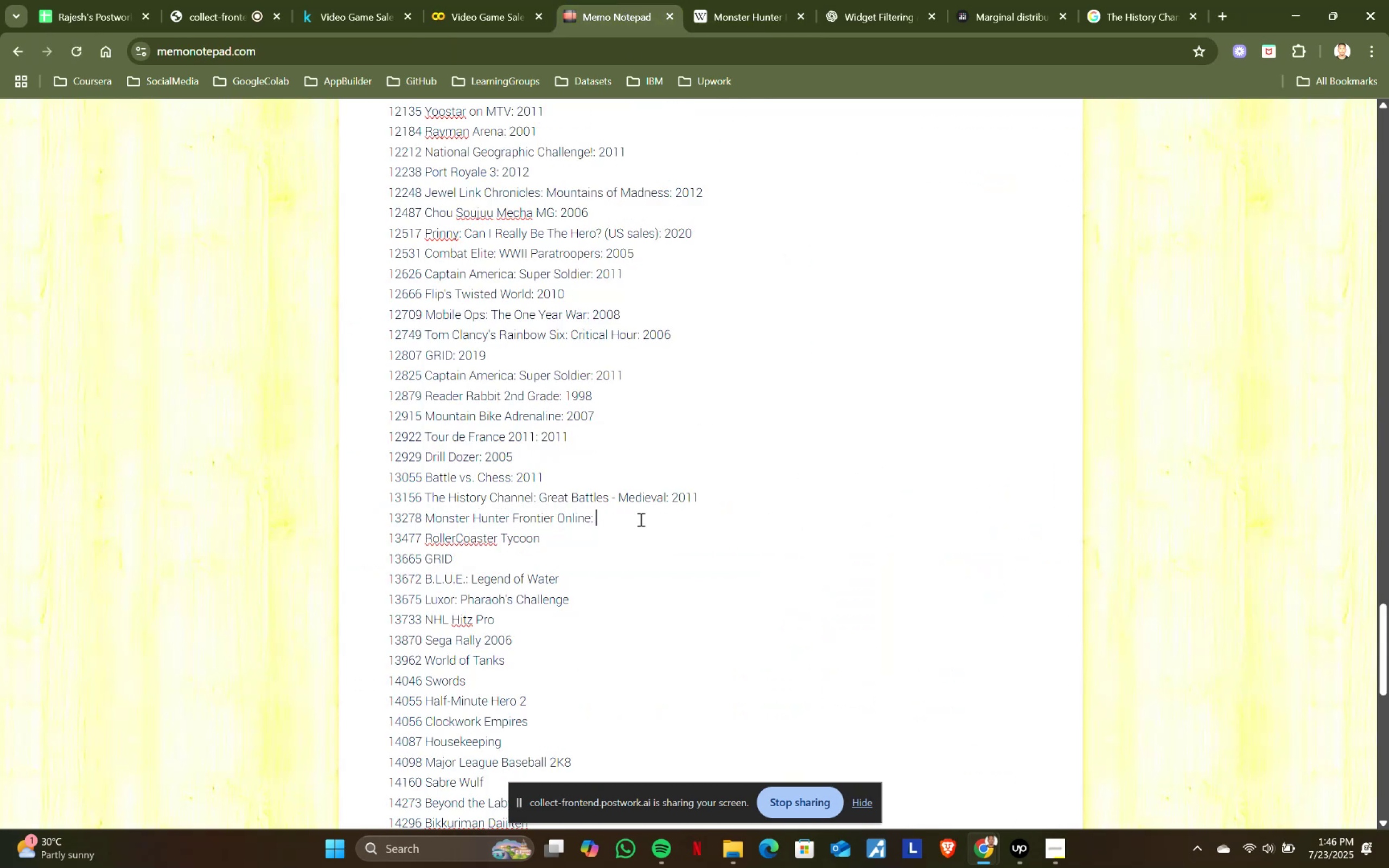 
key(Control+V)
 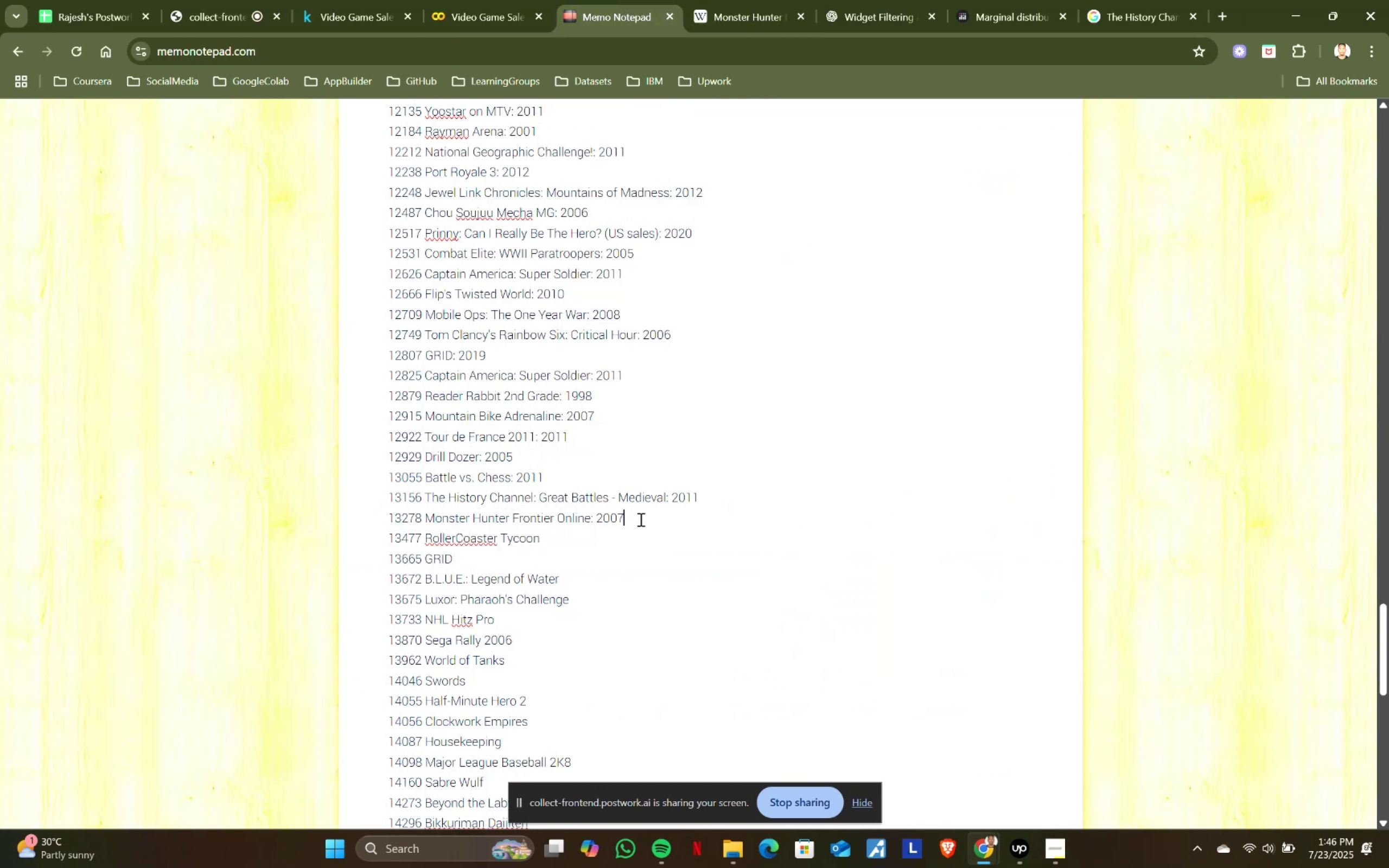 
scroll: coordinate [640, 515], scroll_direction: down, amount: 2.0
 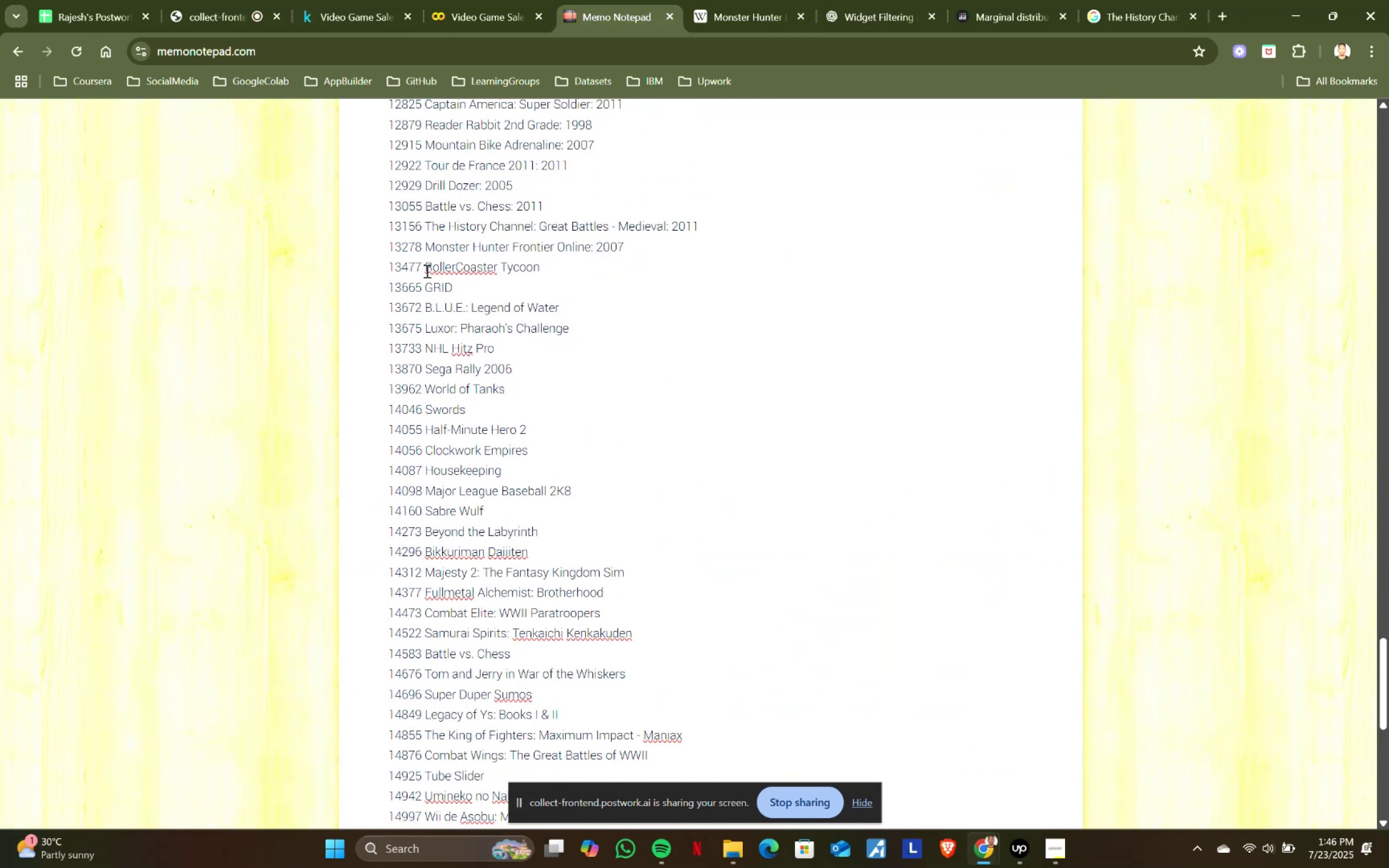 
key(Control+ControlLeft)
 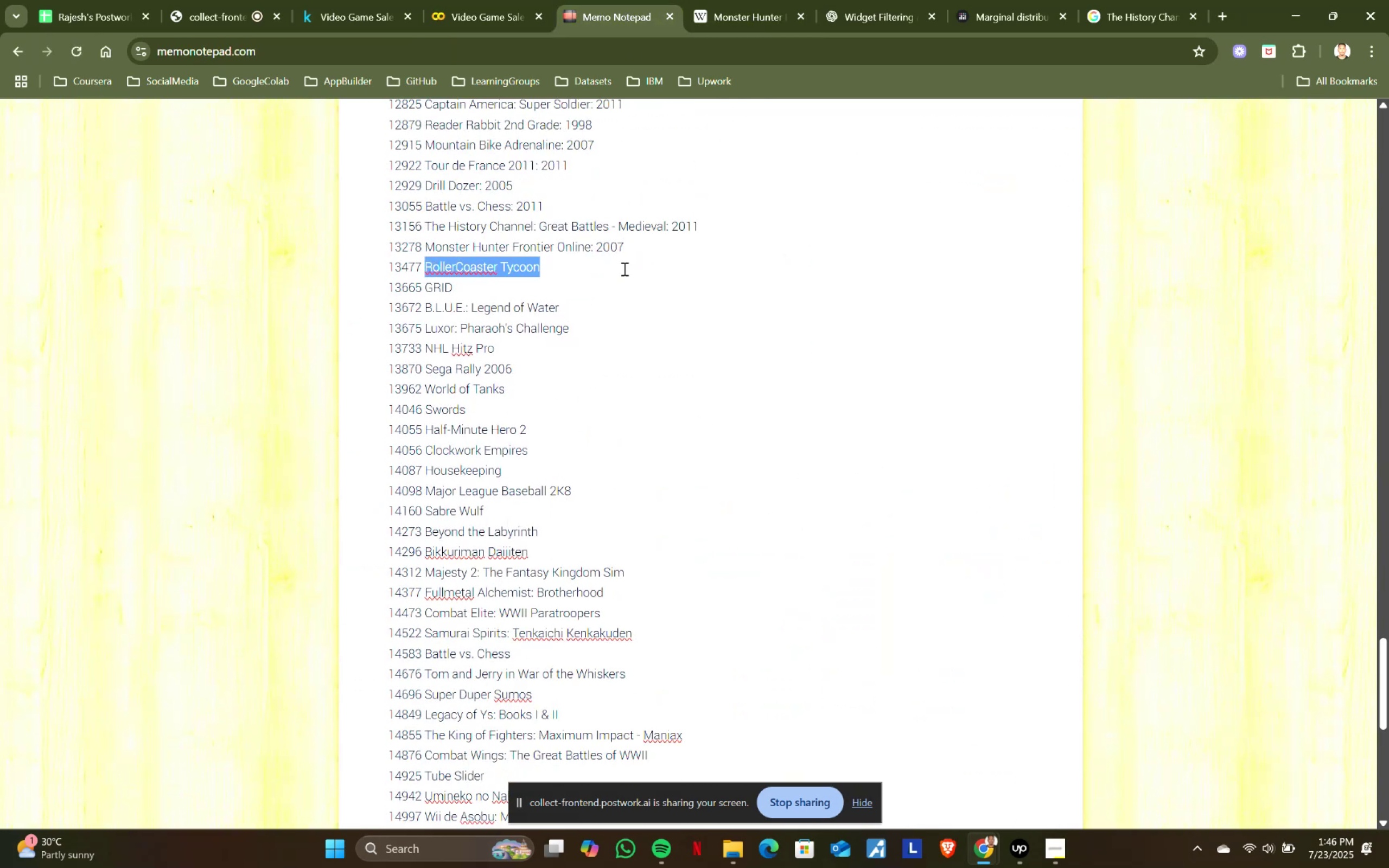 
key(Control+C)
 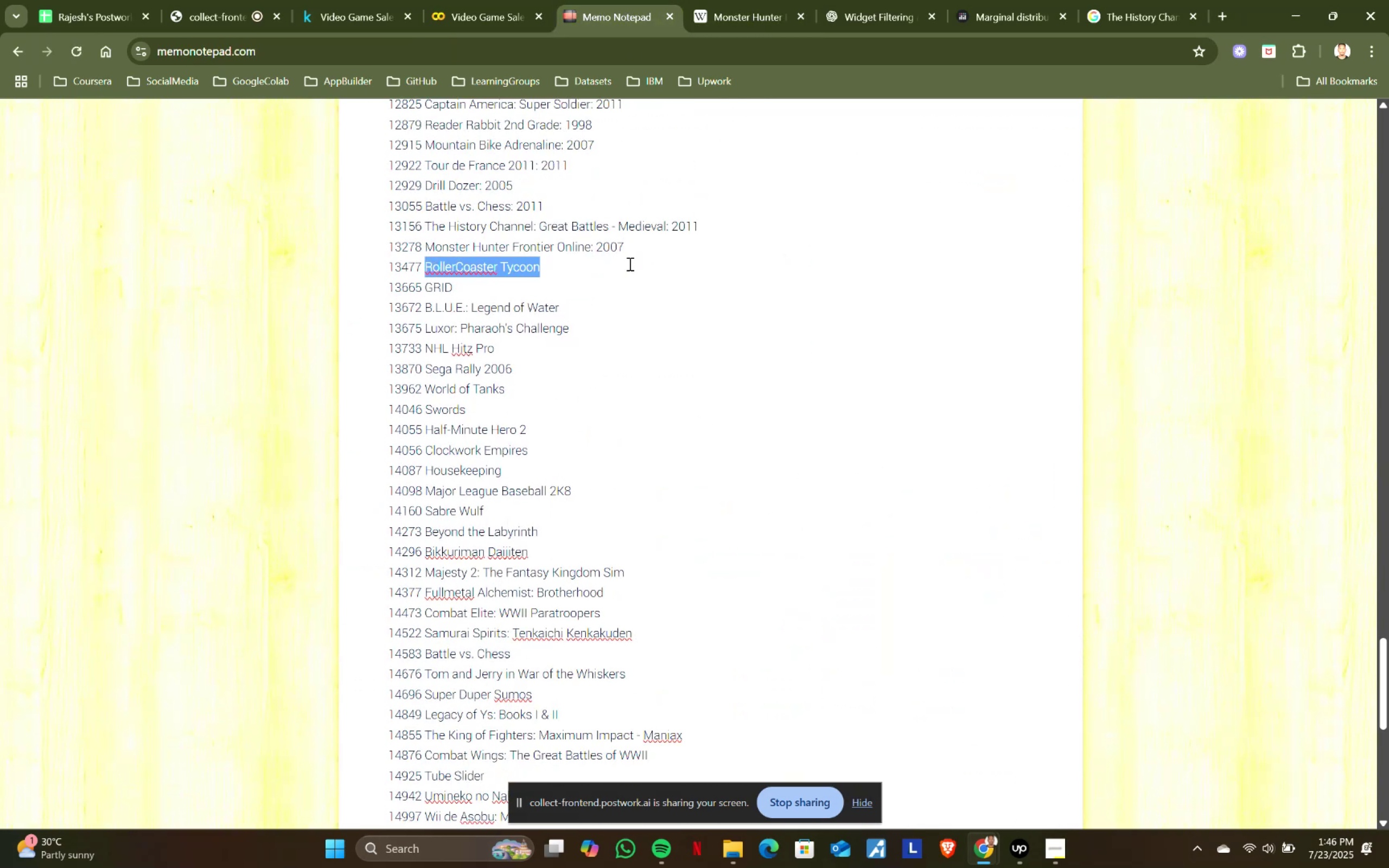 
key(Control+ControlLeft)
 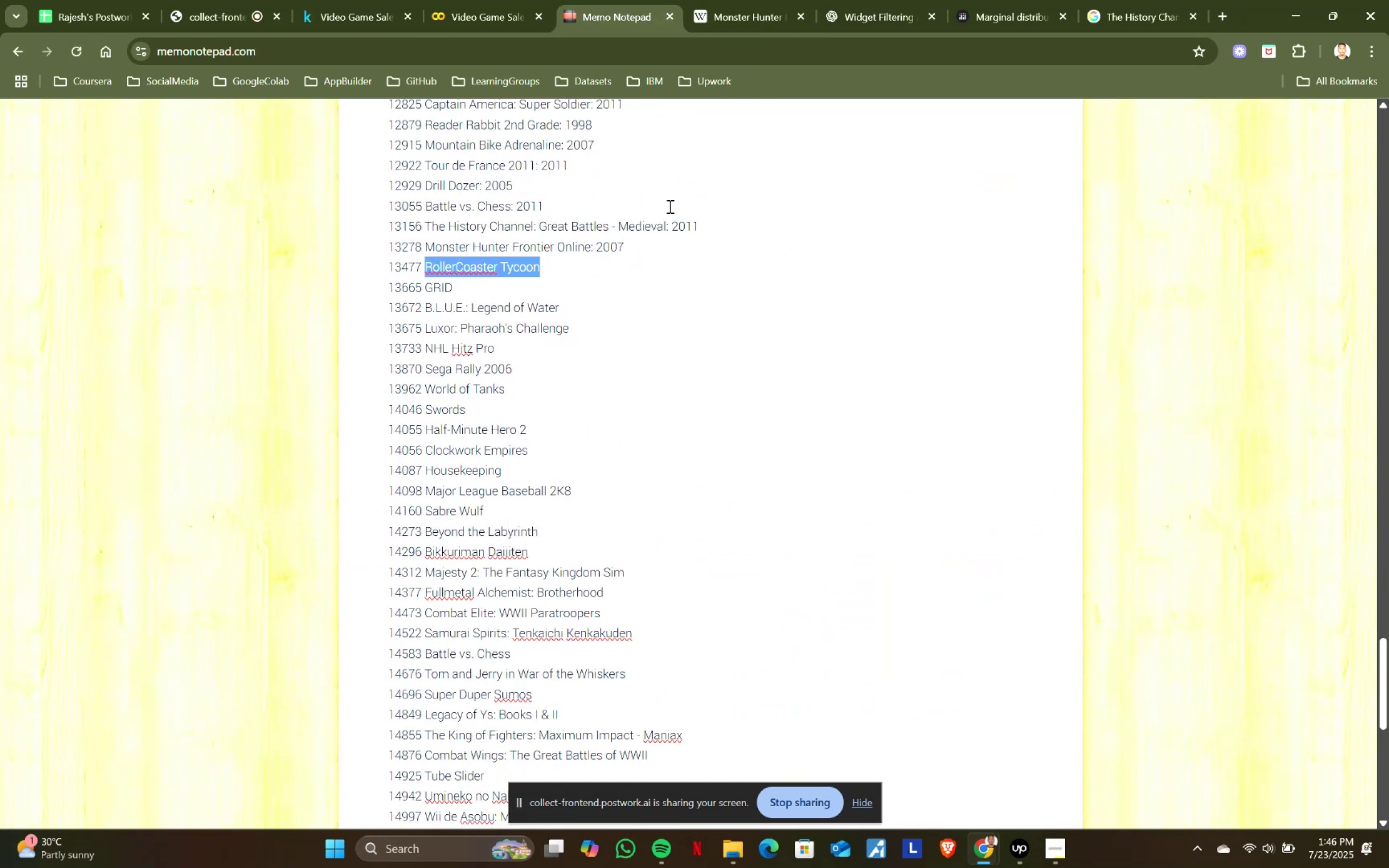 
key(Control+C)
 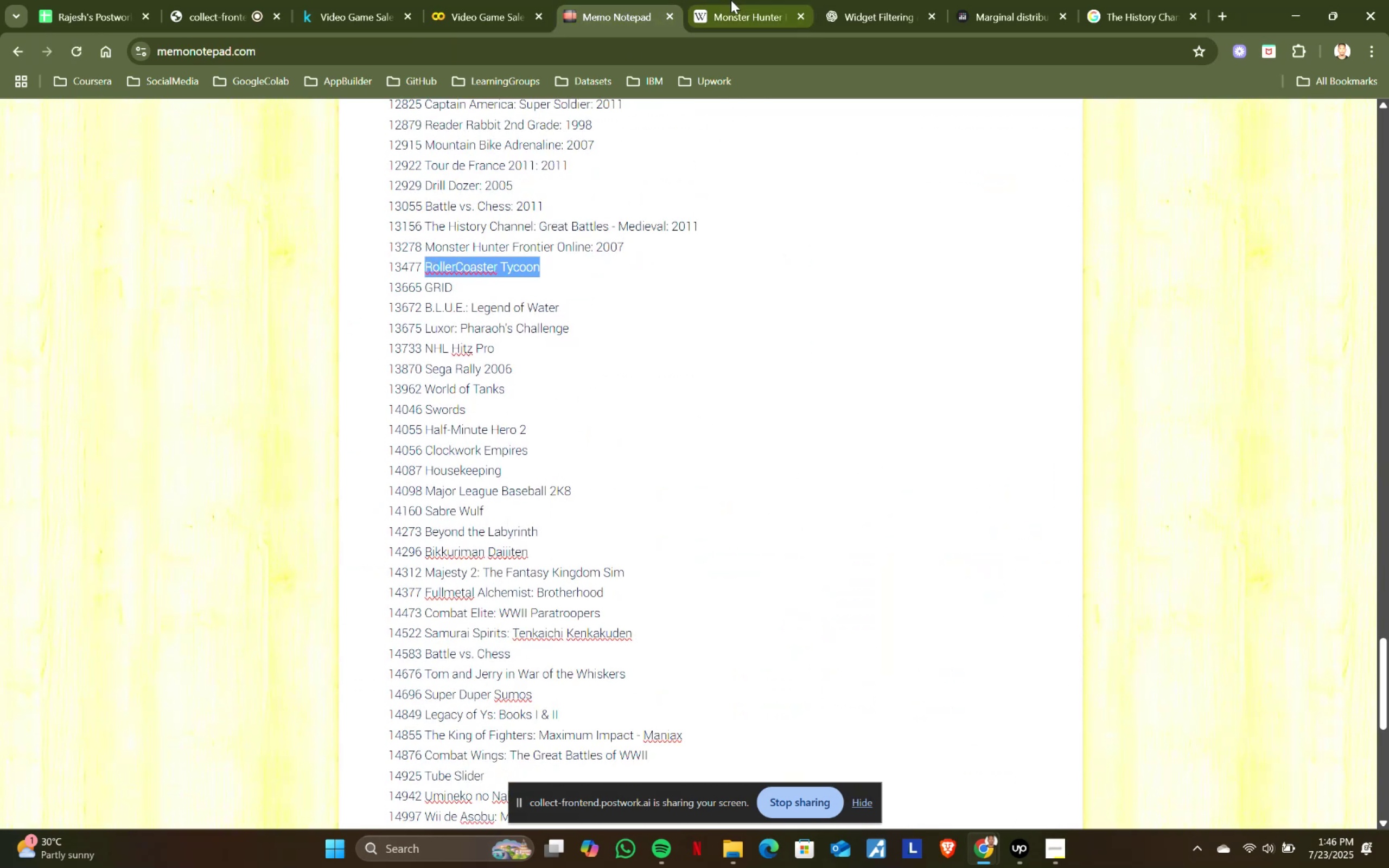 
left_click([731, 0])
 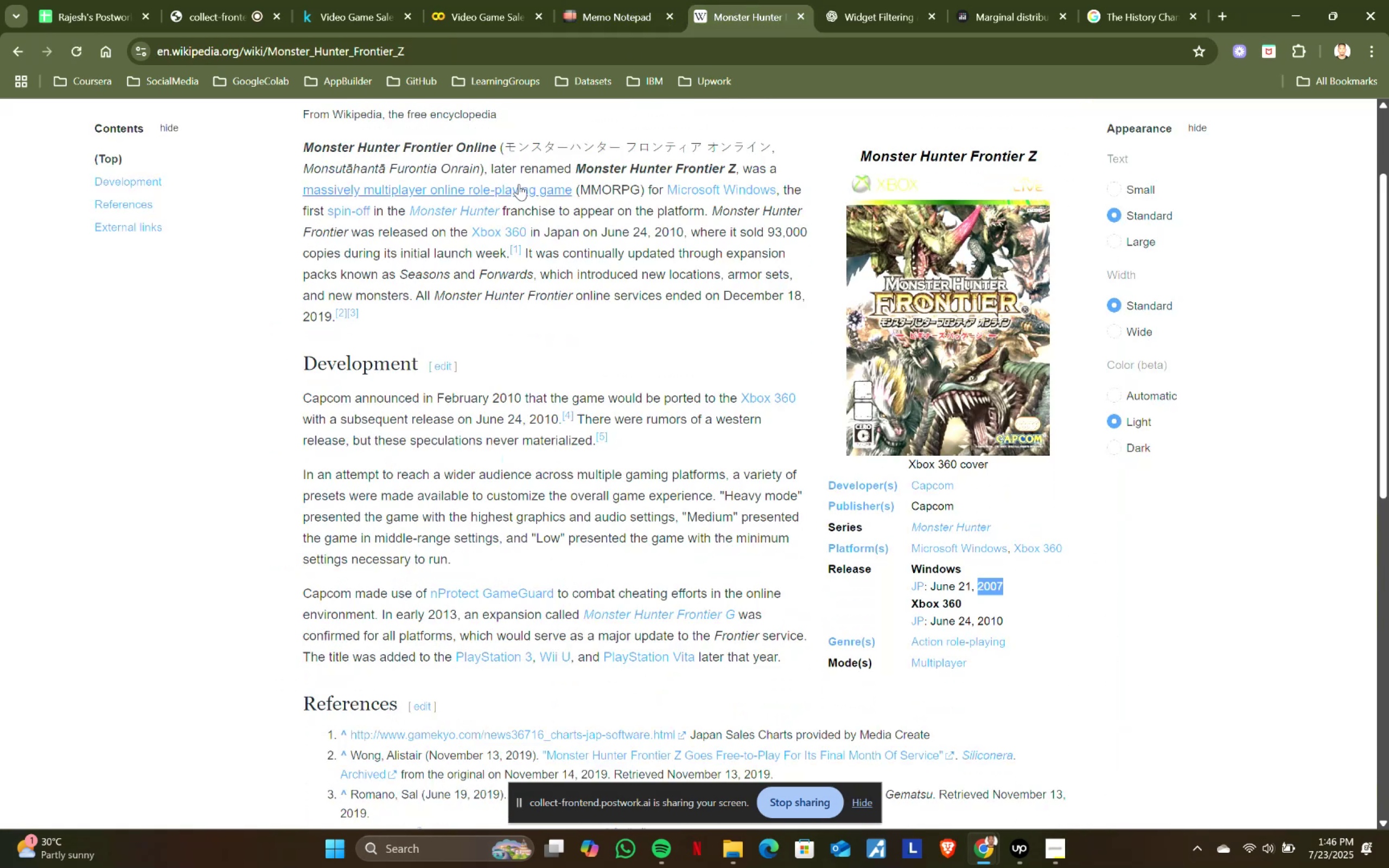 
scroll: coordinate [445, 211], scroll_direction: up, amount: 3.0
 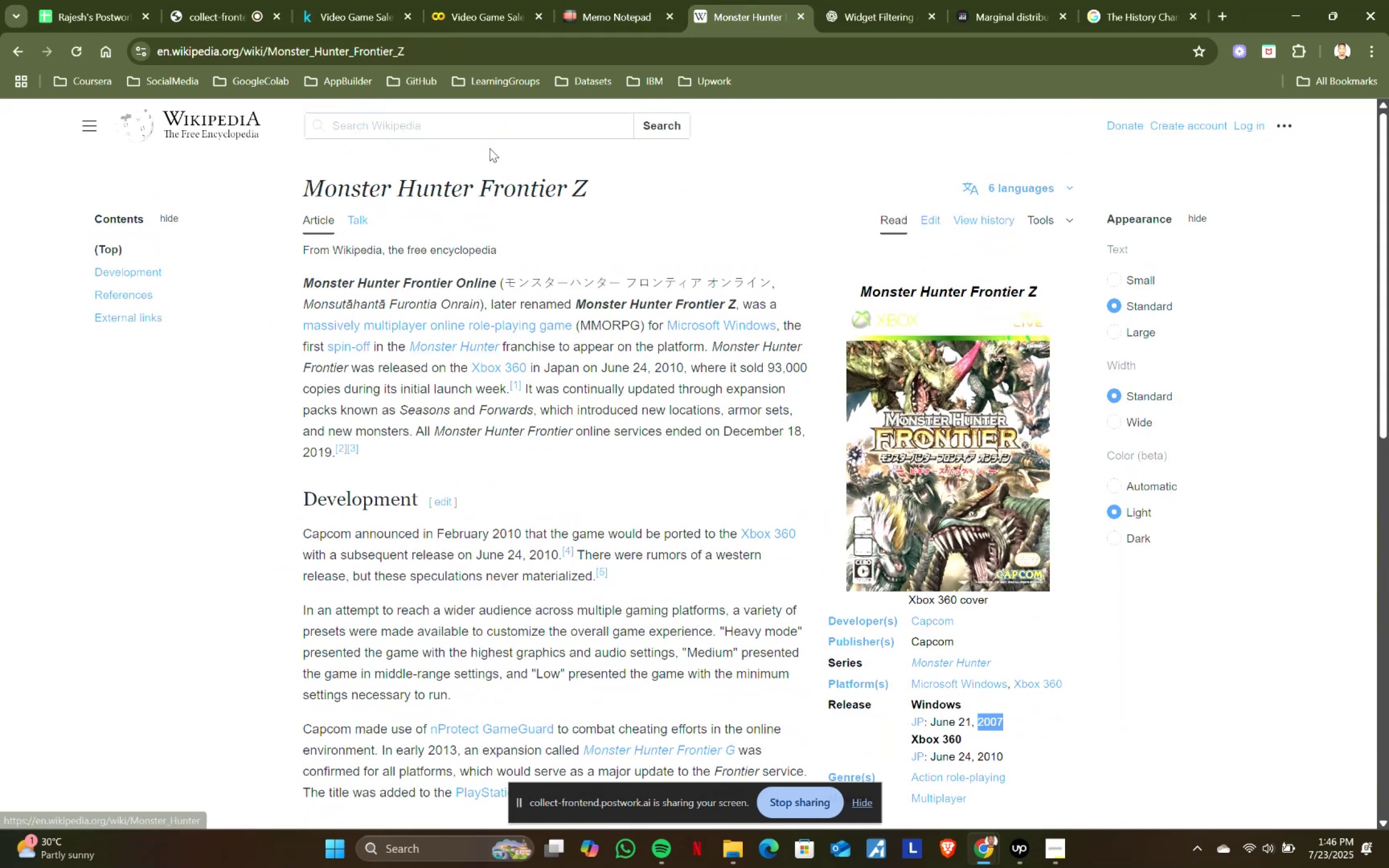 
left_click([483, 126])
 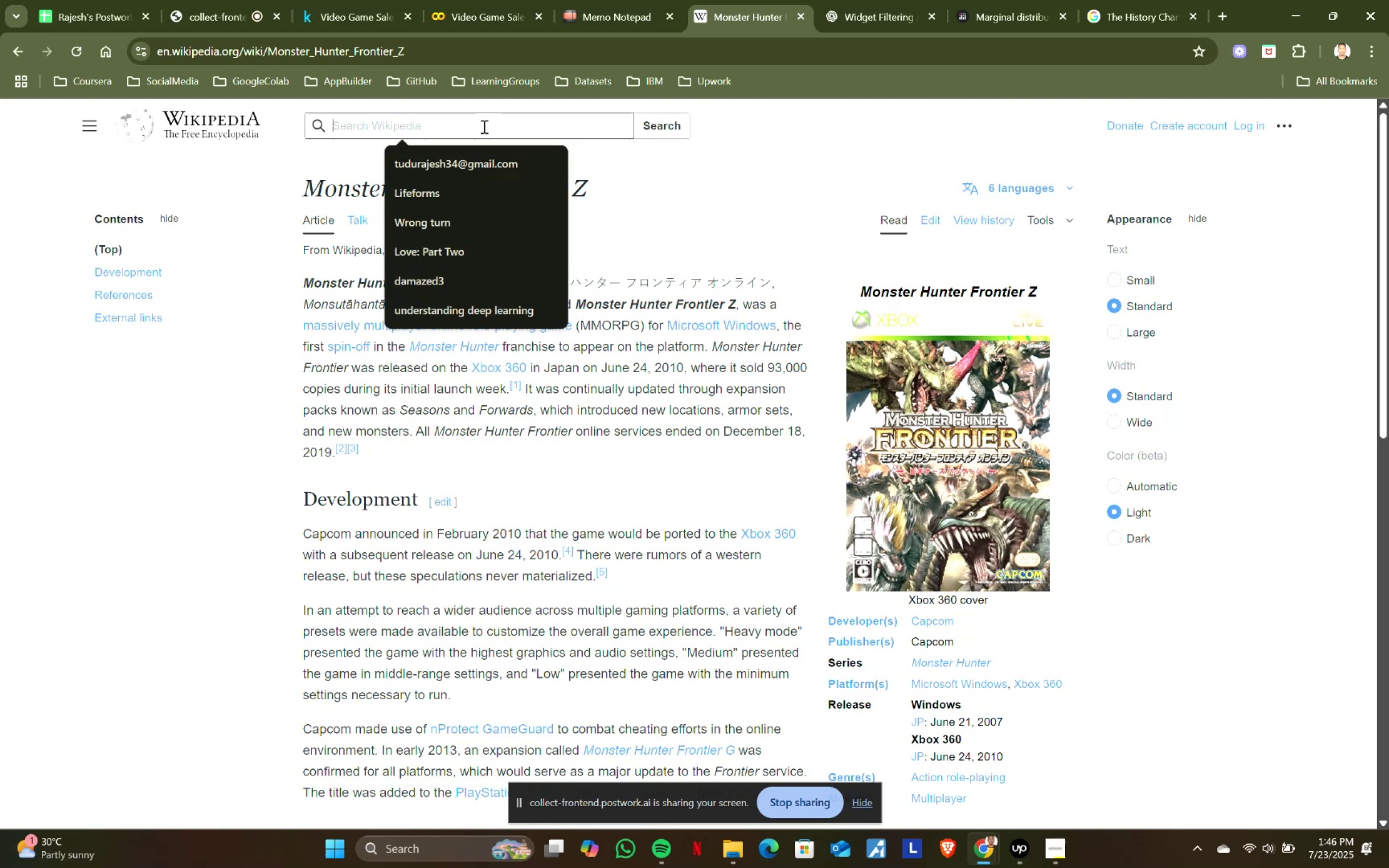 
key(Control+ControlLeft)
 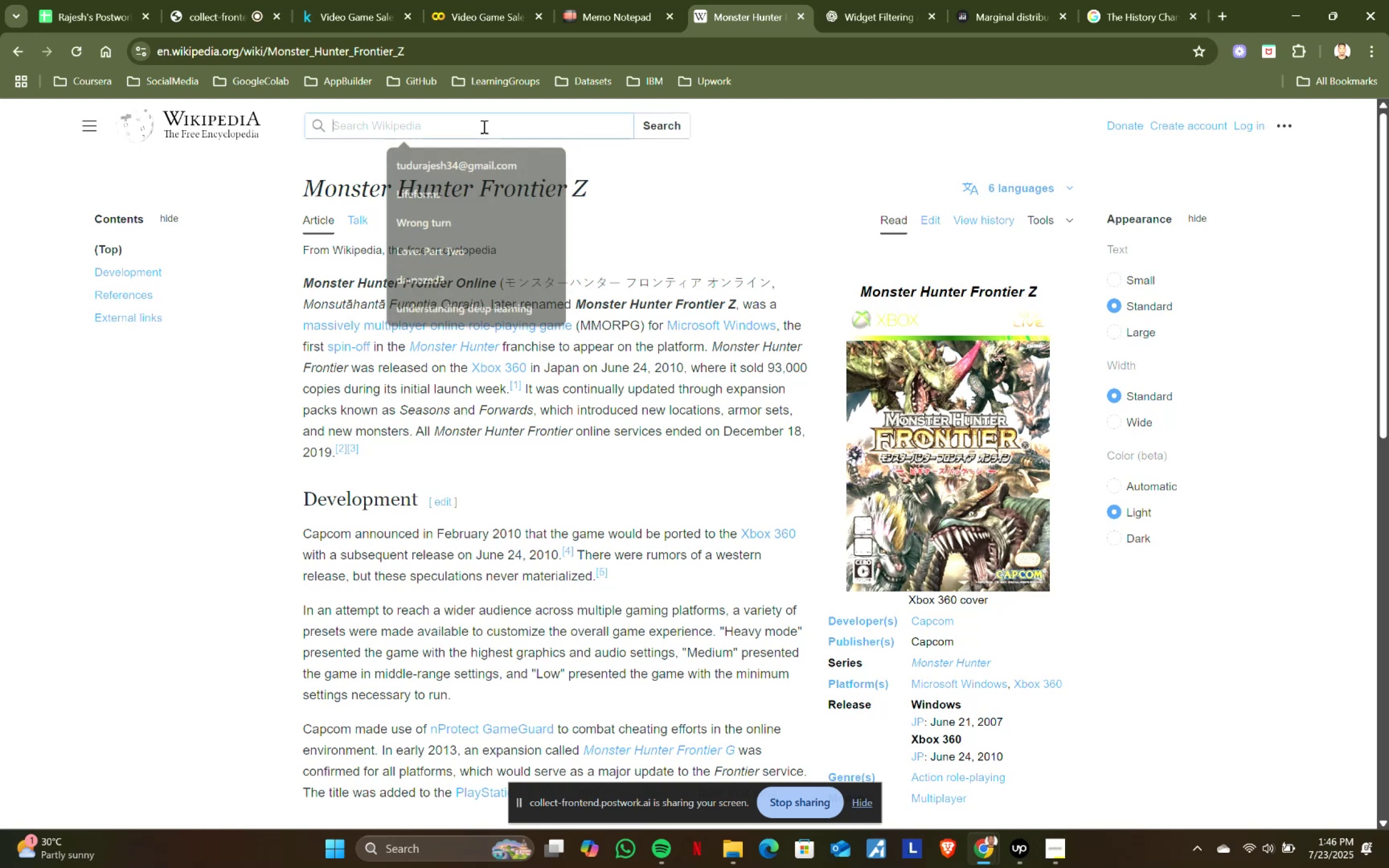 
key(Control+V)
 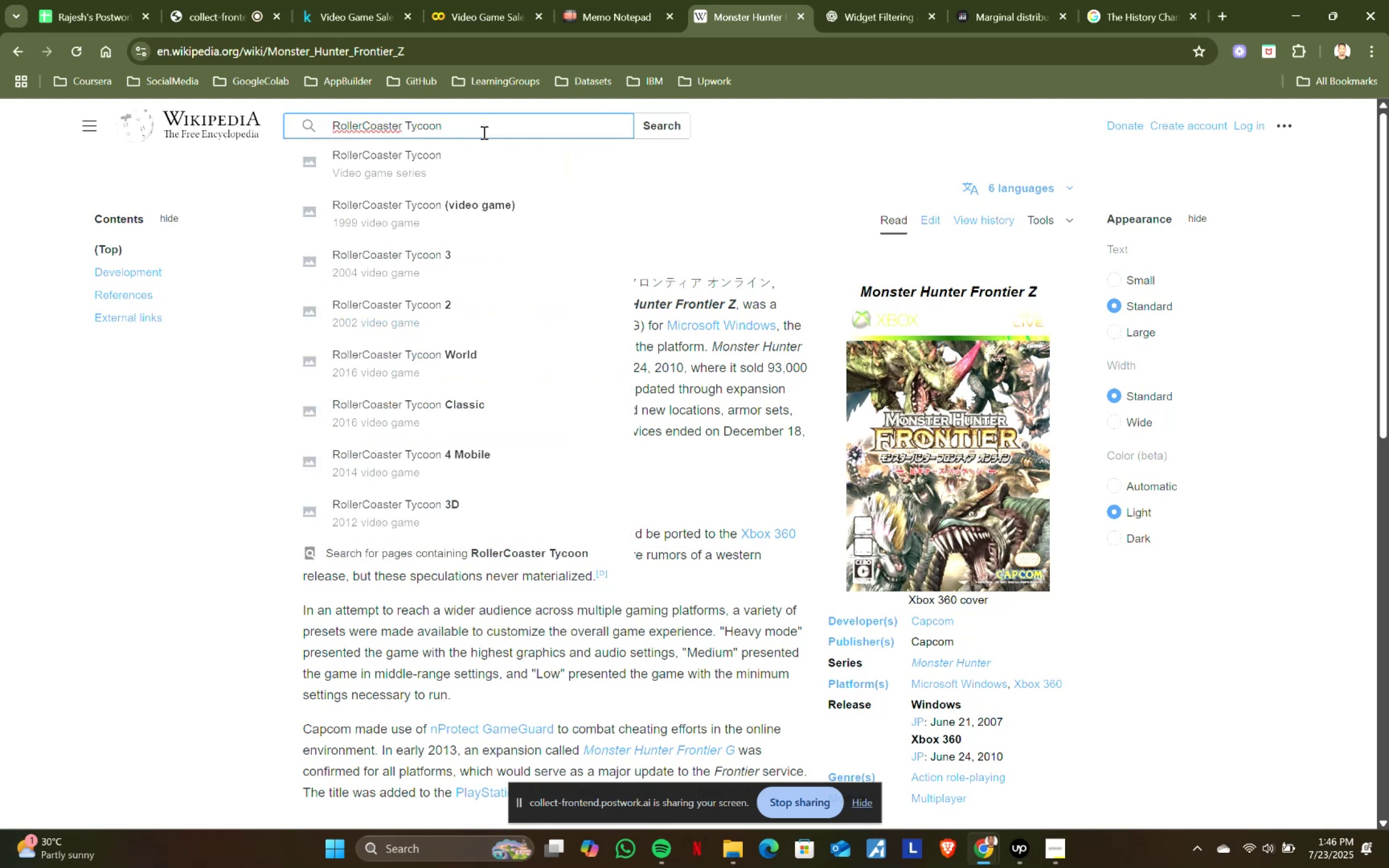 
mouse_move([443, 165])
 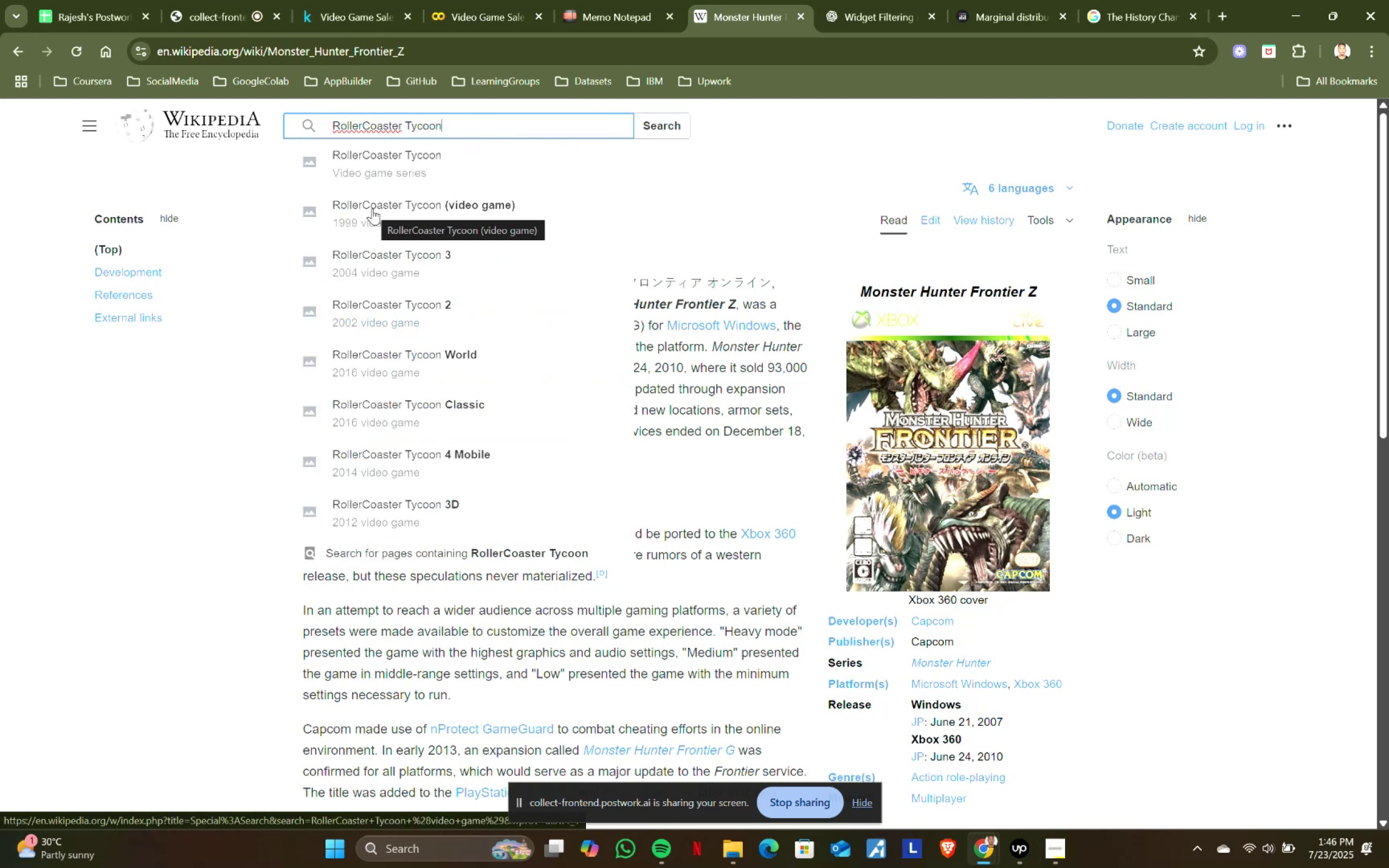 
left_click([372, 208])
 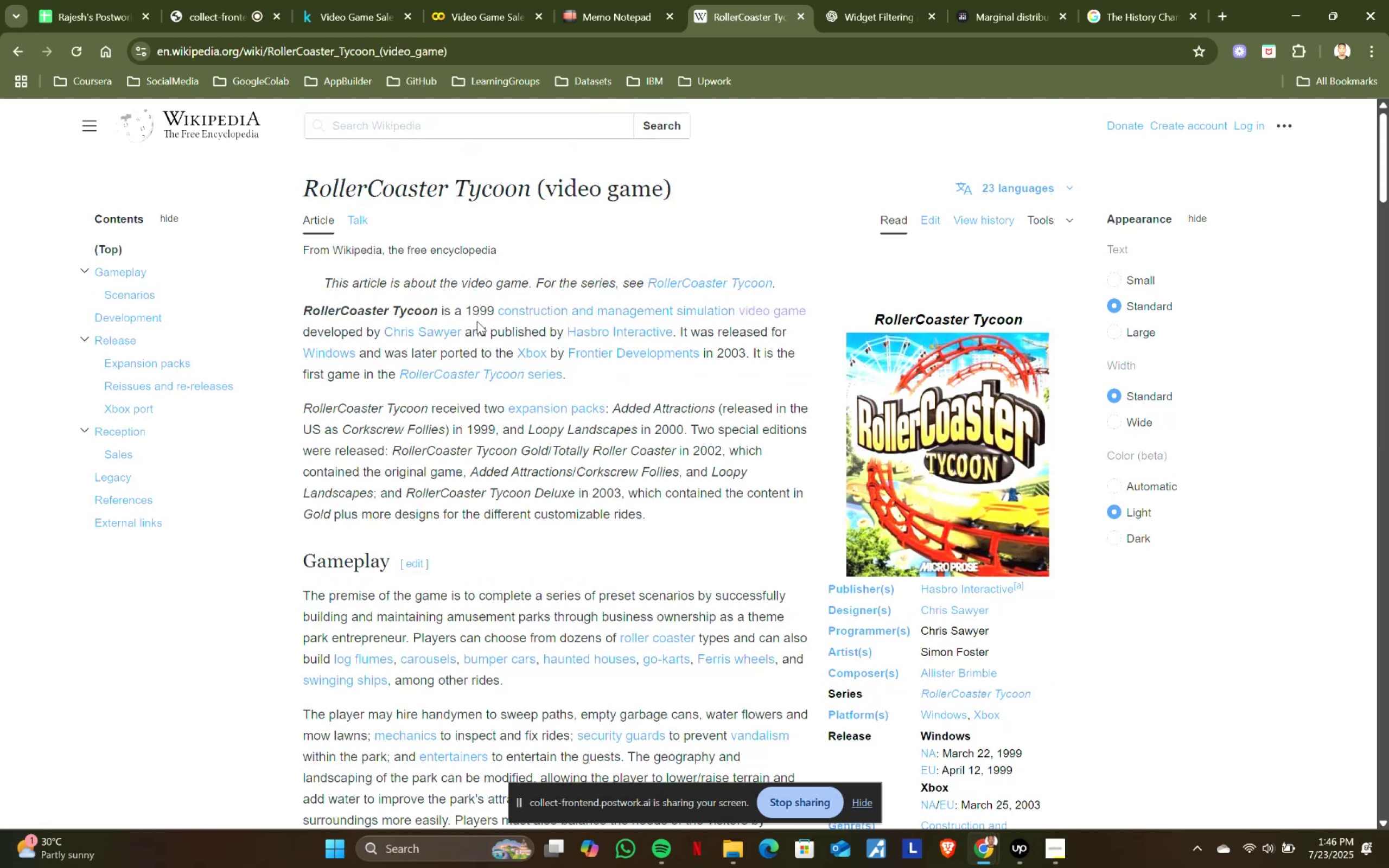 
left_click([476, 311])
 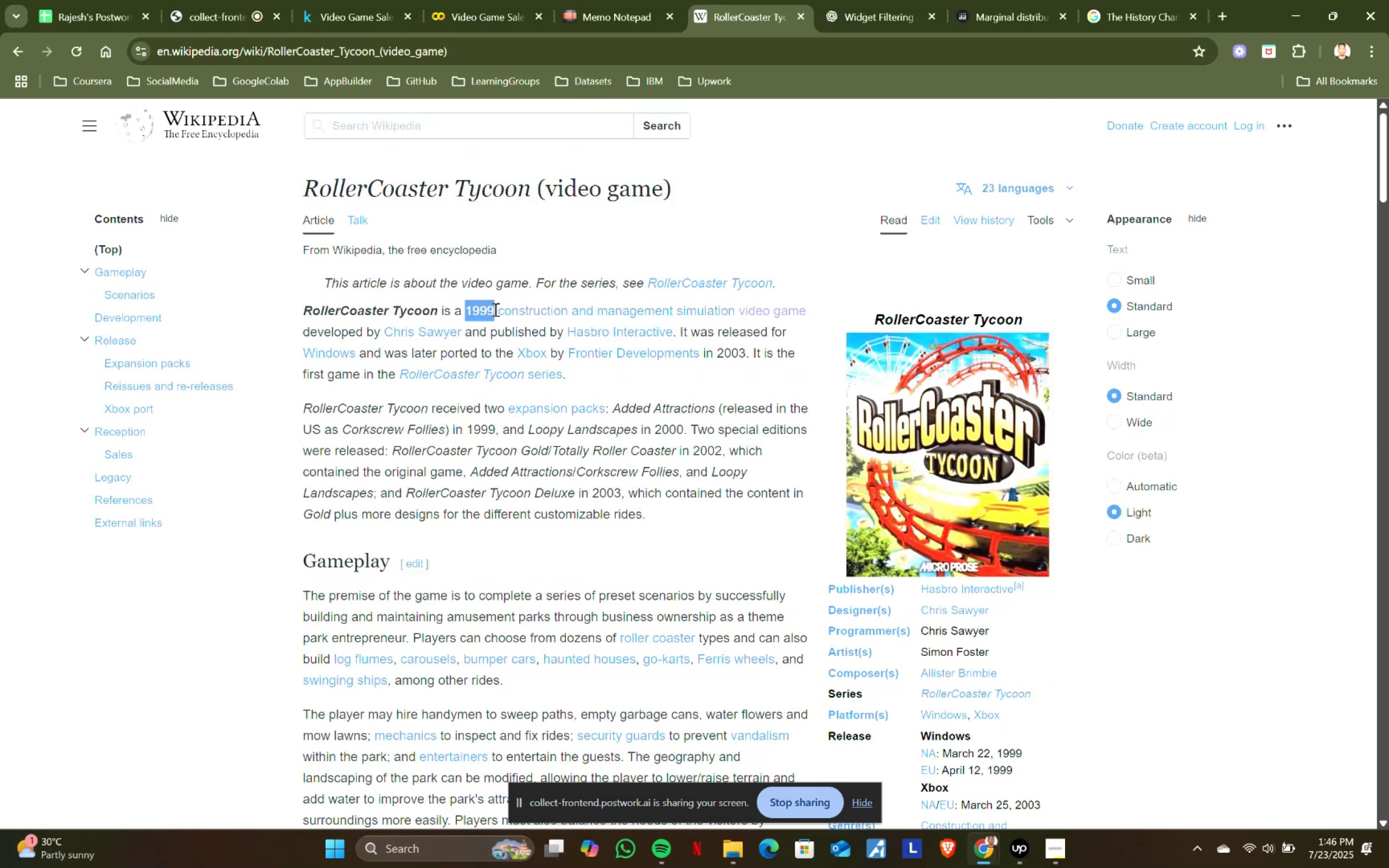 
key(Control+ControlLeft)
 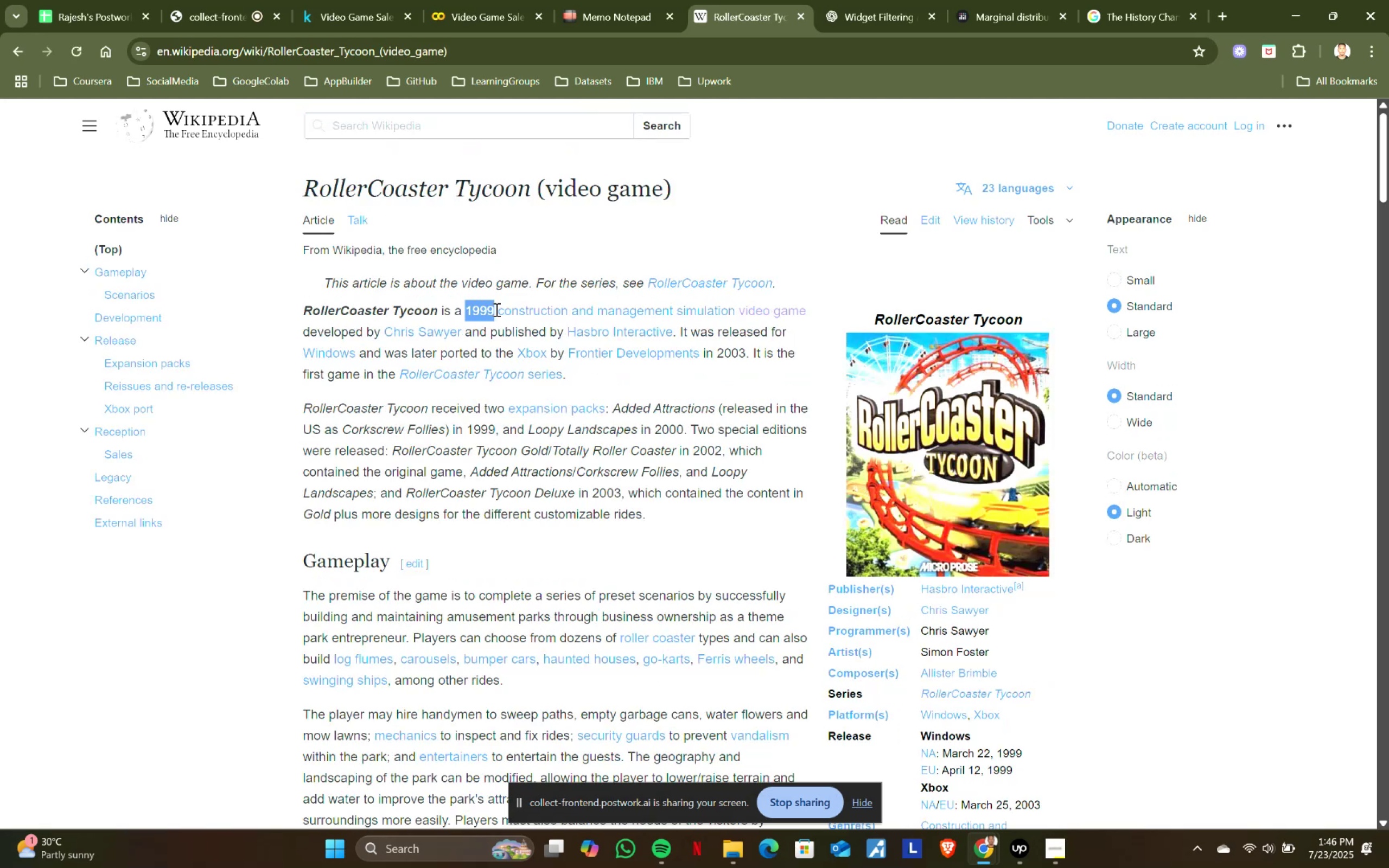 
key(Control+C)
 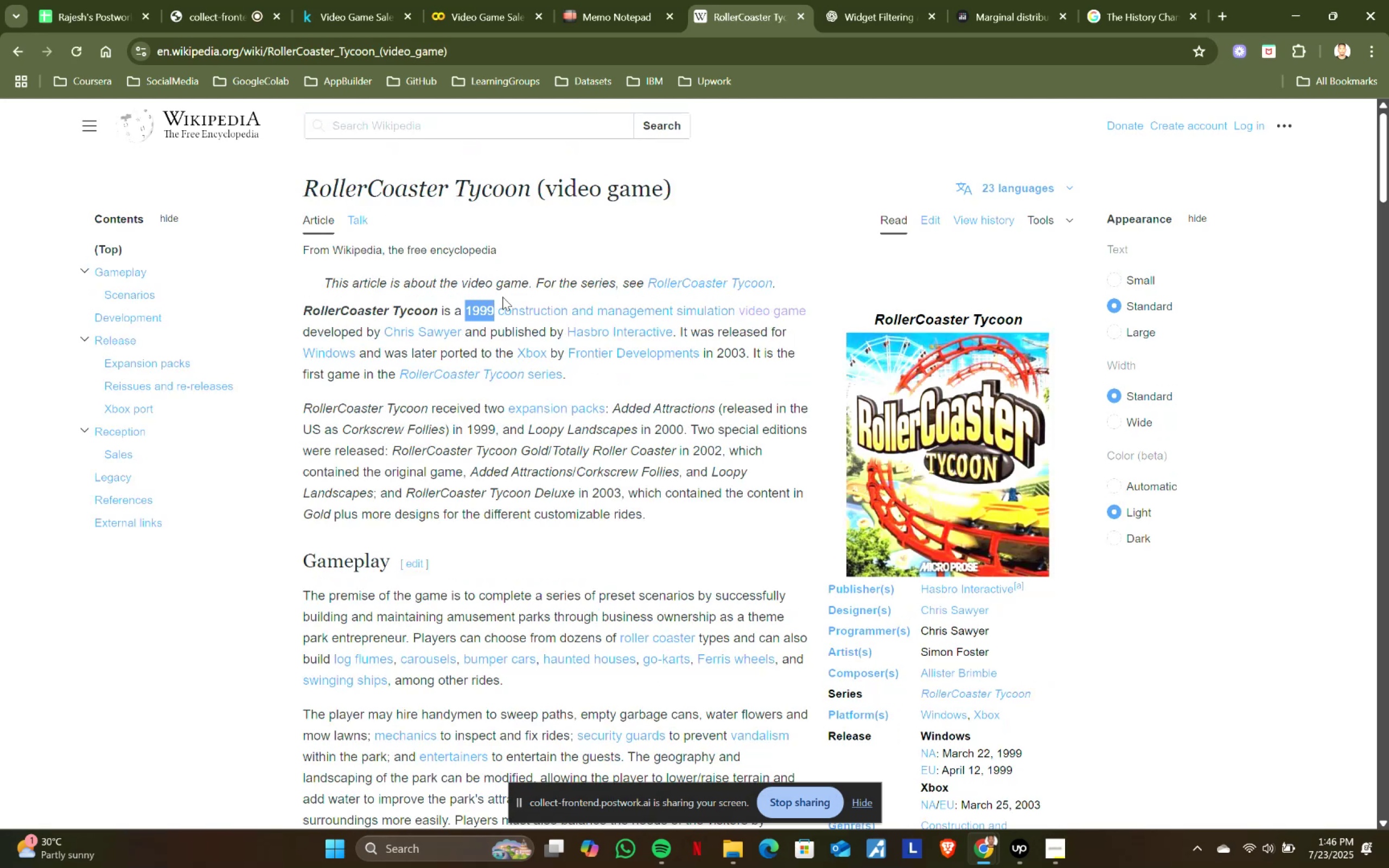 
key(Control+ControlLeft)
 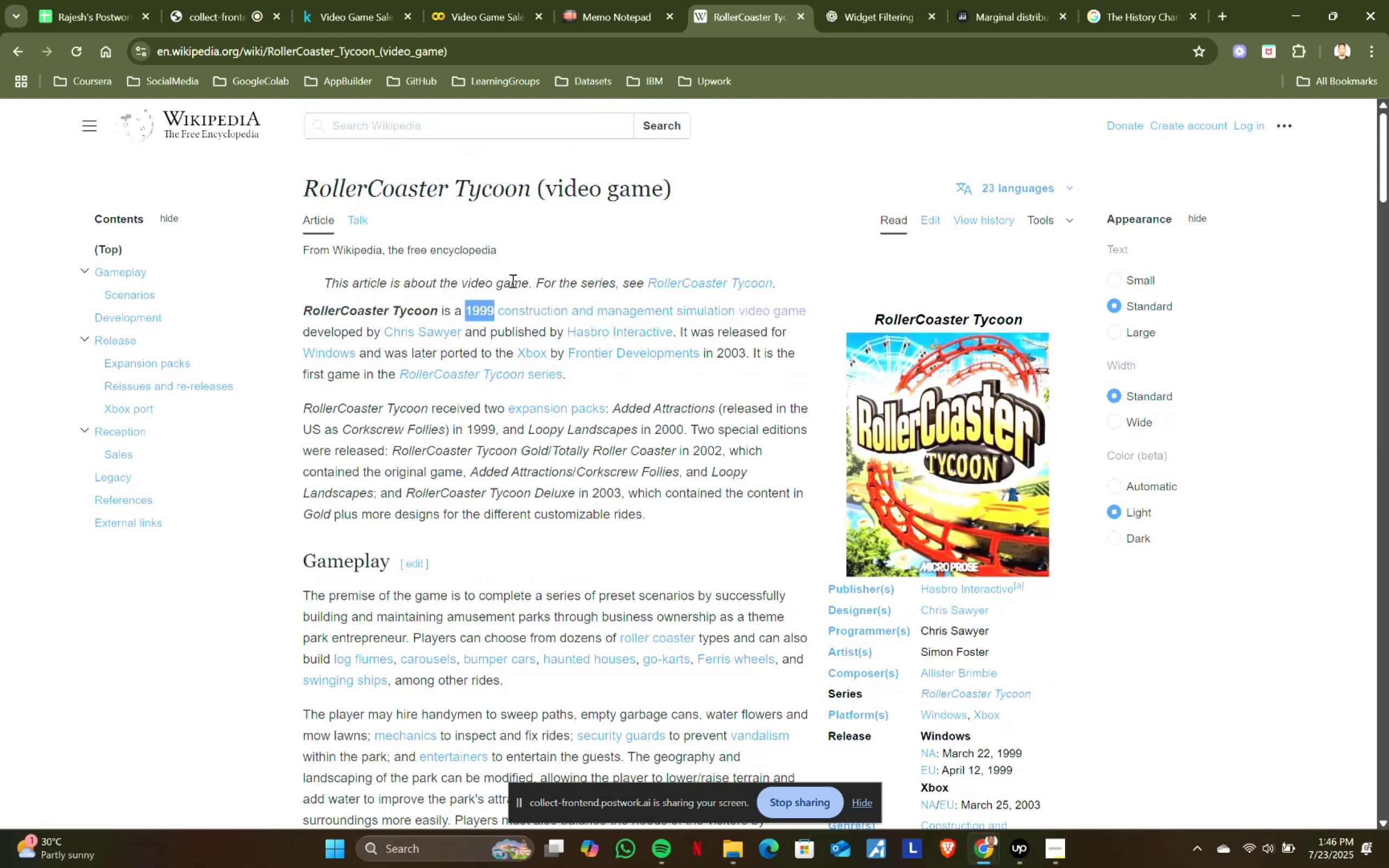 
key(Control+C)
 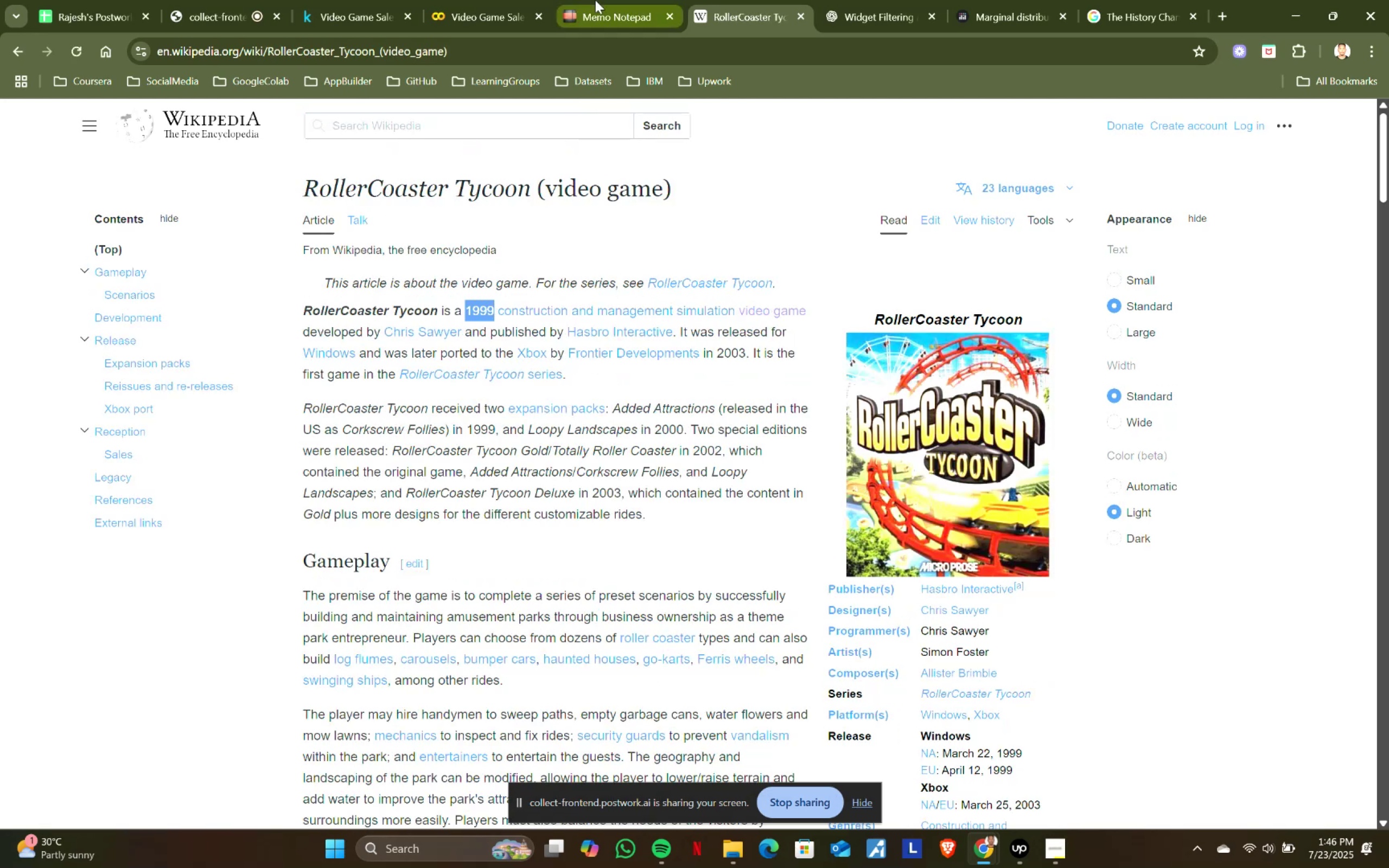 
left_click([595, 0])
 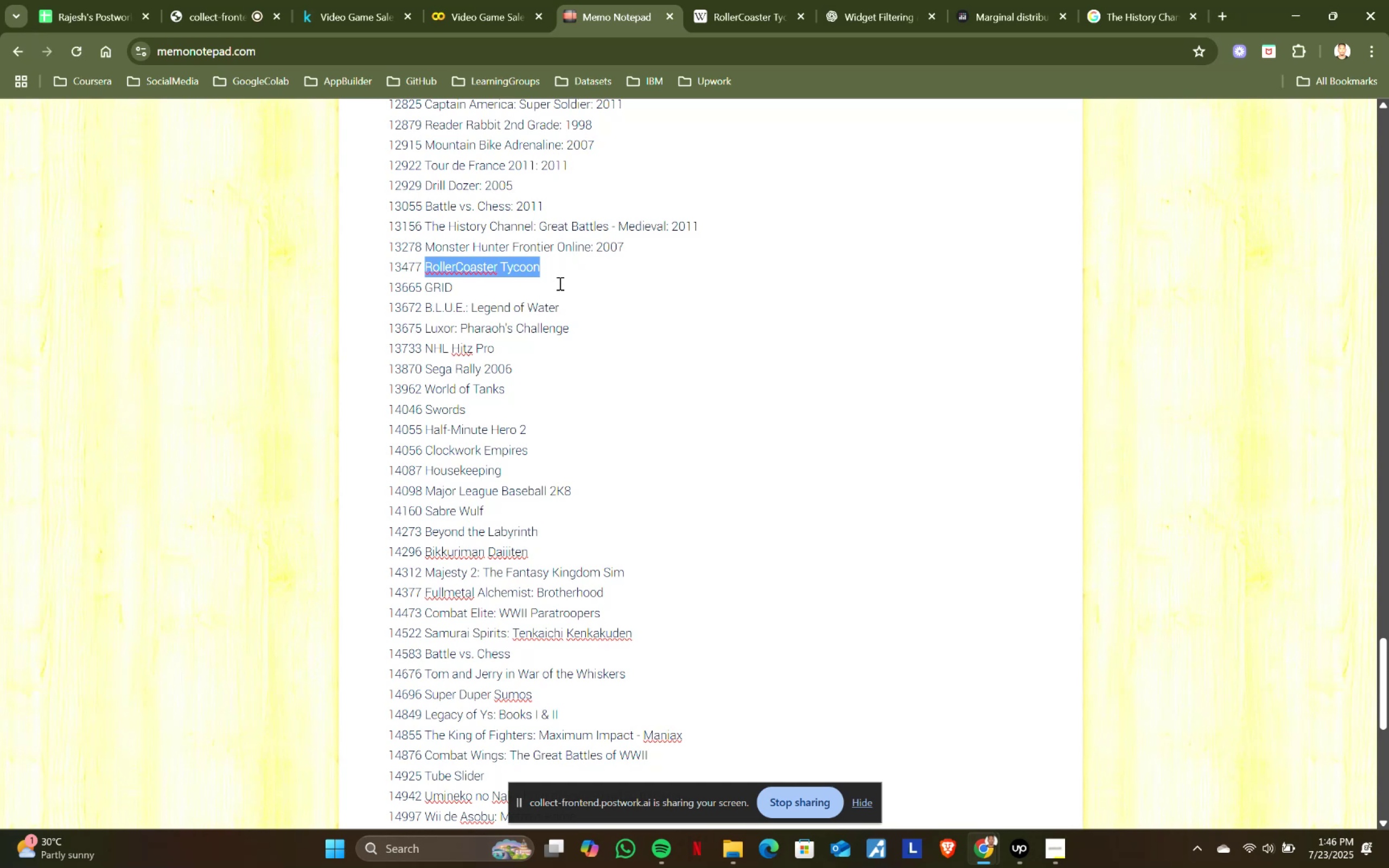 
left_click([581, 273])
 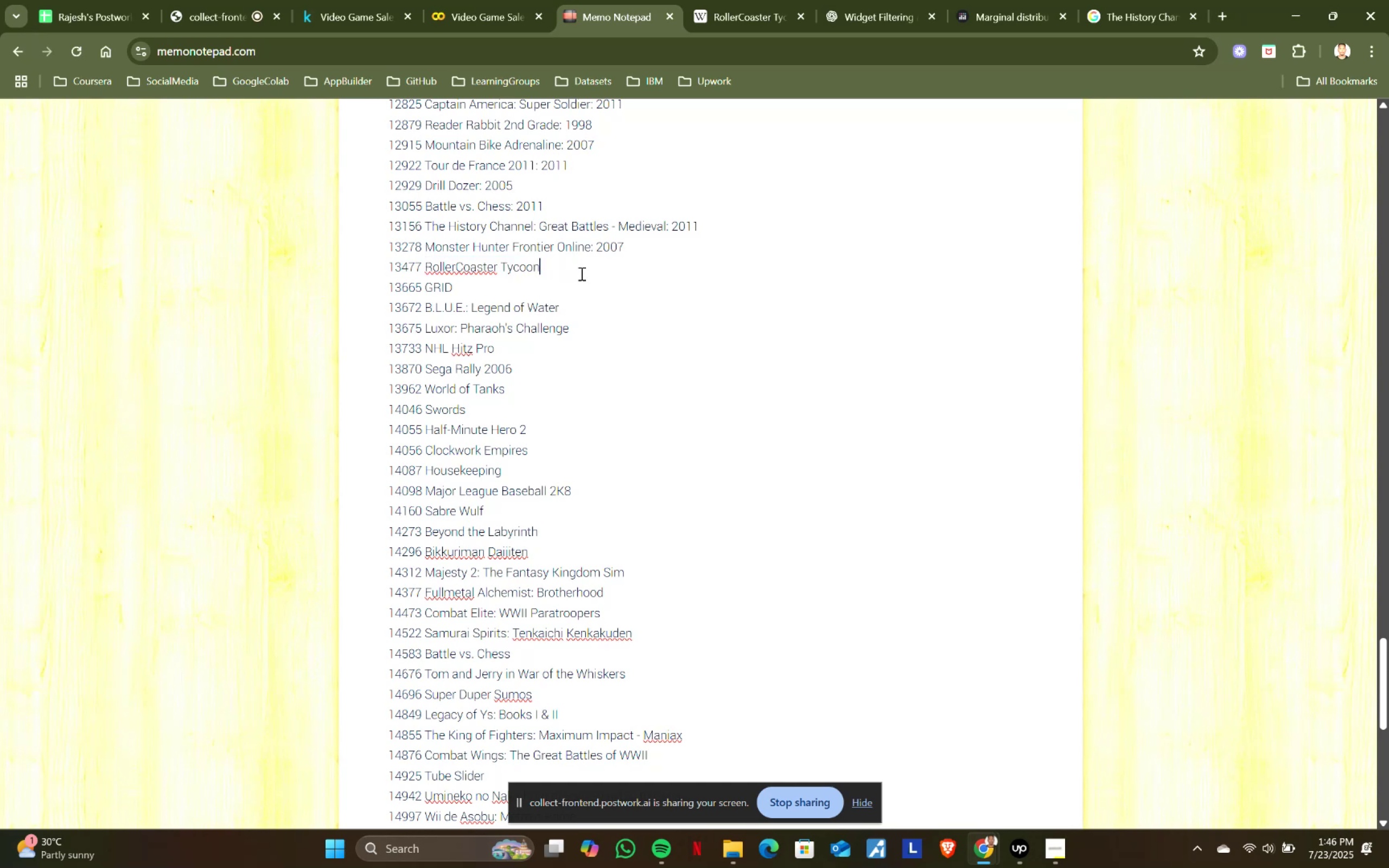 
key(Shift+ShiftRight)
 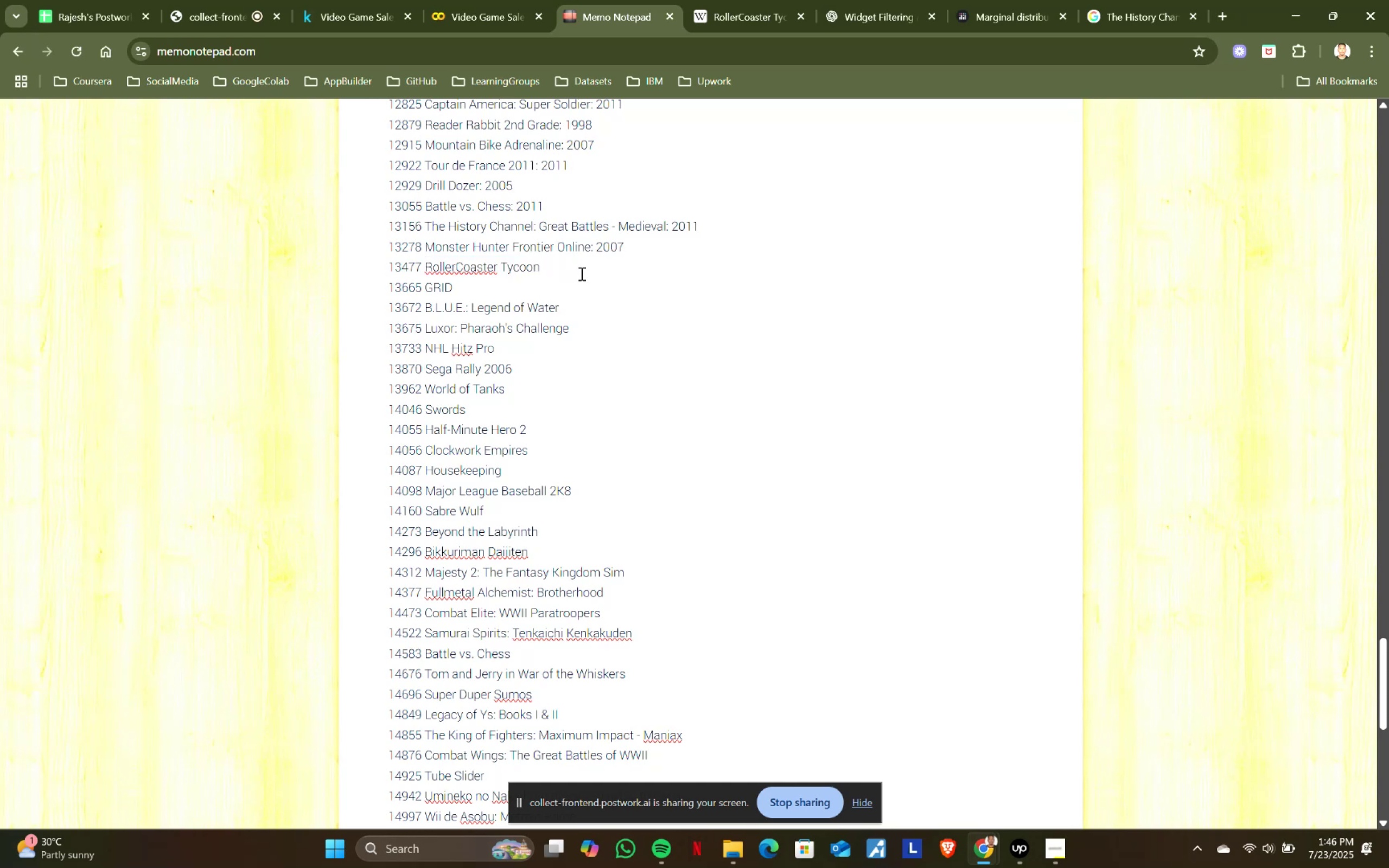 
key(Shift+Semicolon)
 